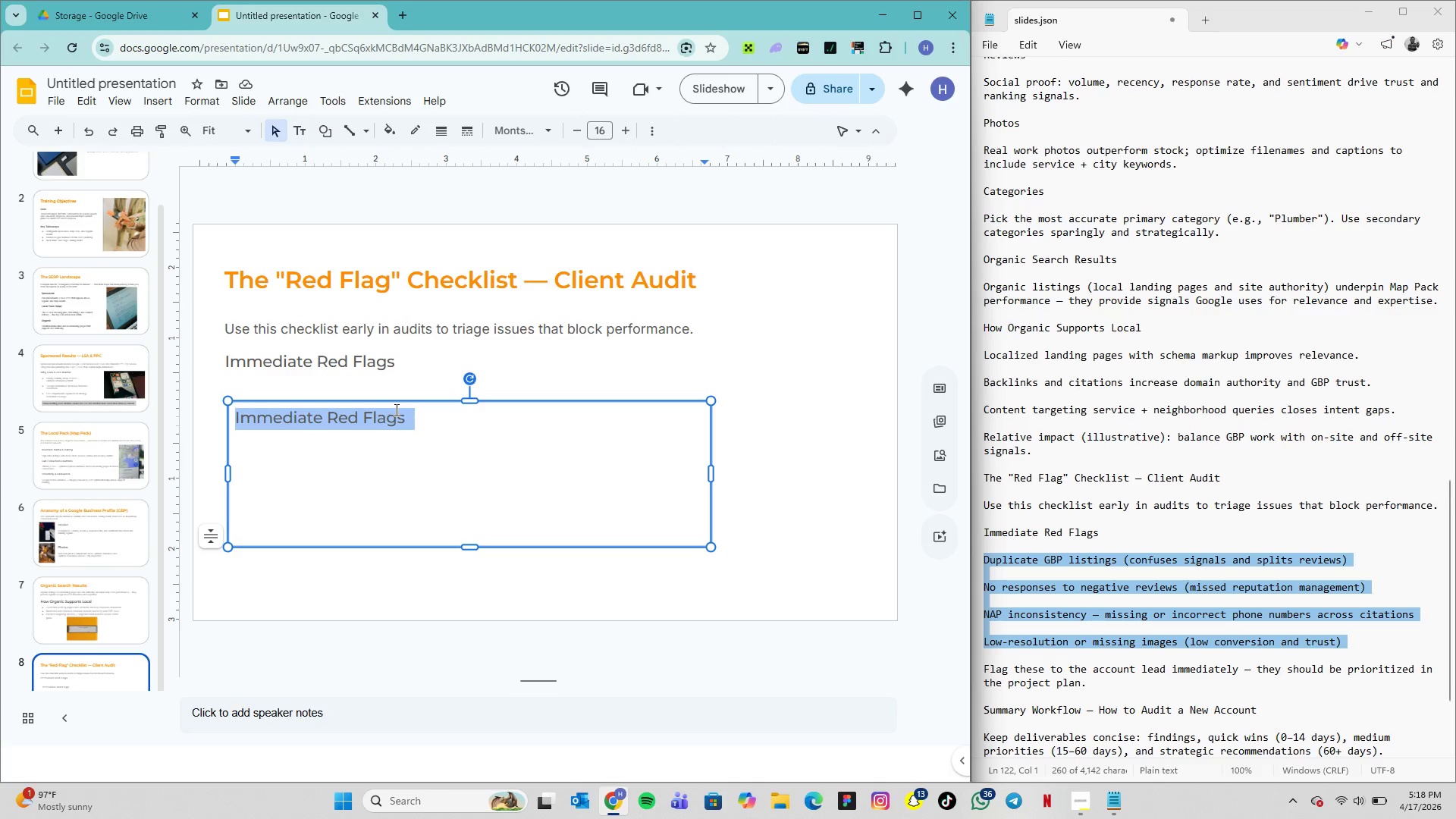 
key(Control+V)
 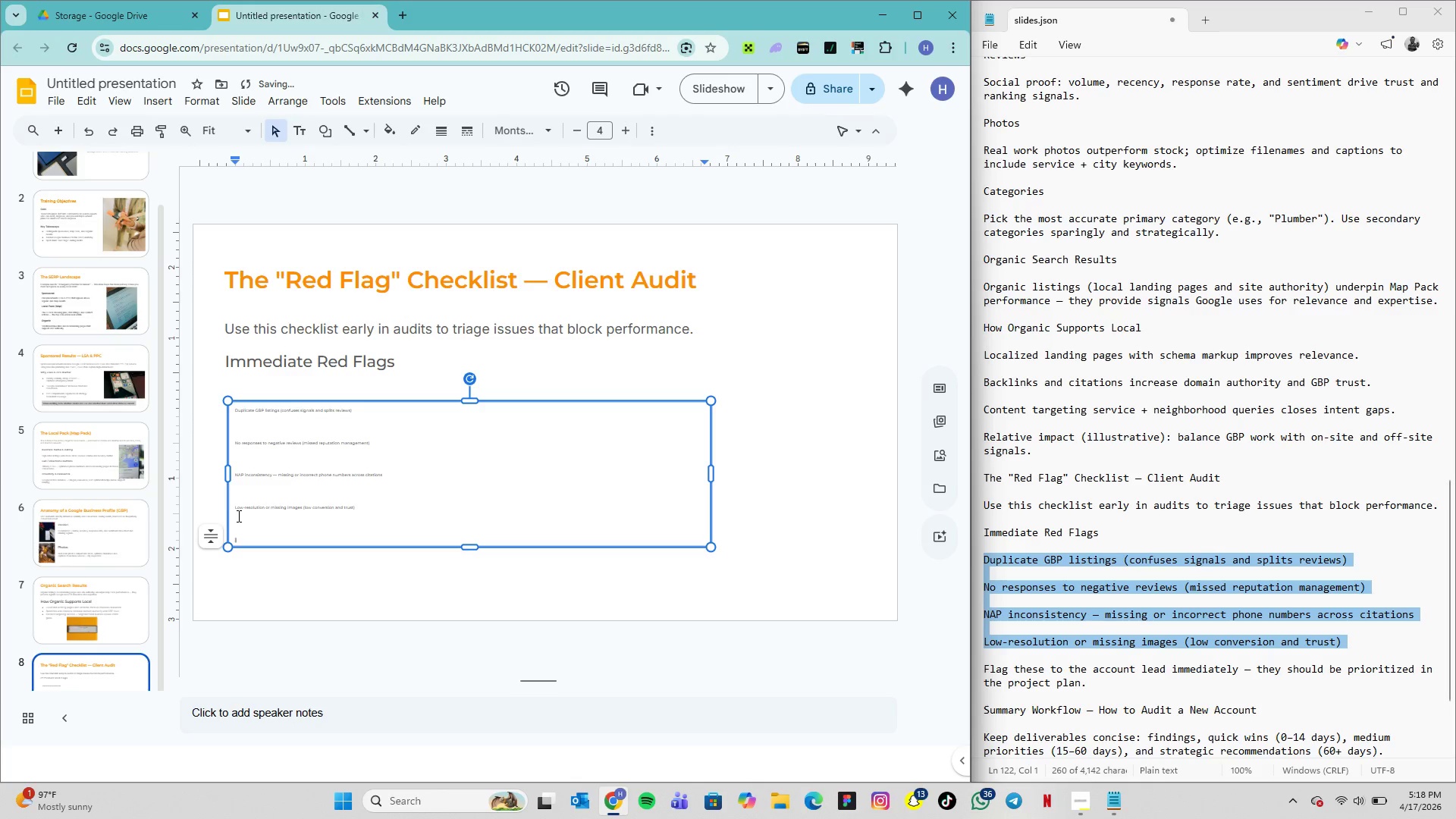 
key(Backspace)
 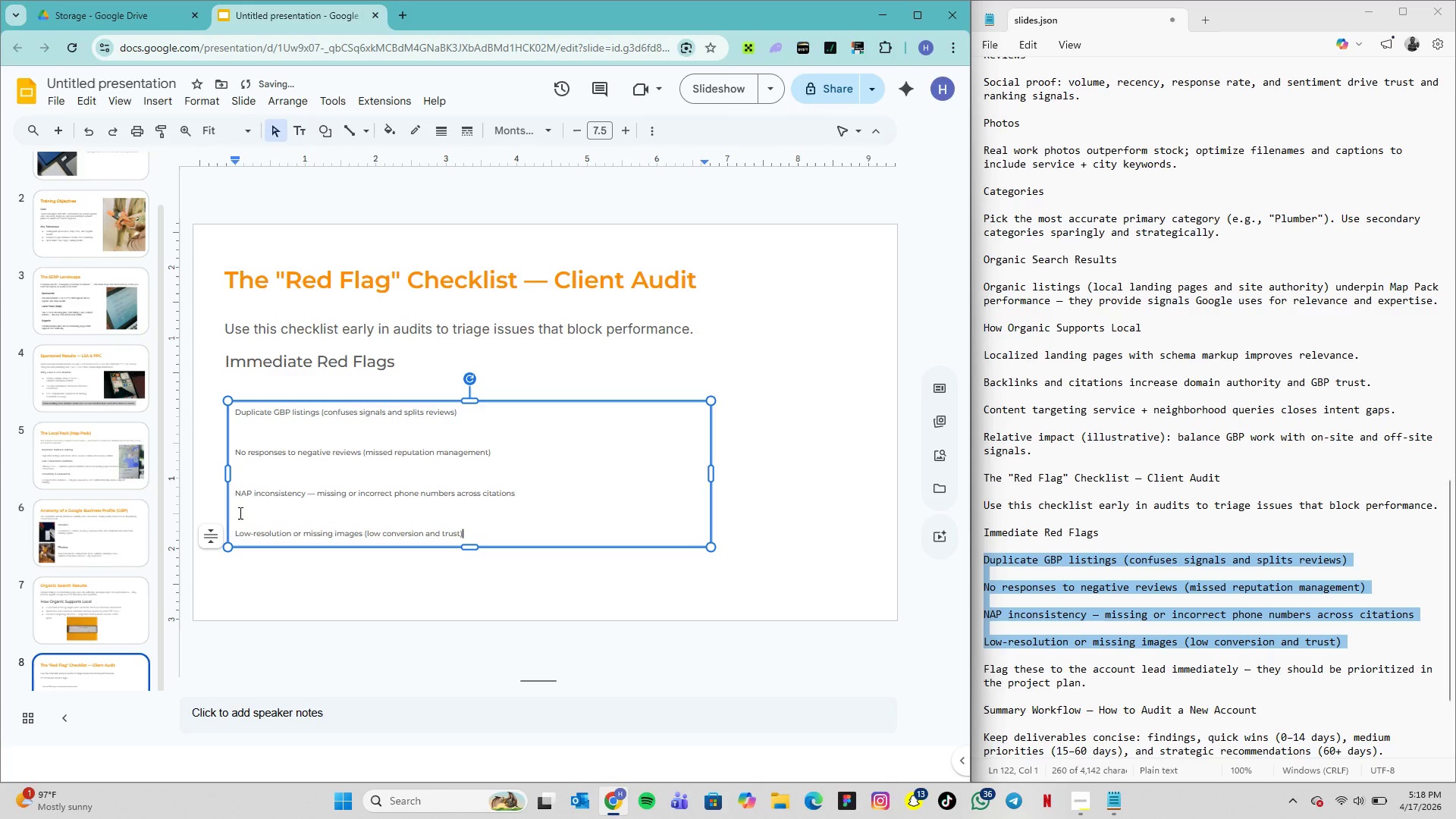 
key(Backspace)
 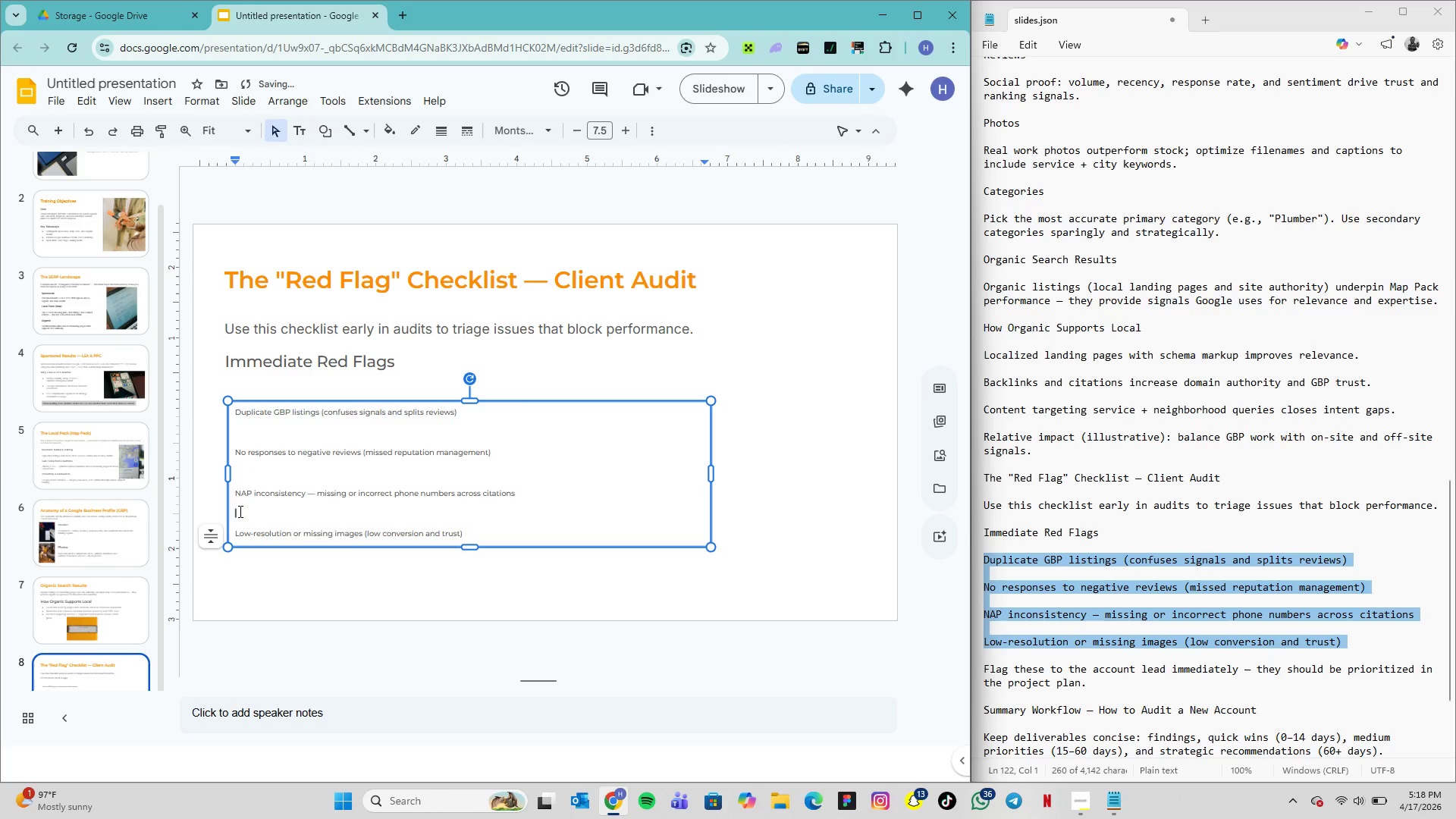 
left_click([239, 511])
 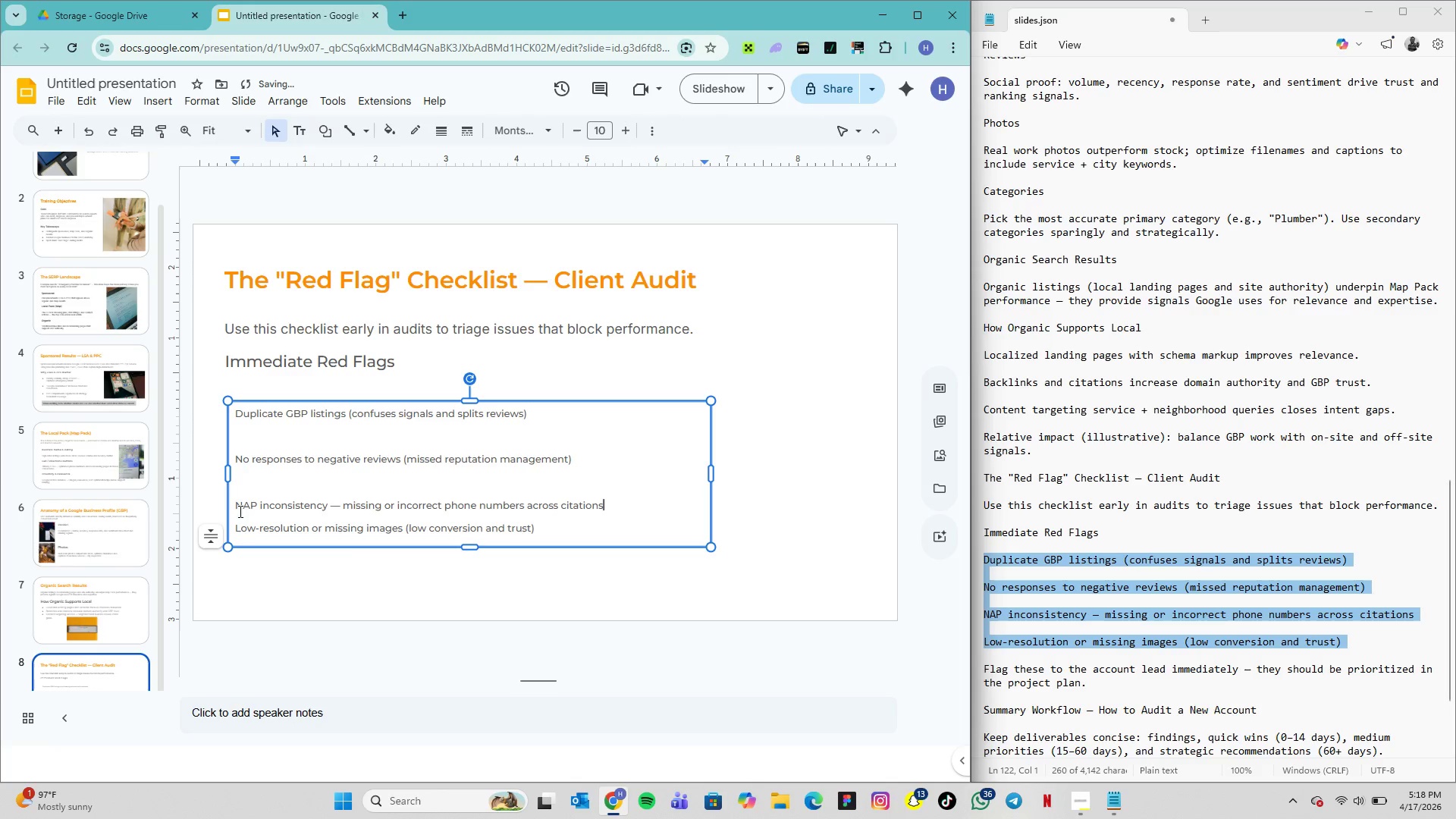 
key(Backspace)
 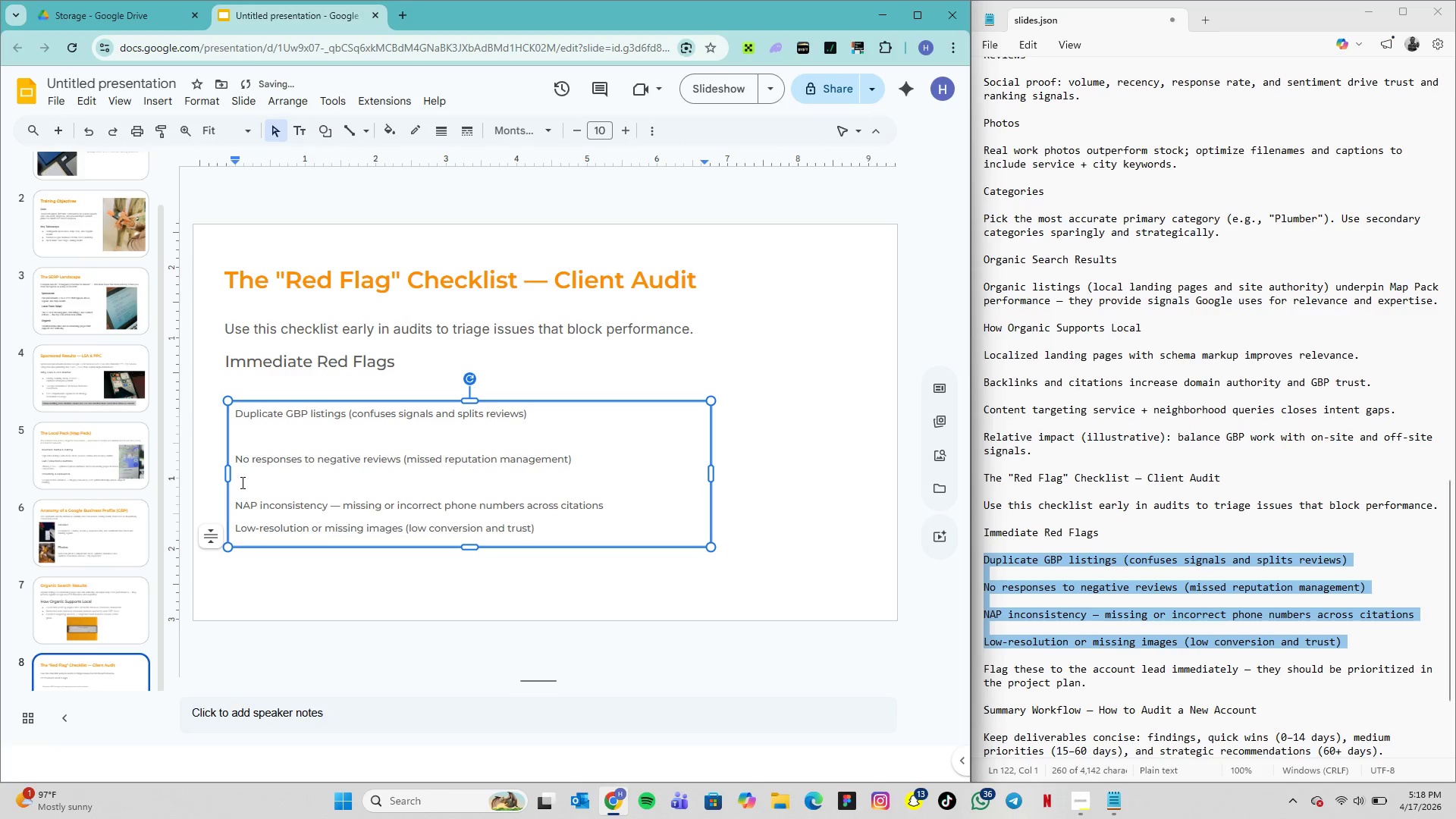 
left_click([241, 482])
 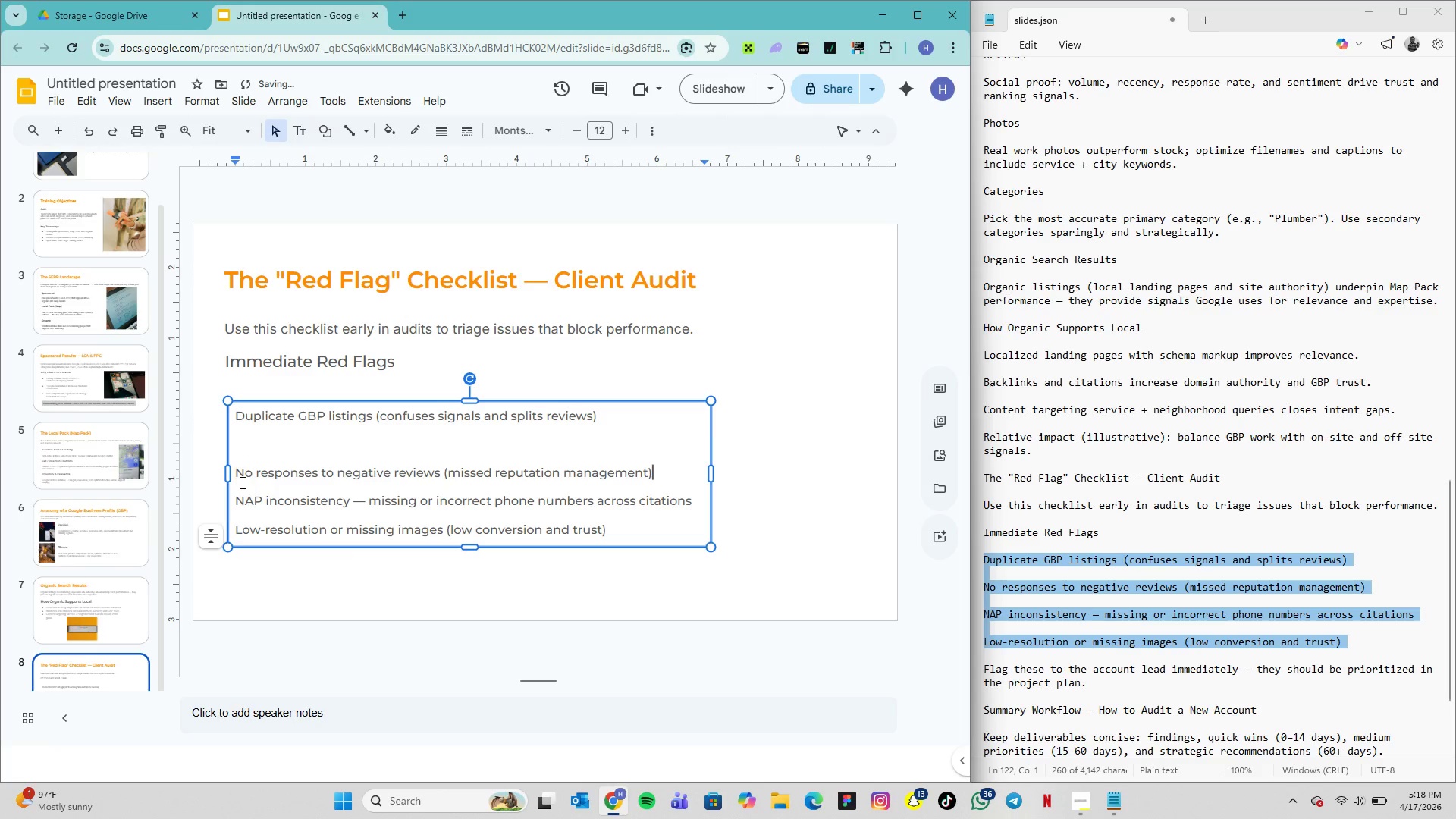 
key(Backspace)
 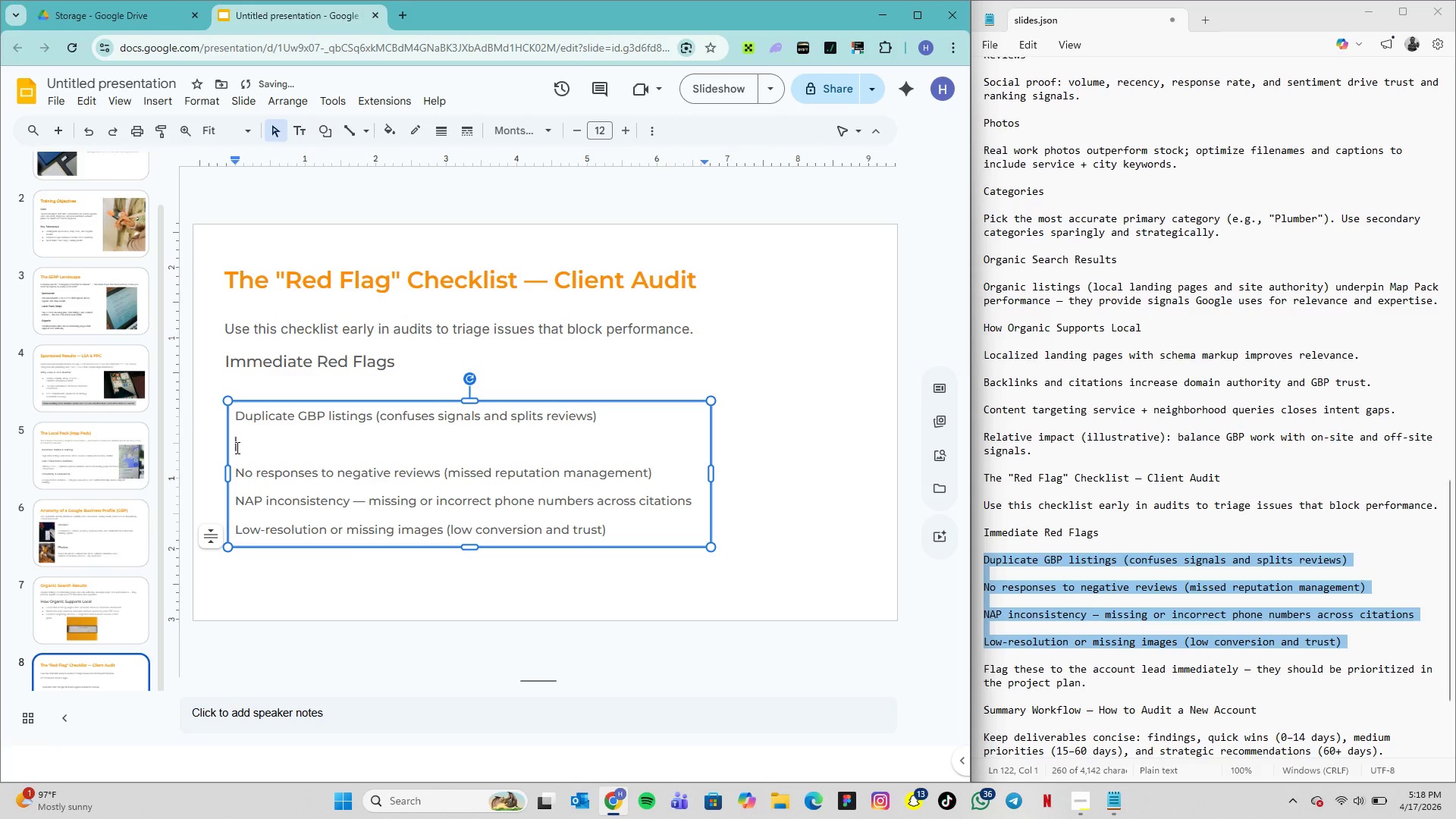 
left_click([236, 447])
 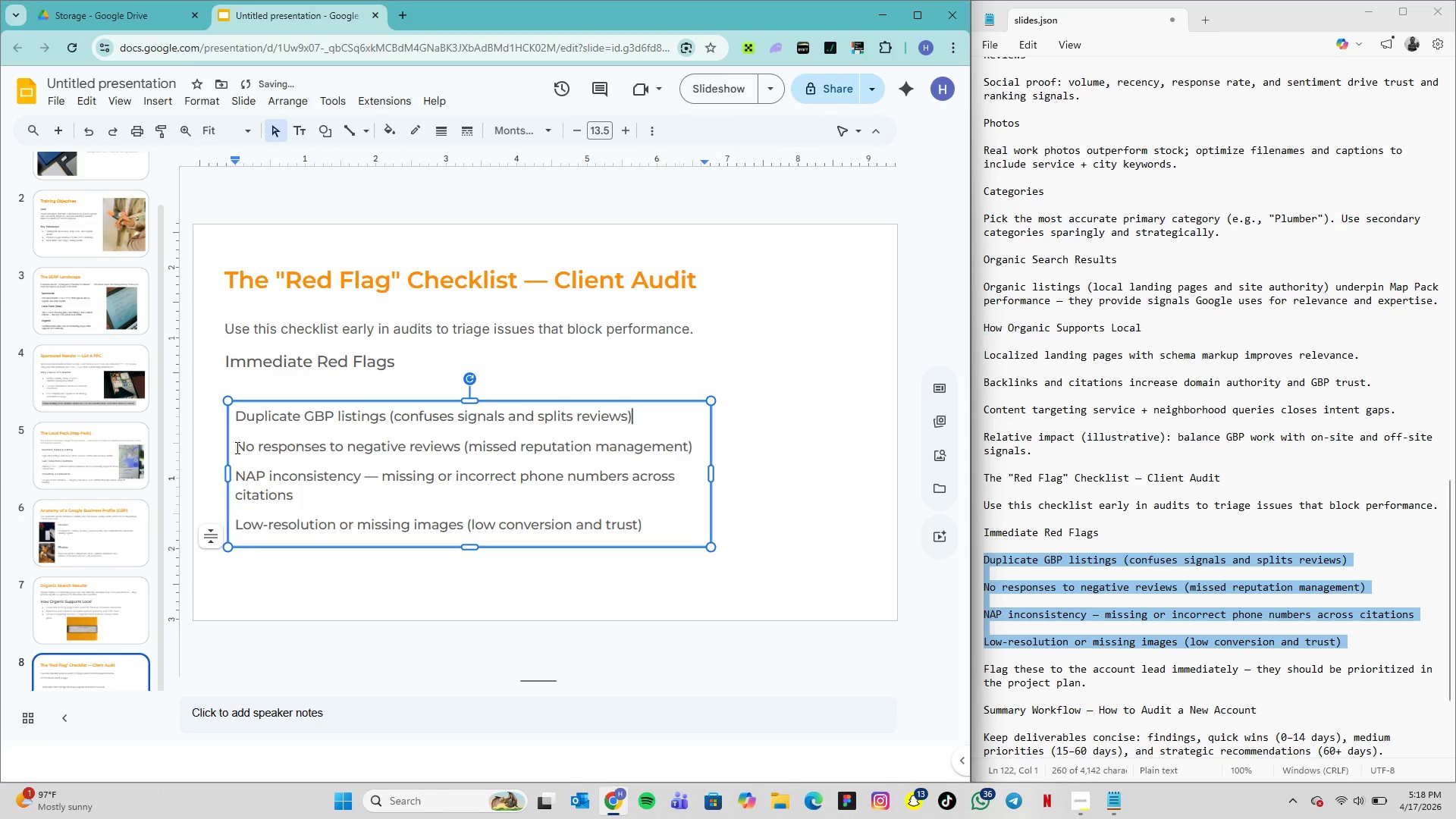 
key(Backspace)
 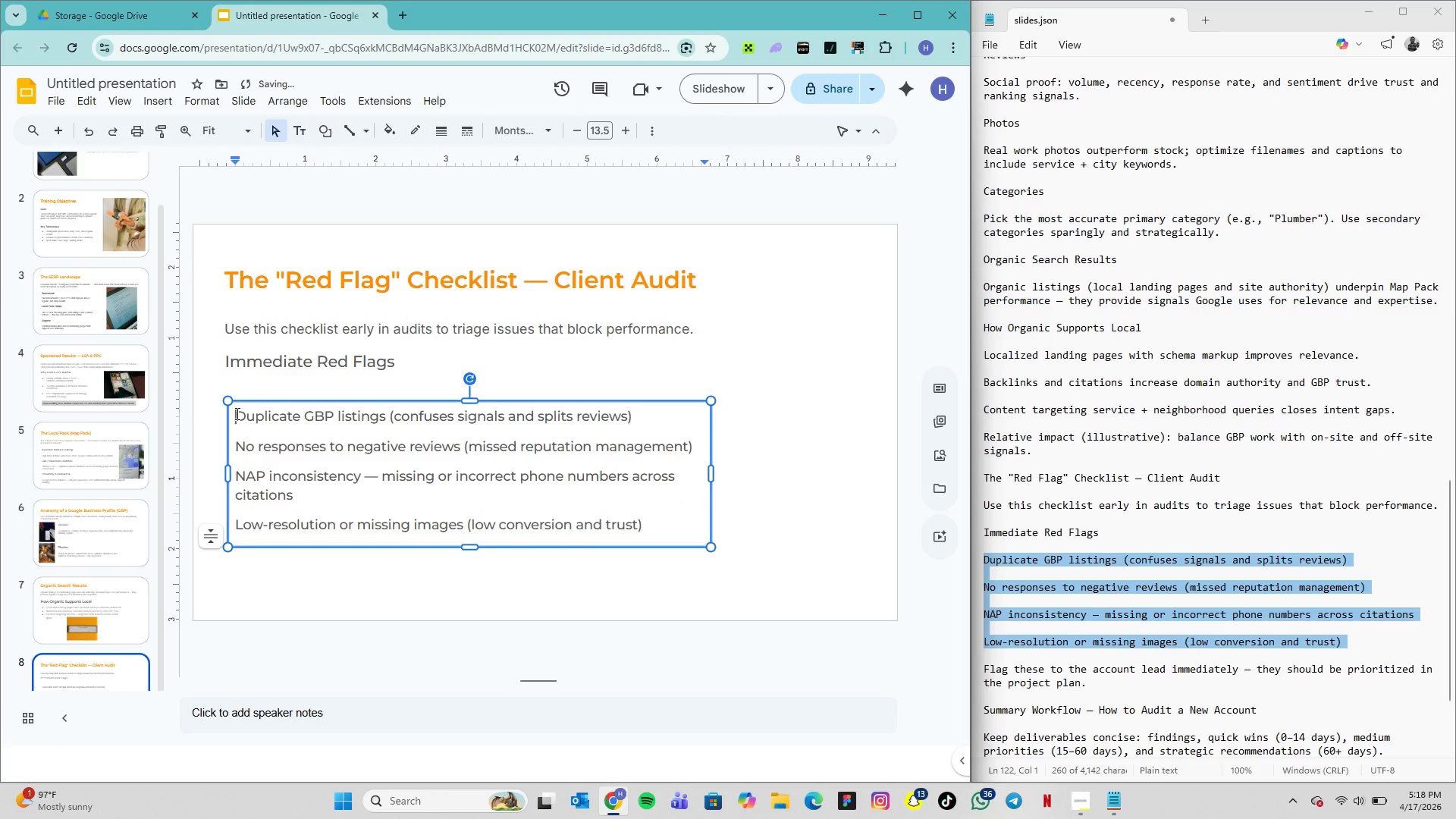 
left_click_drag(start_coordinate=[237, 413], to_coordinate=[658, 529])
 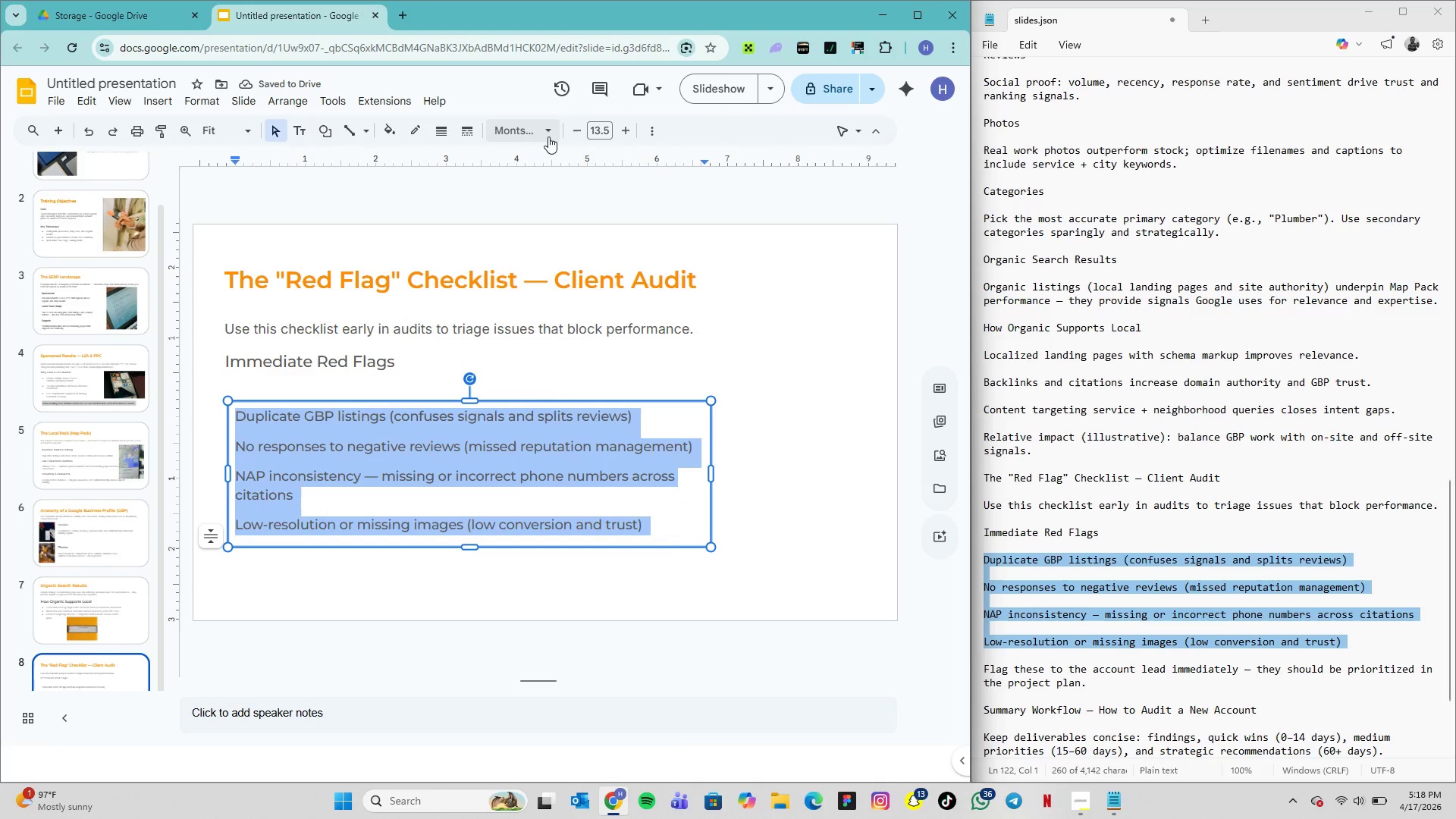 
left_click([547, 135])
 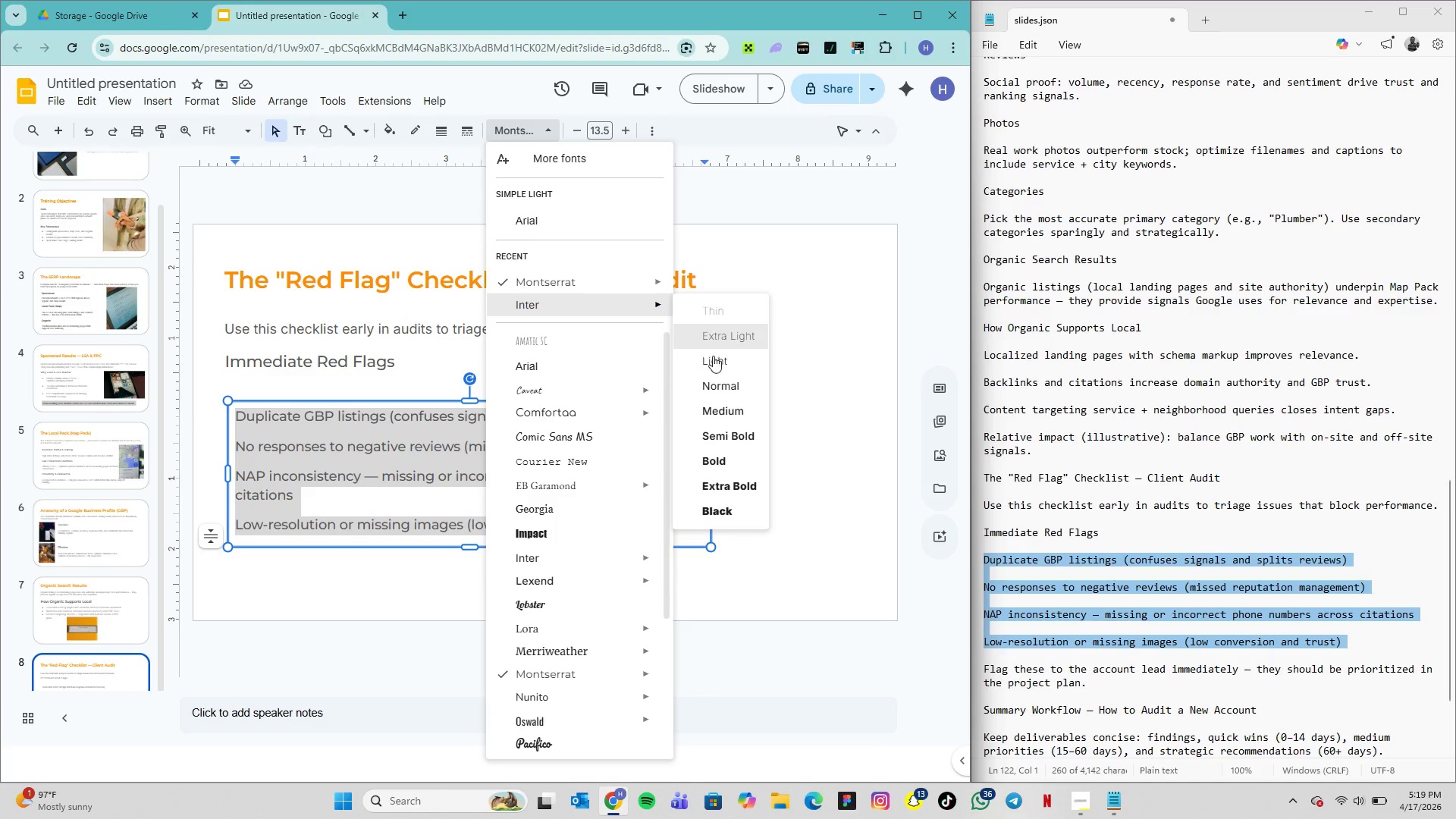 
left_click([717, 370])
 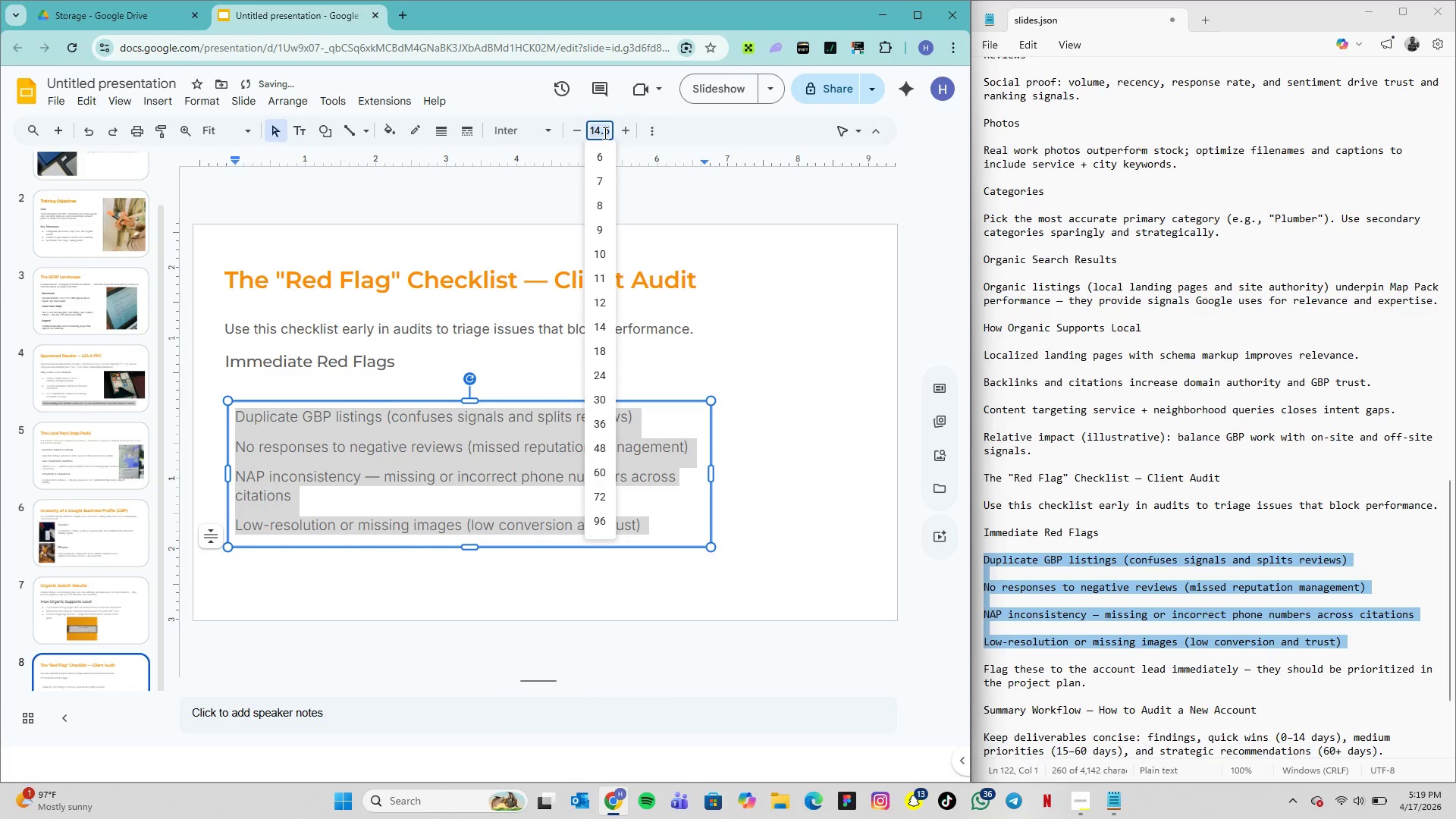 
type(14)
 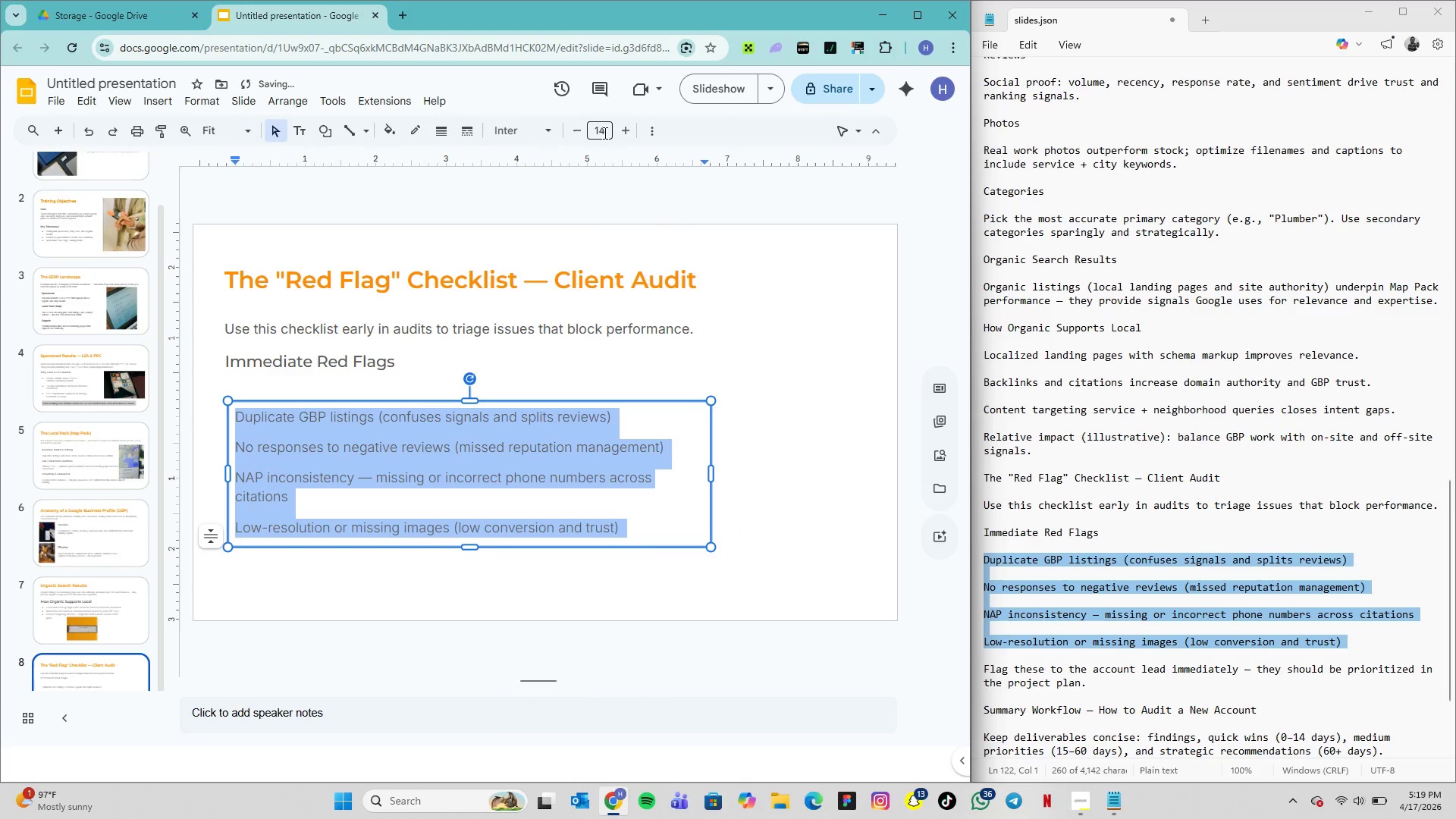 
key(Enter)
 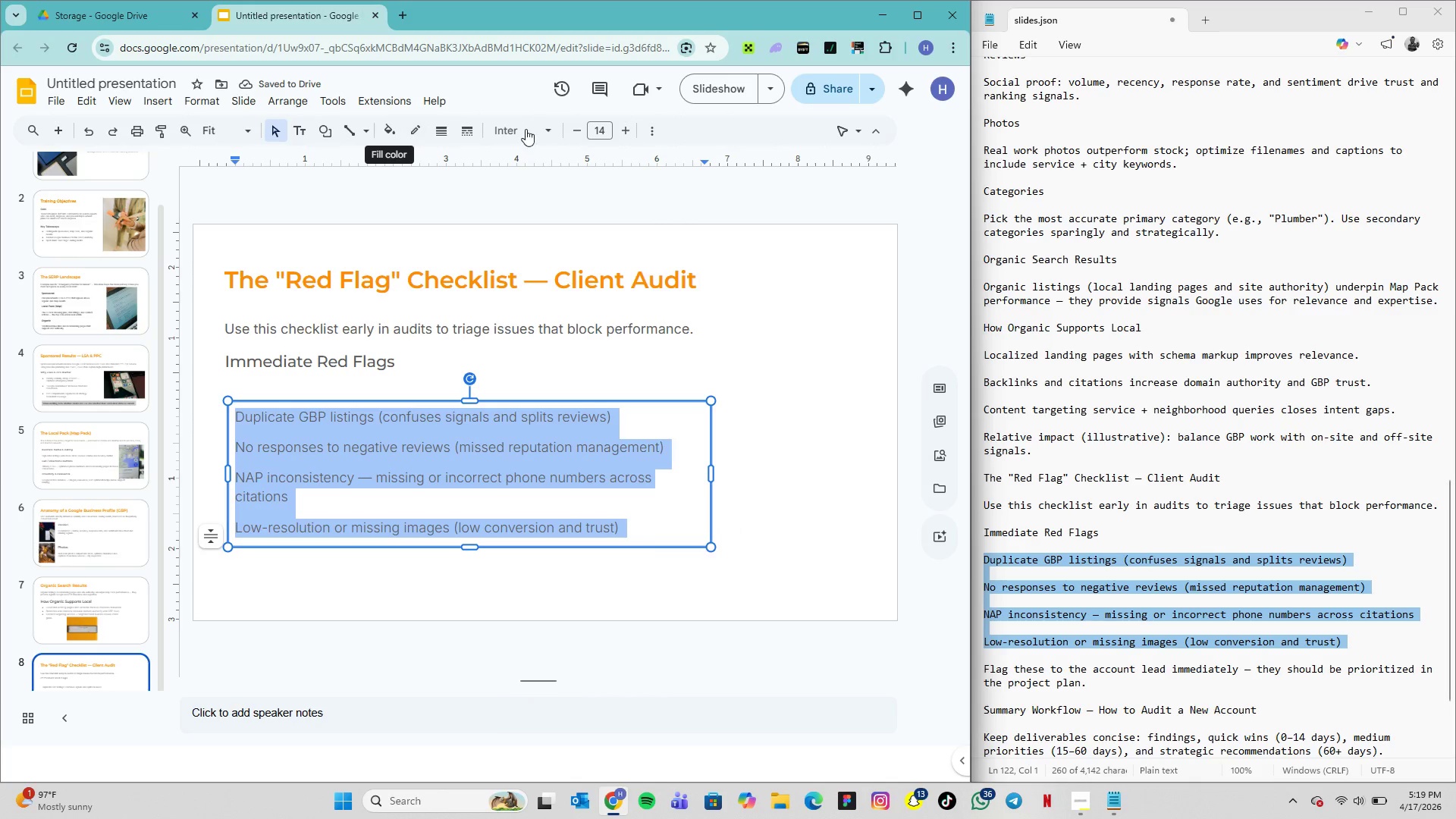 
left_click([652, 141])
 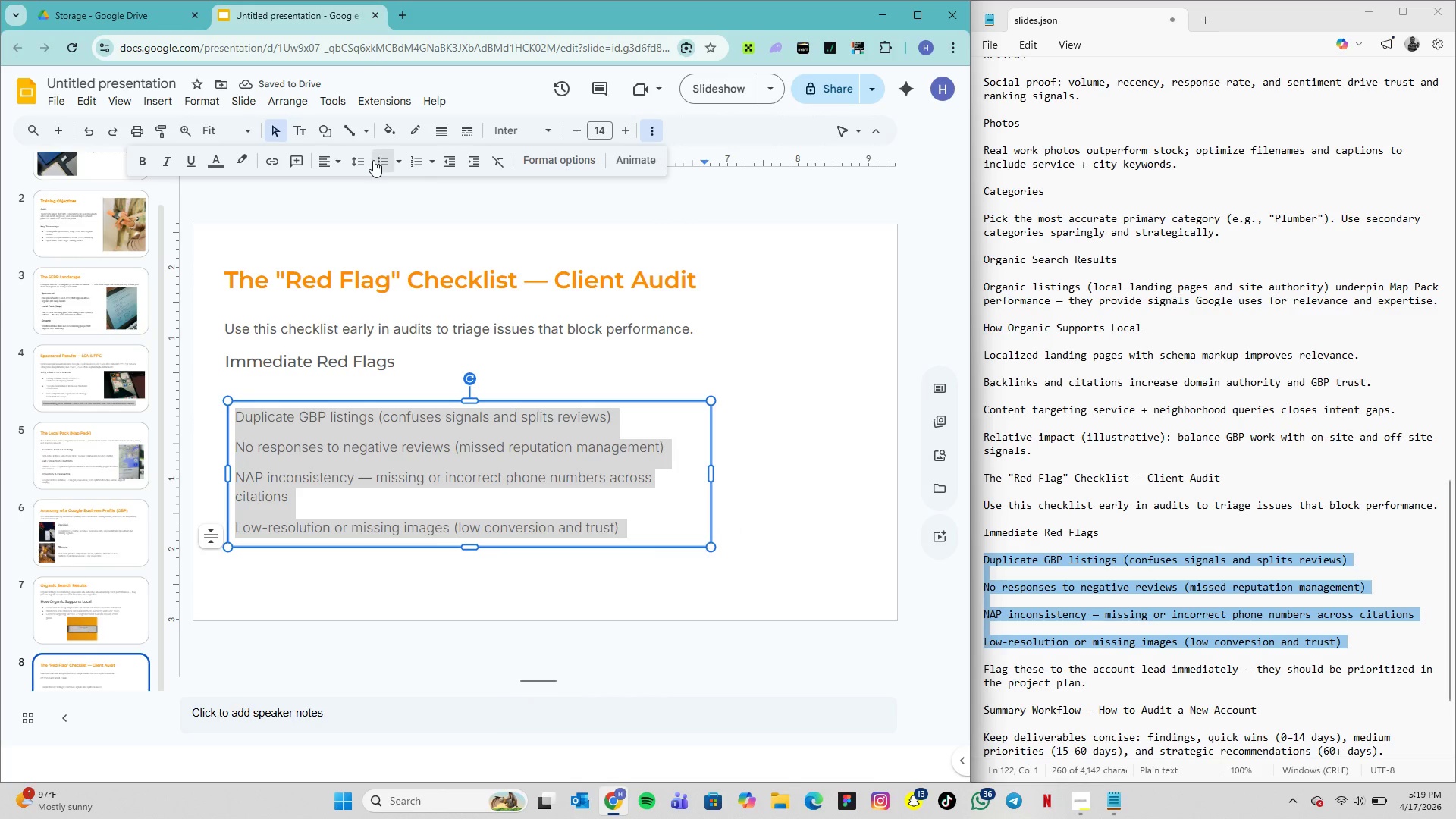 
left_click([373, 160])
 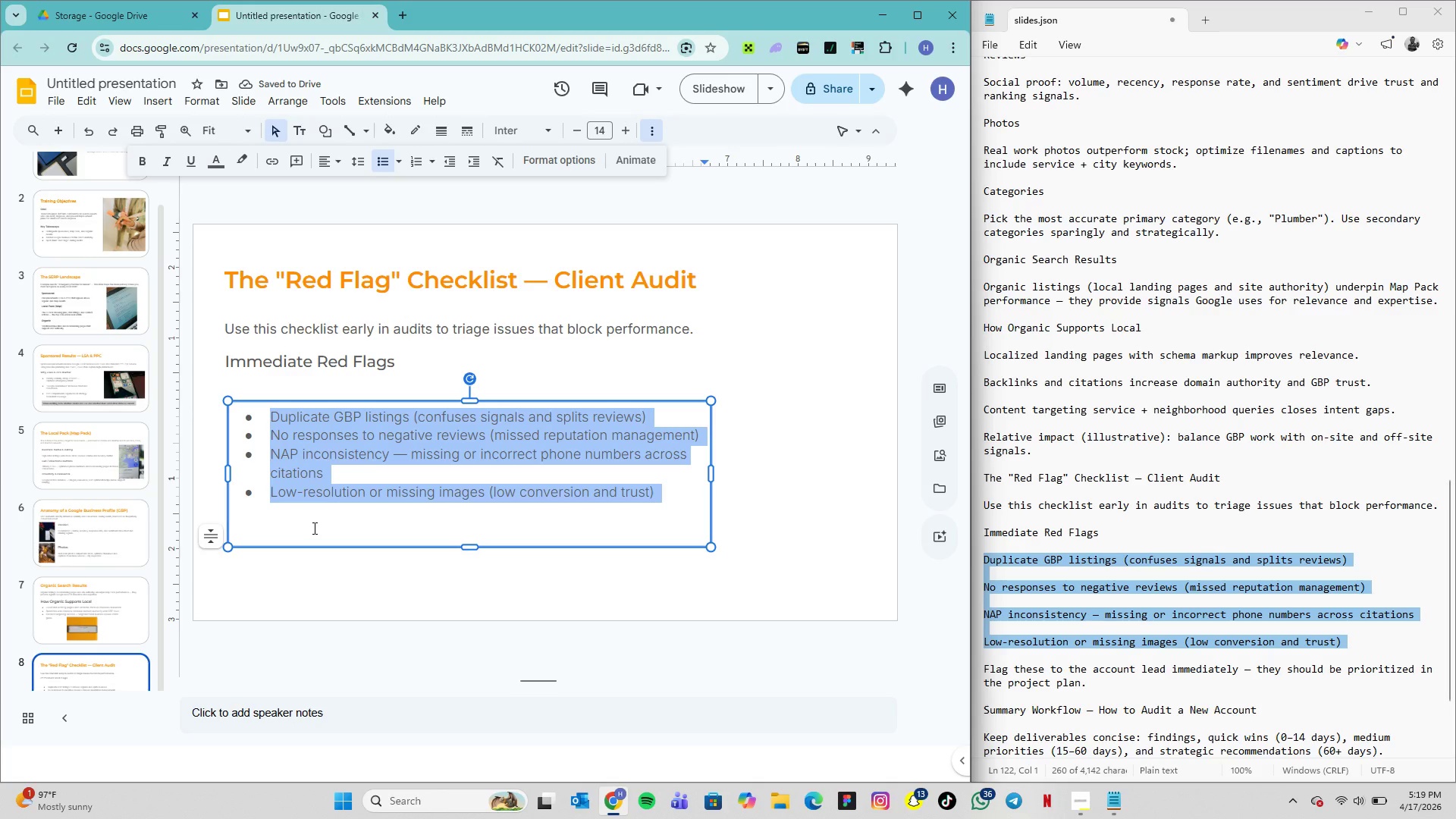 
wait(9.08)
 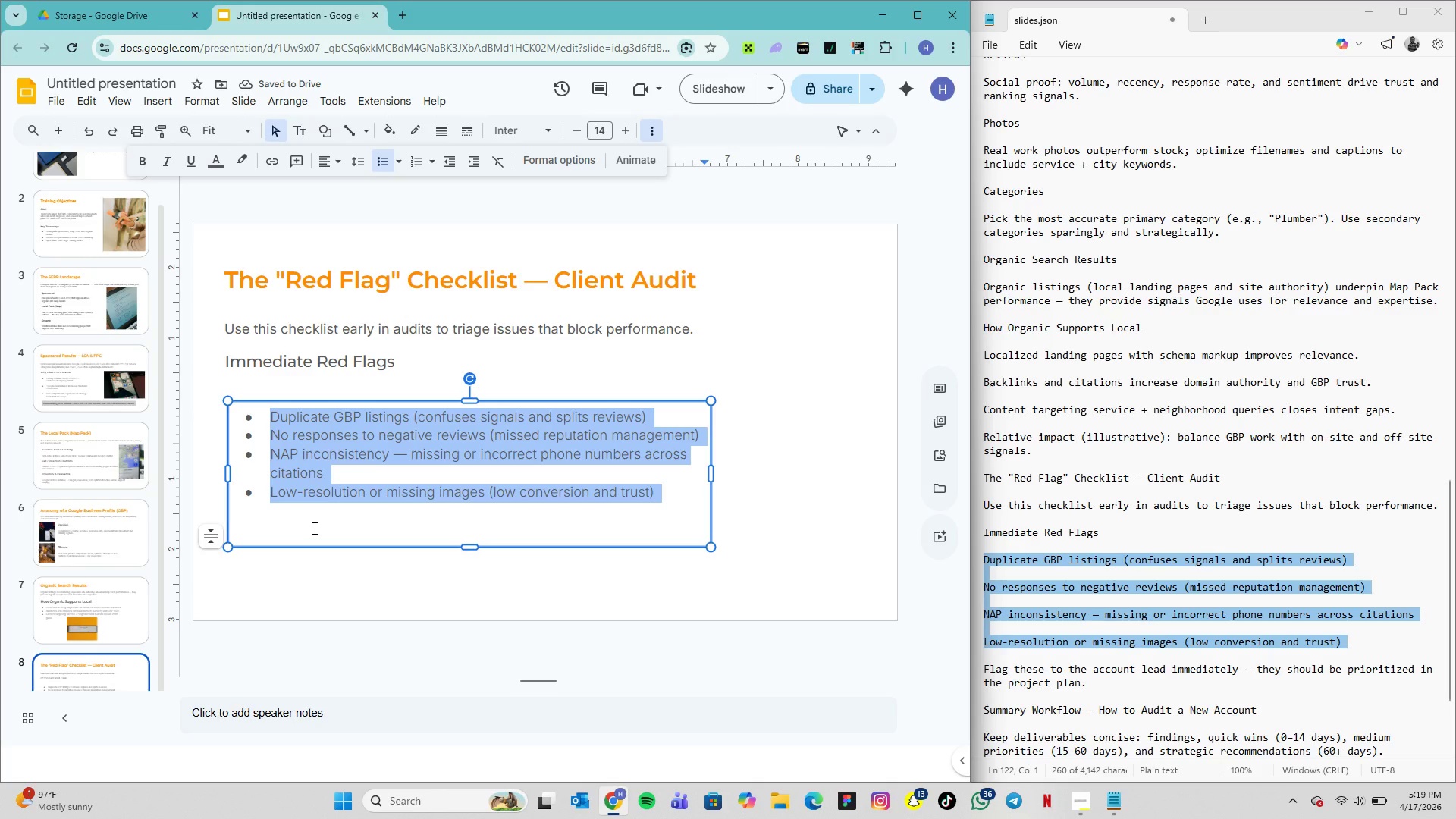 
left_click_drag(start_coordinate=[712, 475], to_coordinate=[758, 479])
 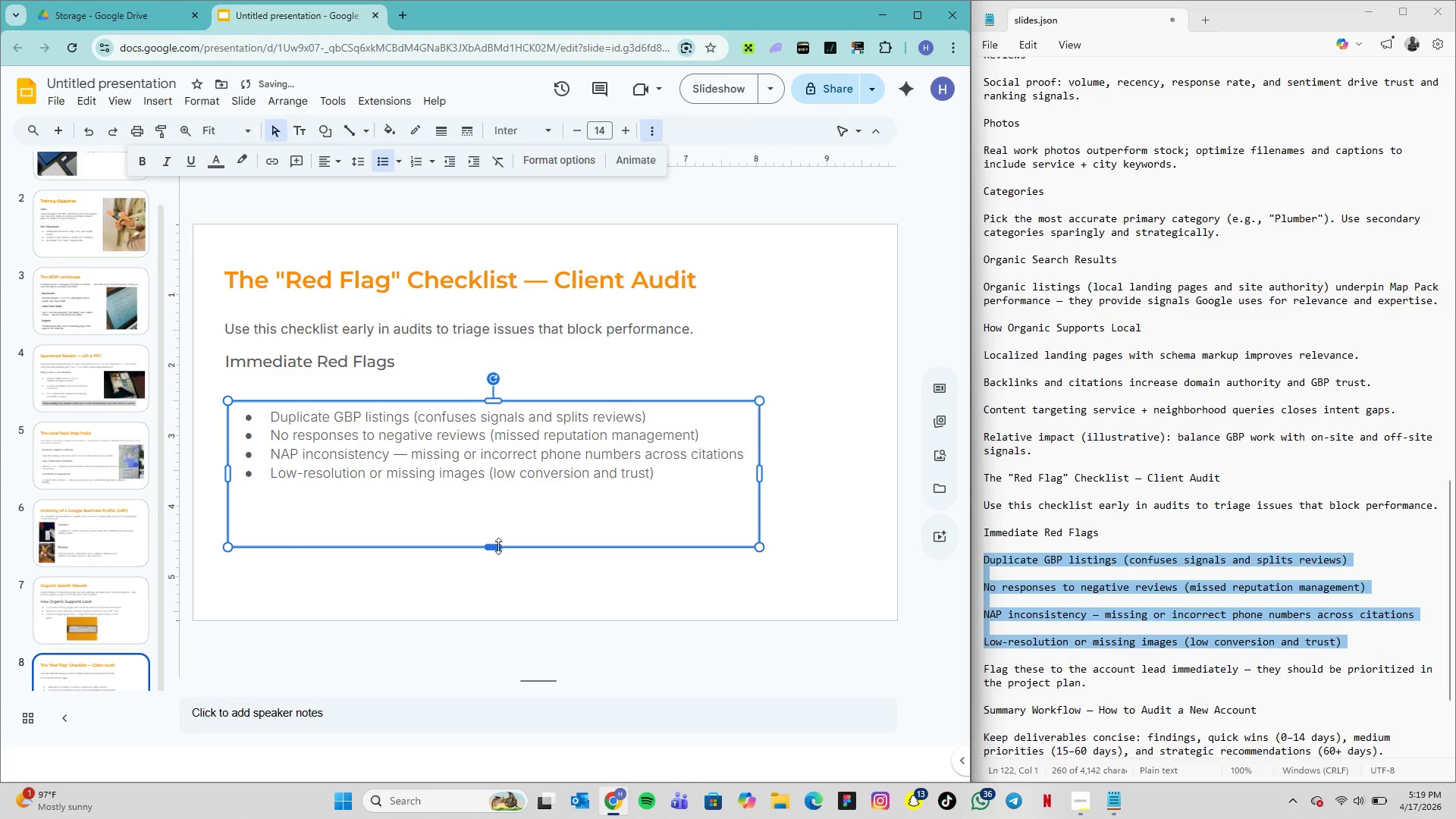 
left_click_drag(start_coordinate=[497, 546], to_coordinate=[502, 500])
 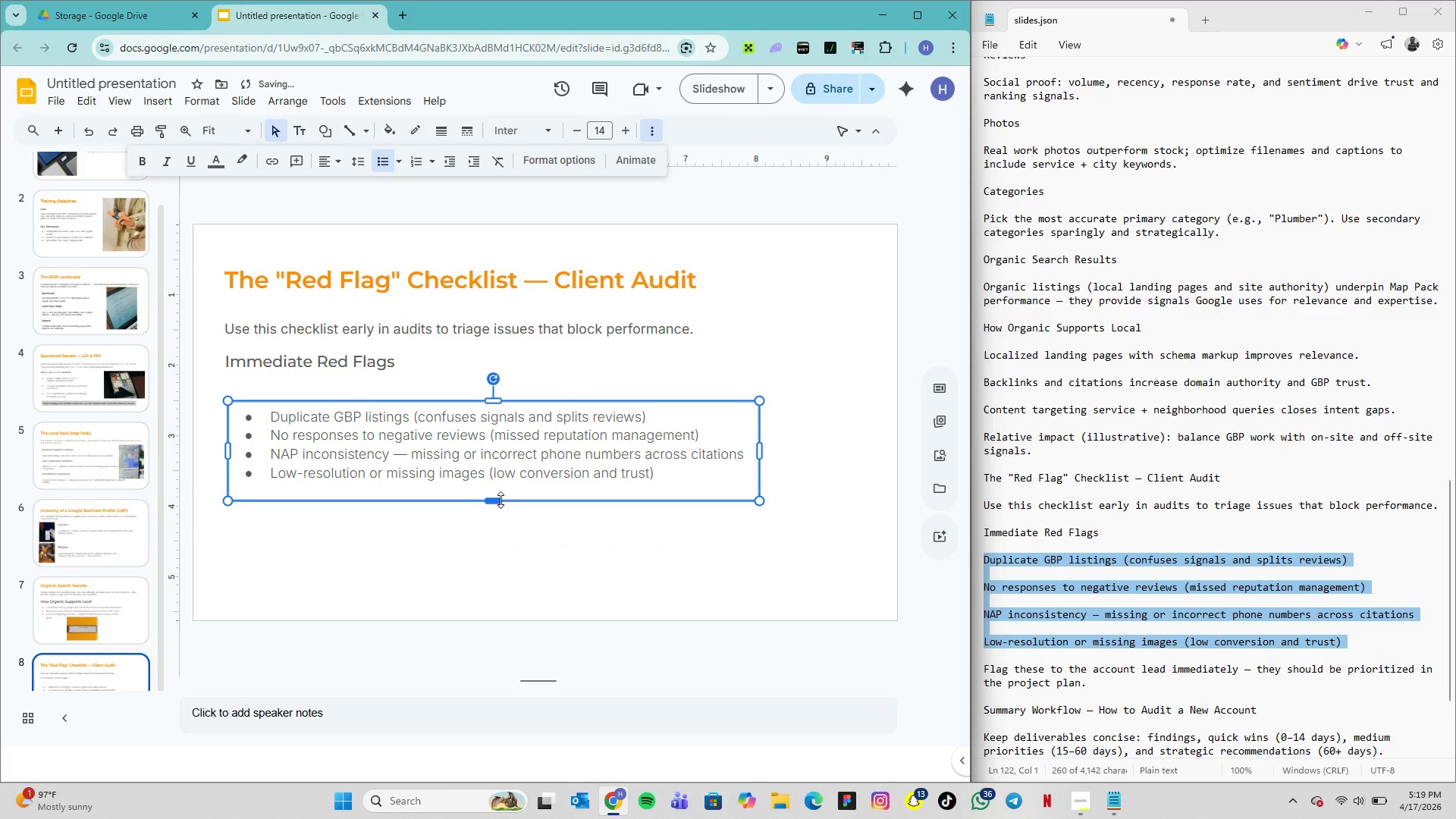 
left_click_drag(start_coordinate=[501, 500], to_coordinate=[503, 491])
 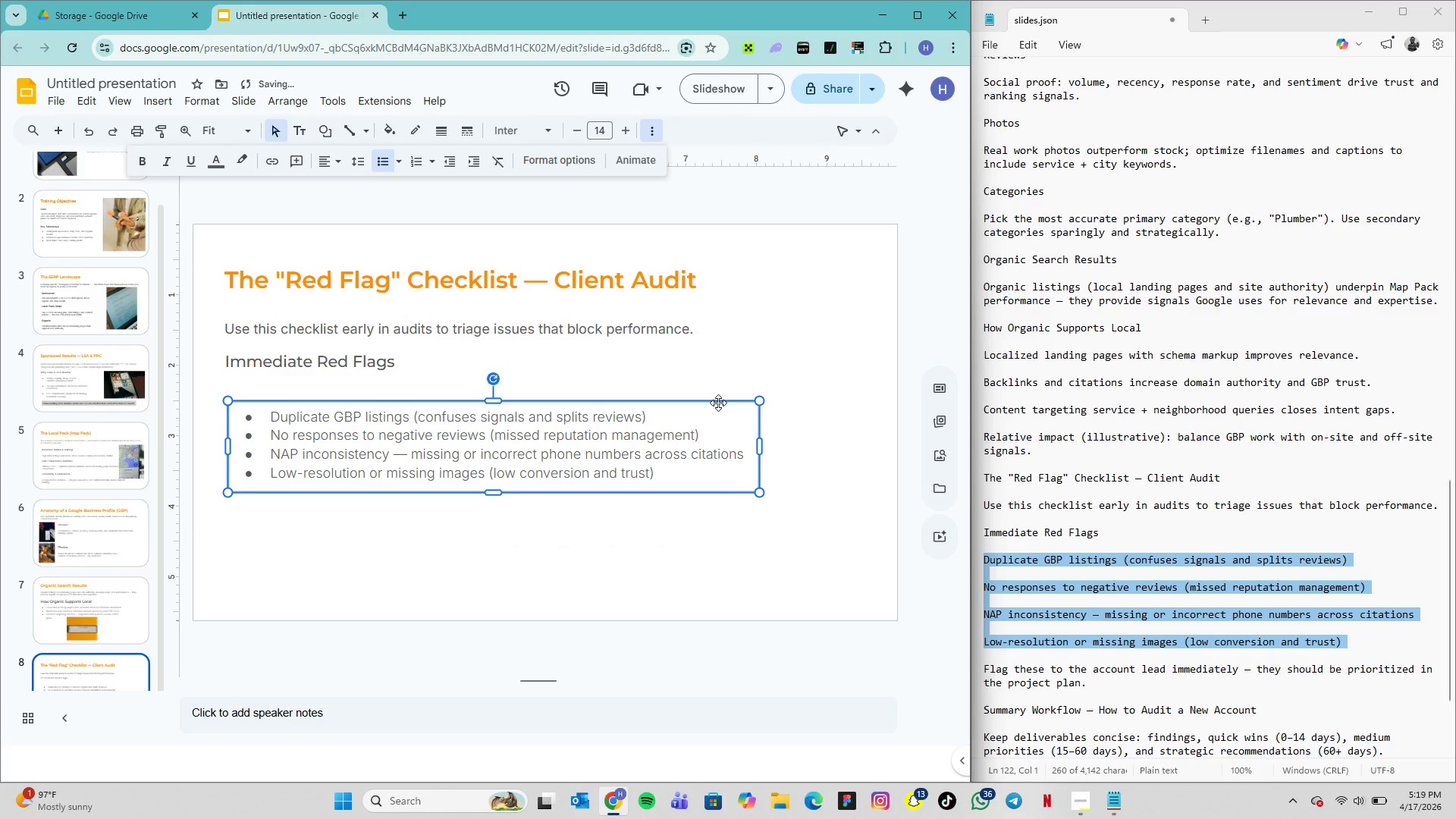 
left_click_drag(start_coordinate=[718, 403], to_coordinate=[708, 385])
 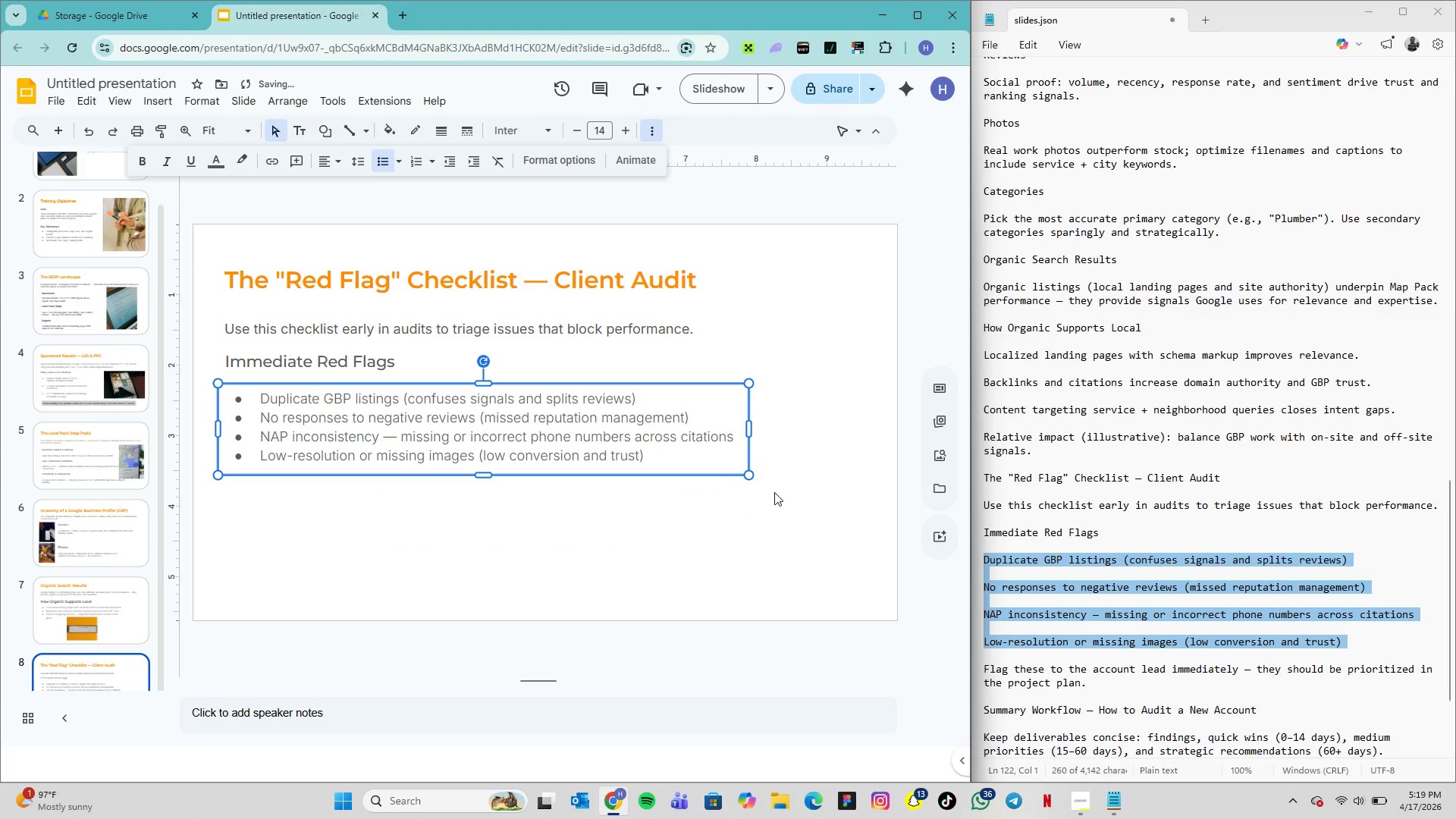 
left_click([774, 492])
 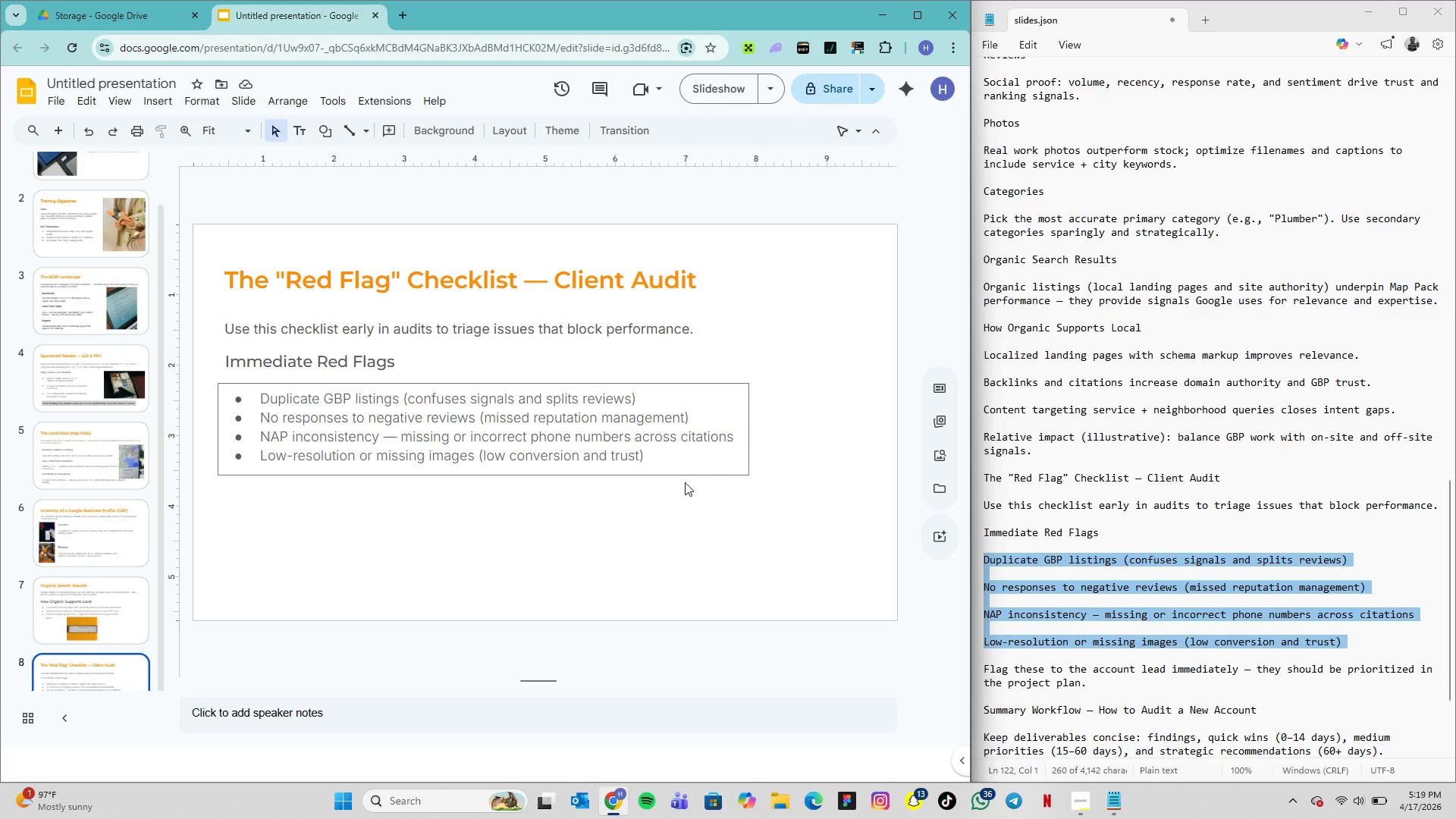 
wait(5.11)
 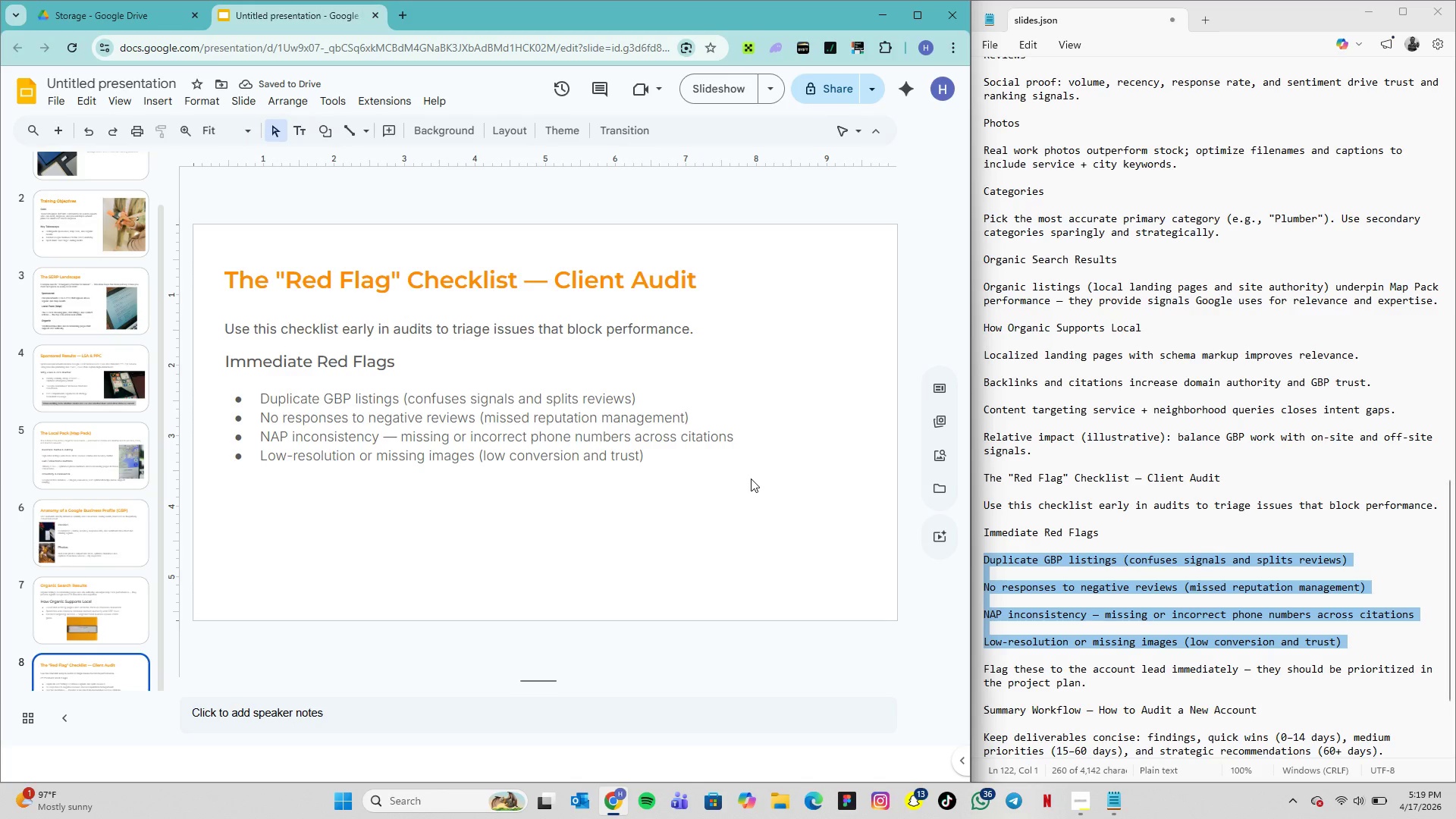 
left_click([373, 511])
 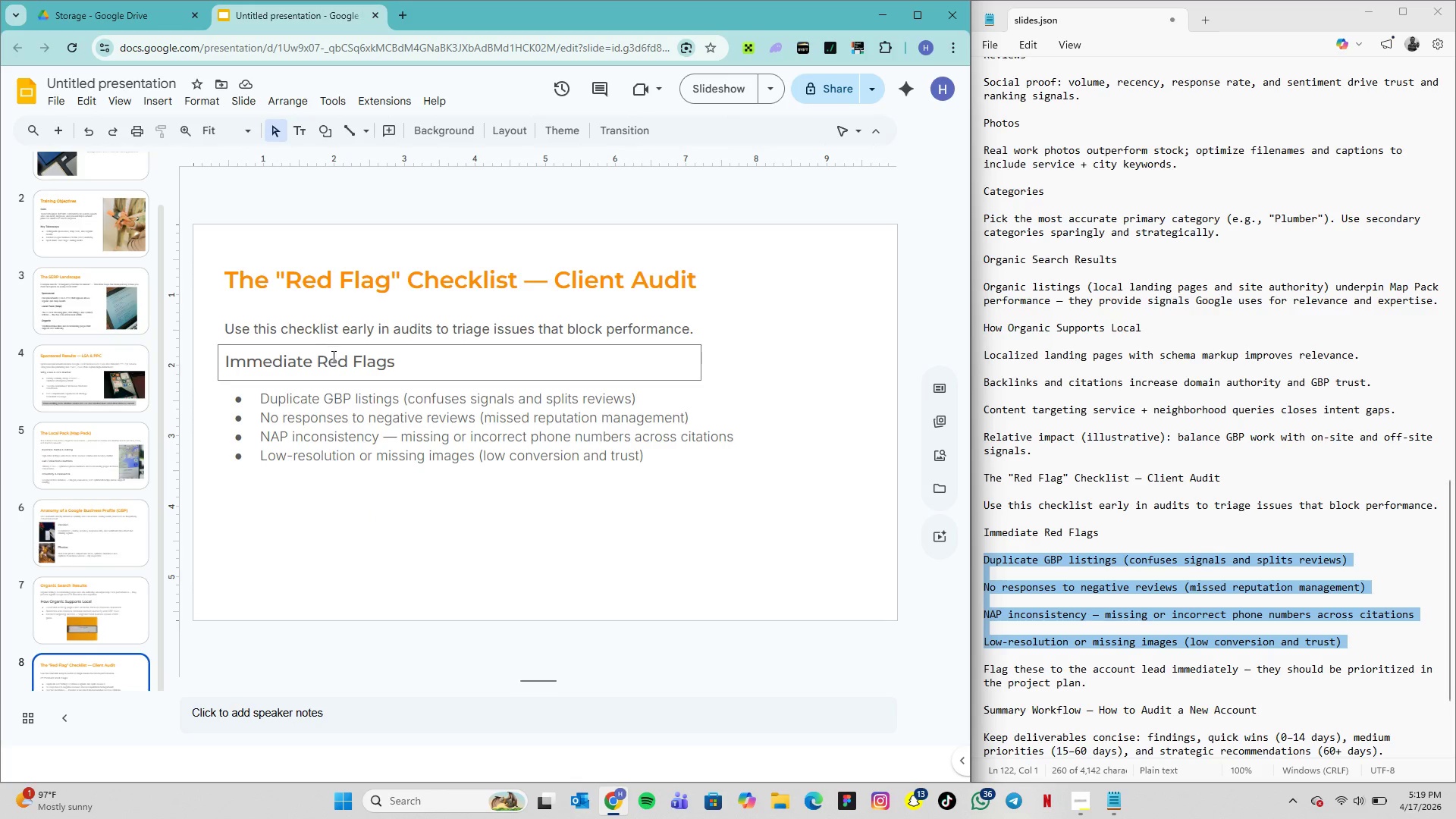 
left_click([334, 359])
 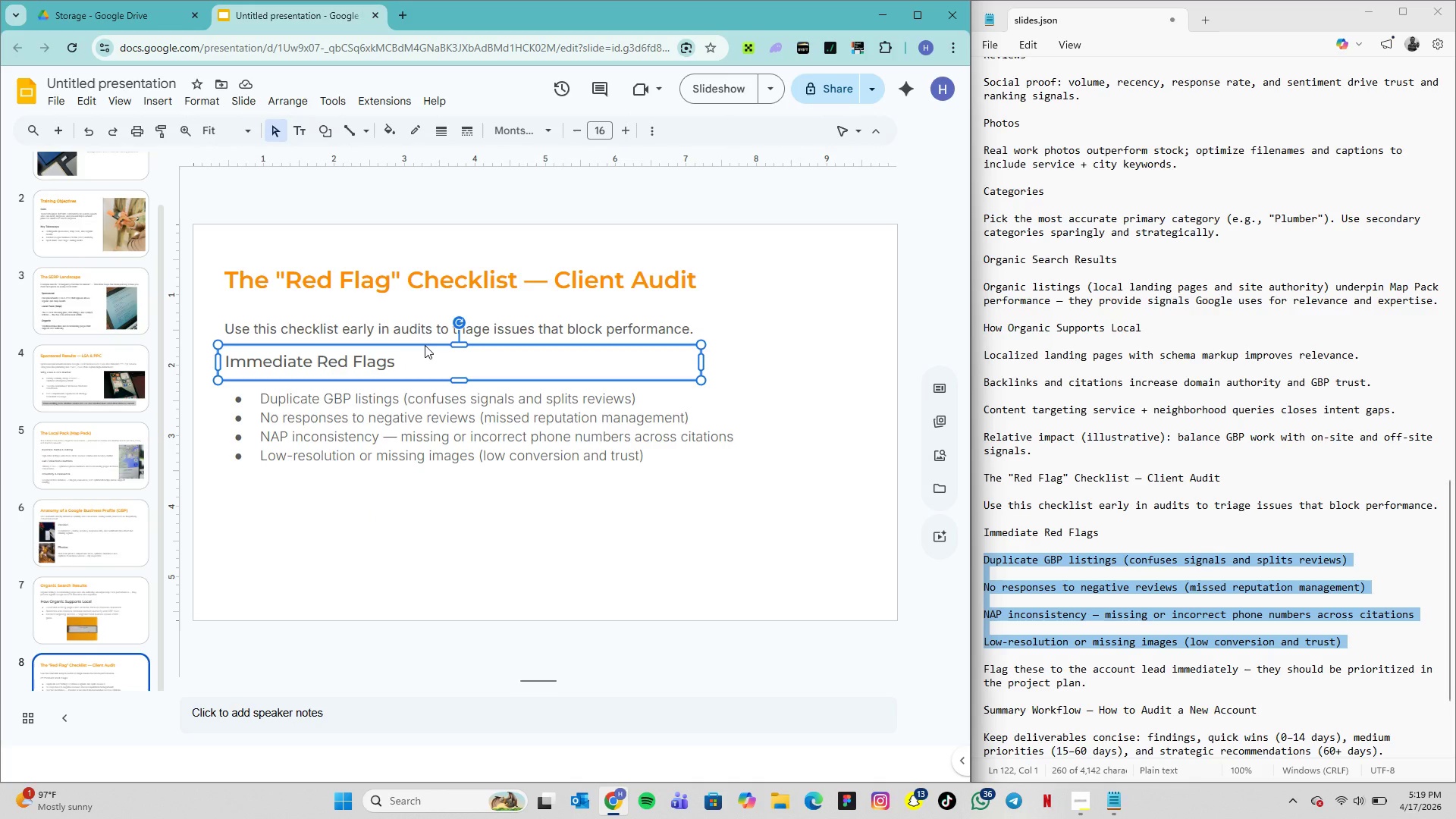 
key(Control+D)
 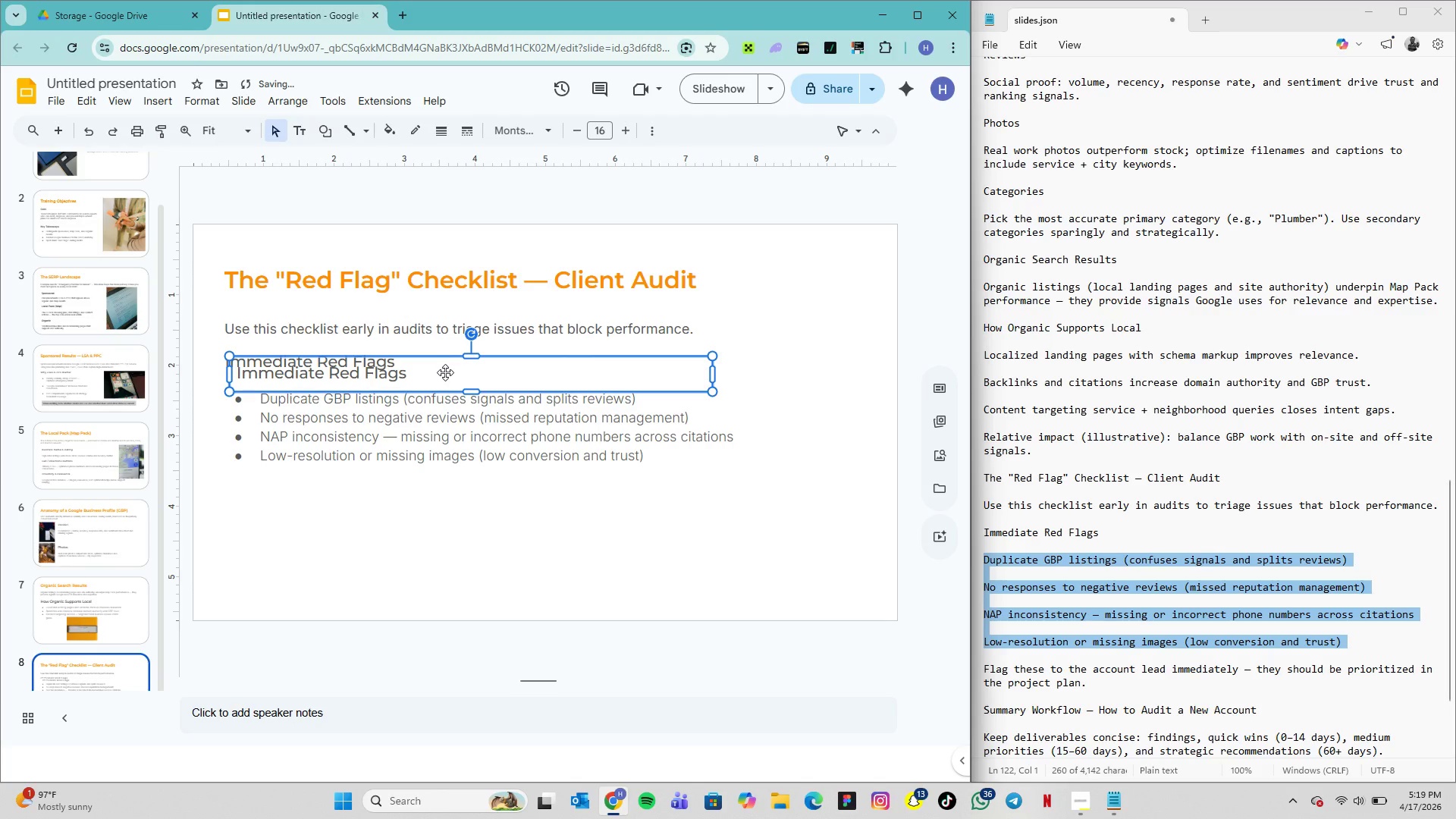 
left_click_drag(start_coordinate=[445, 371], to_coordinate=[452, 518])
 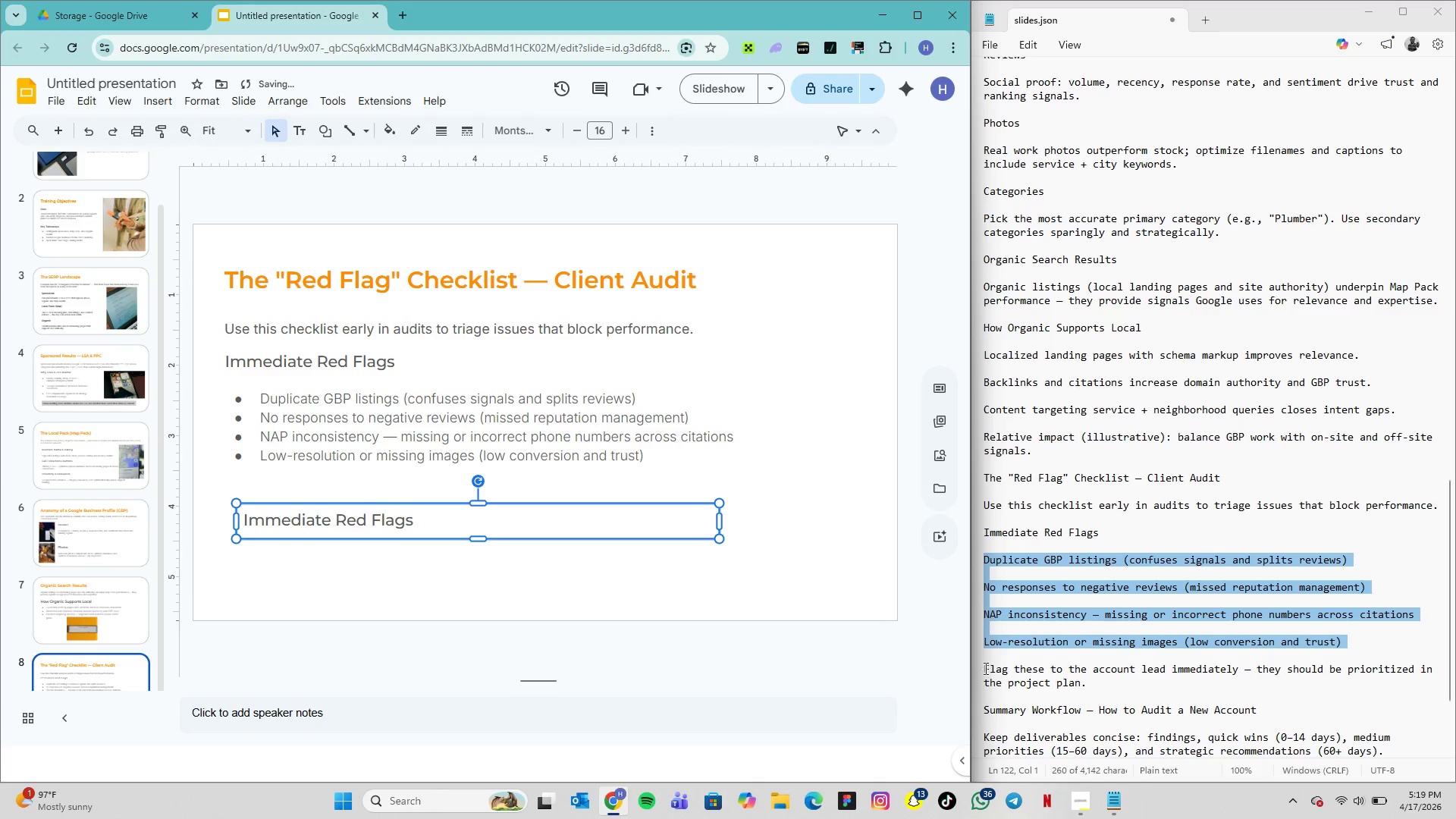 
left_click_drag(start_coordinate=[986, 665], to_coordinate=[1088, 690])
 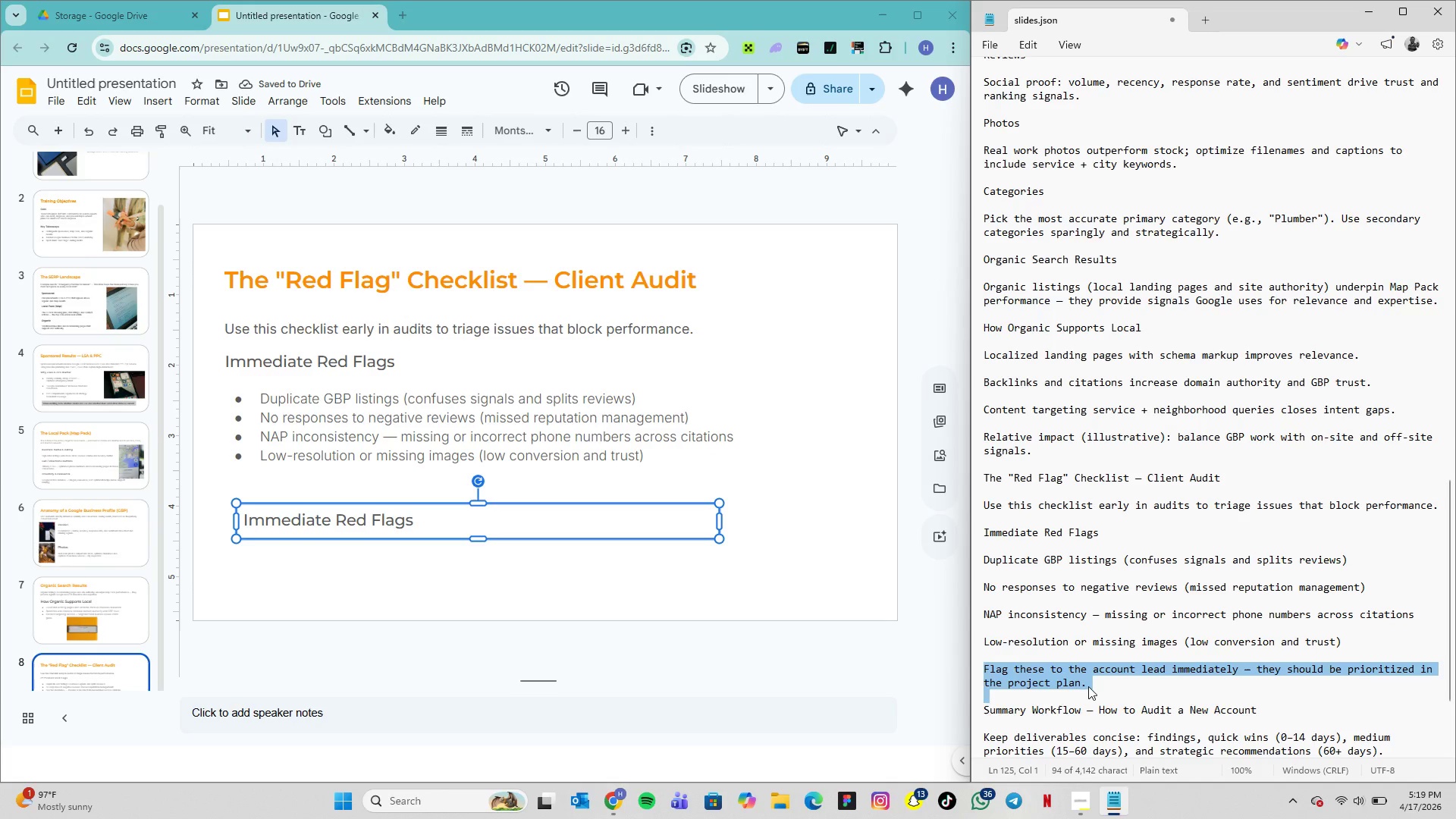 
key(Control+C)
 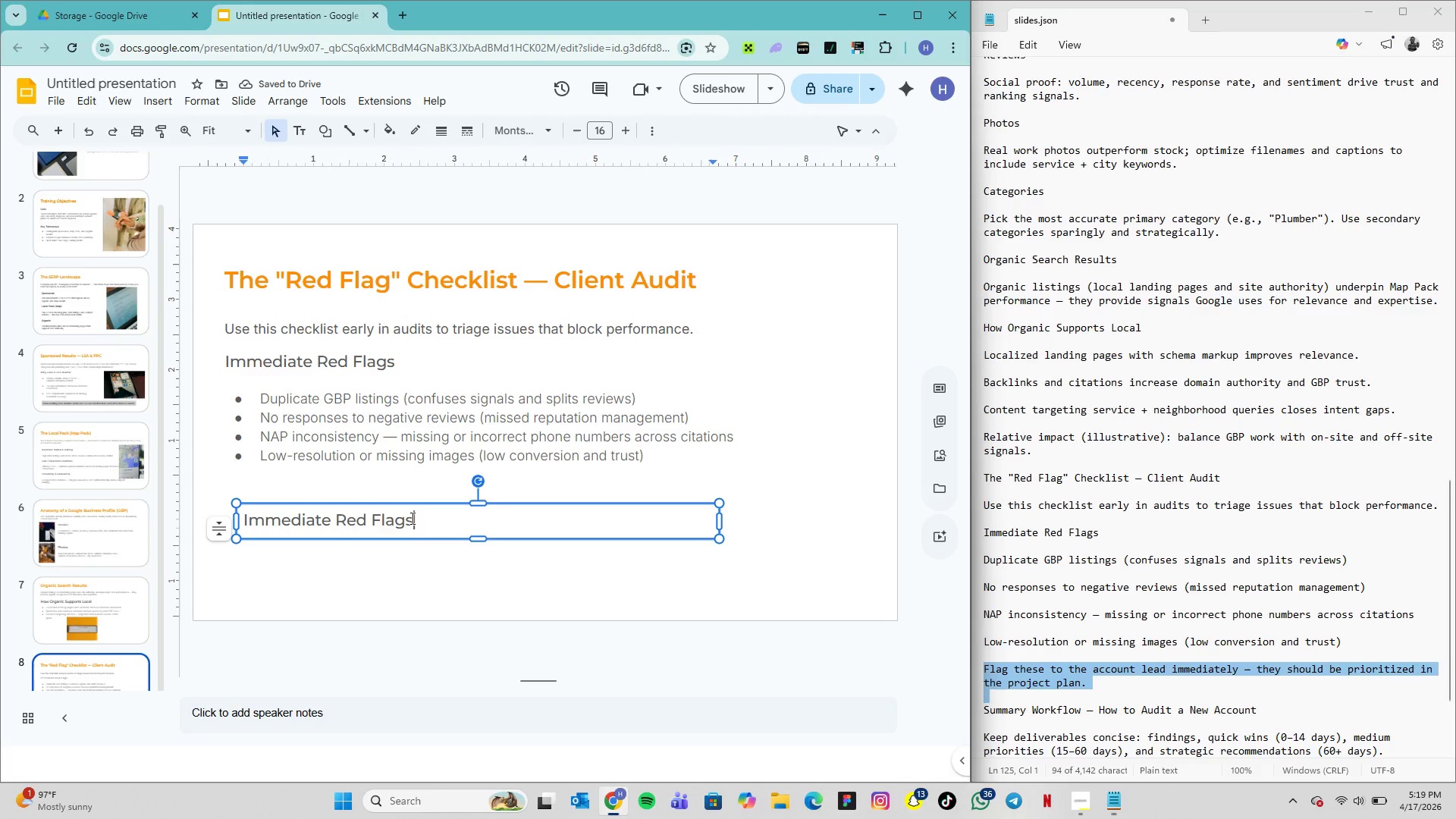 
double_click([411, 518])
 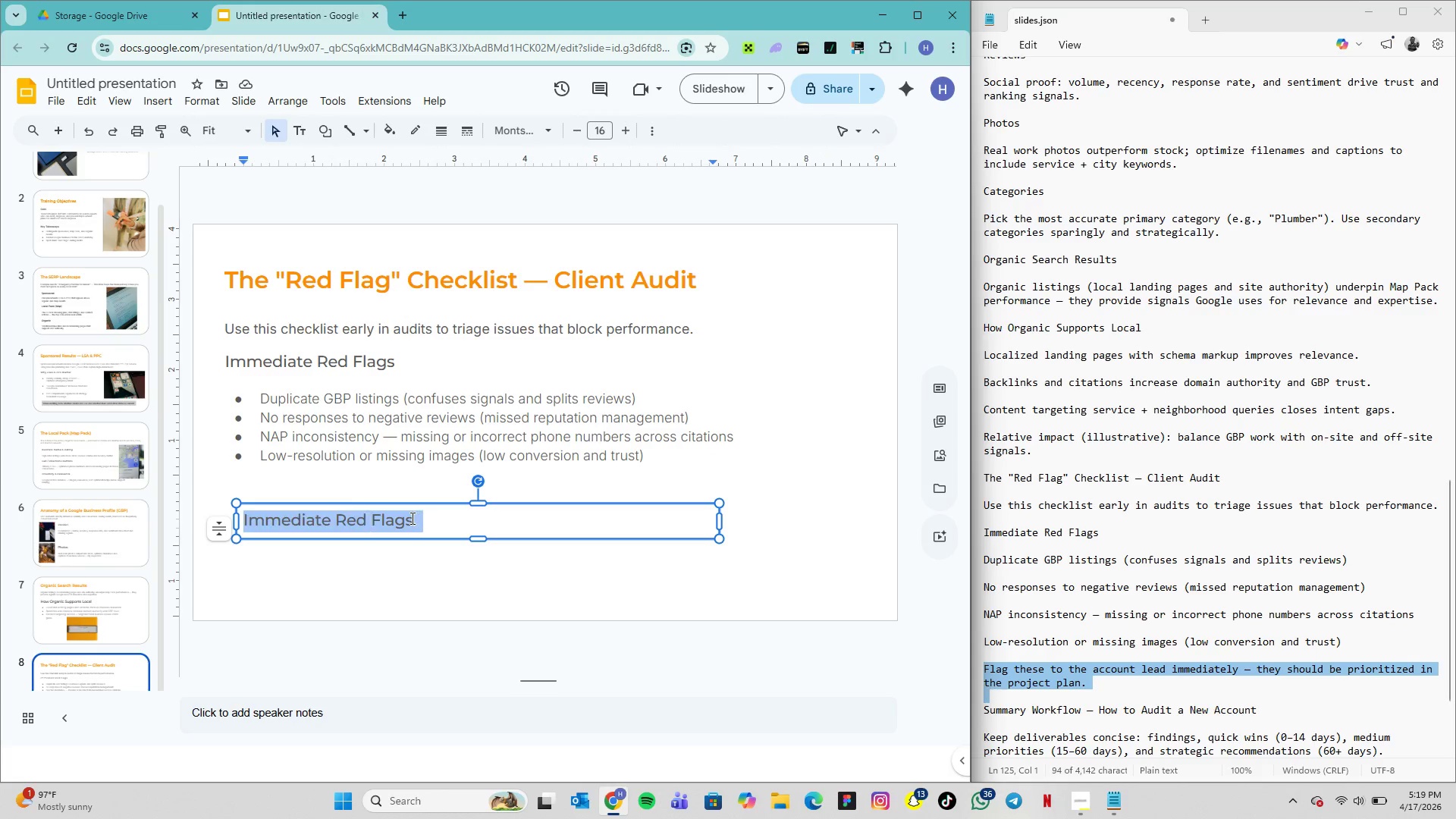 
triple_click([411, 518])
 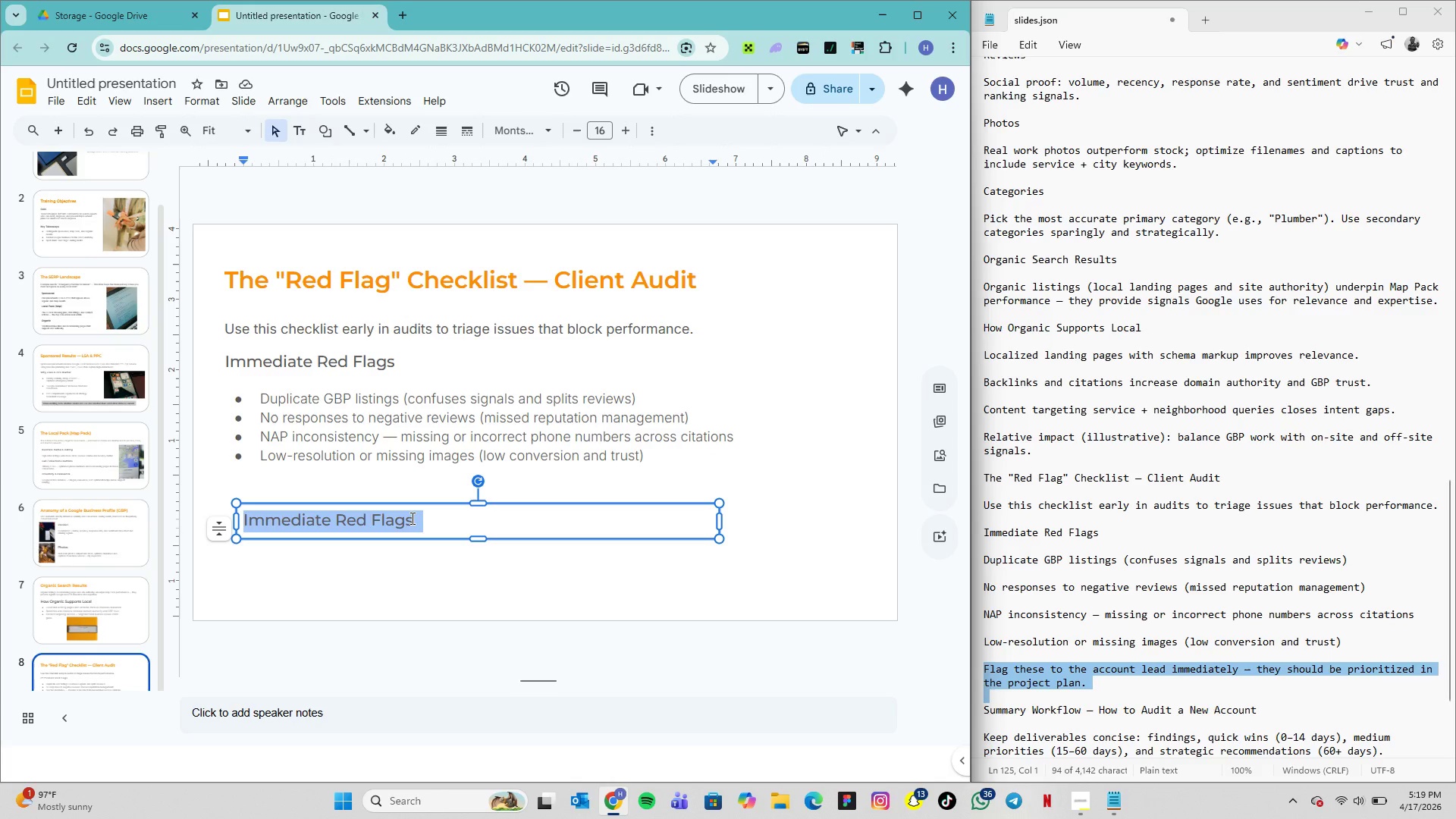 
key(Control+V)
 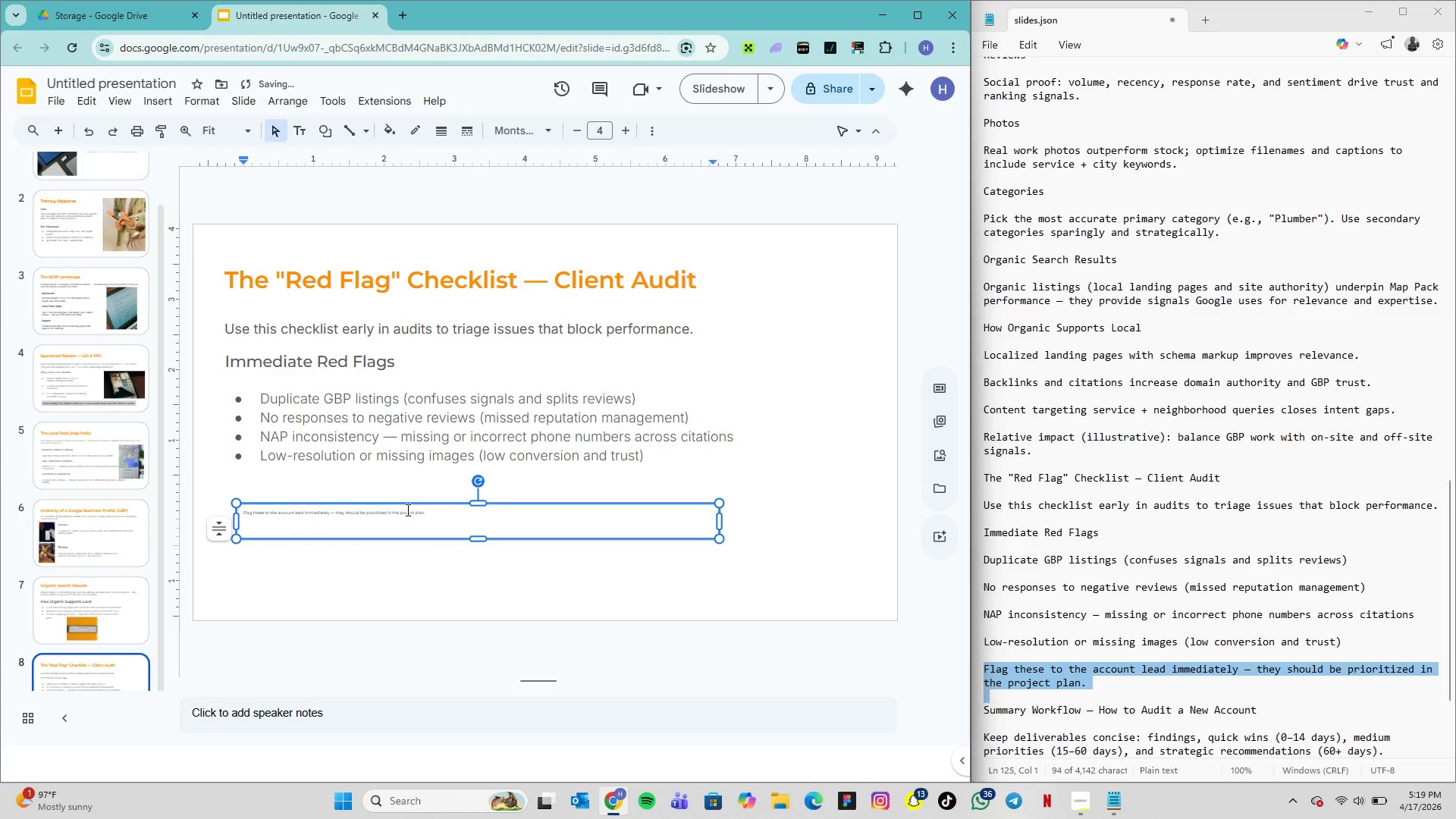 
key(Backspace)
 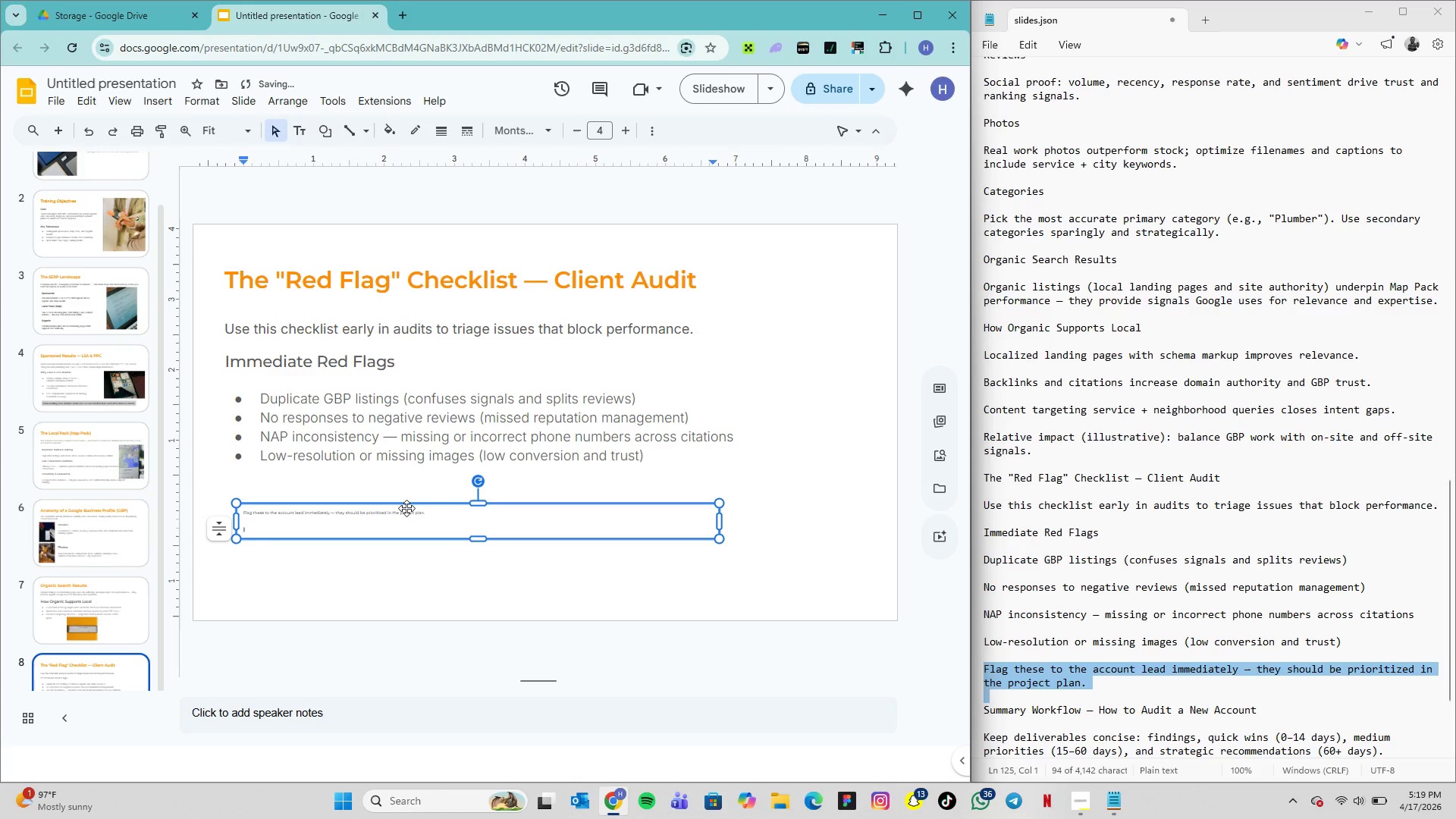 
key(Backspace)
 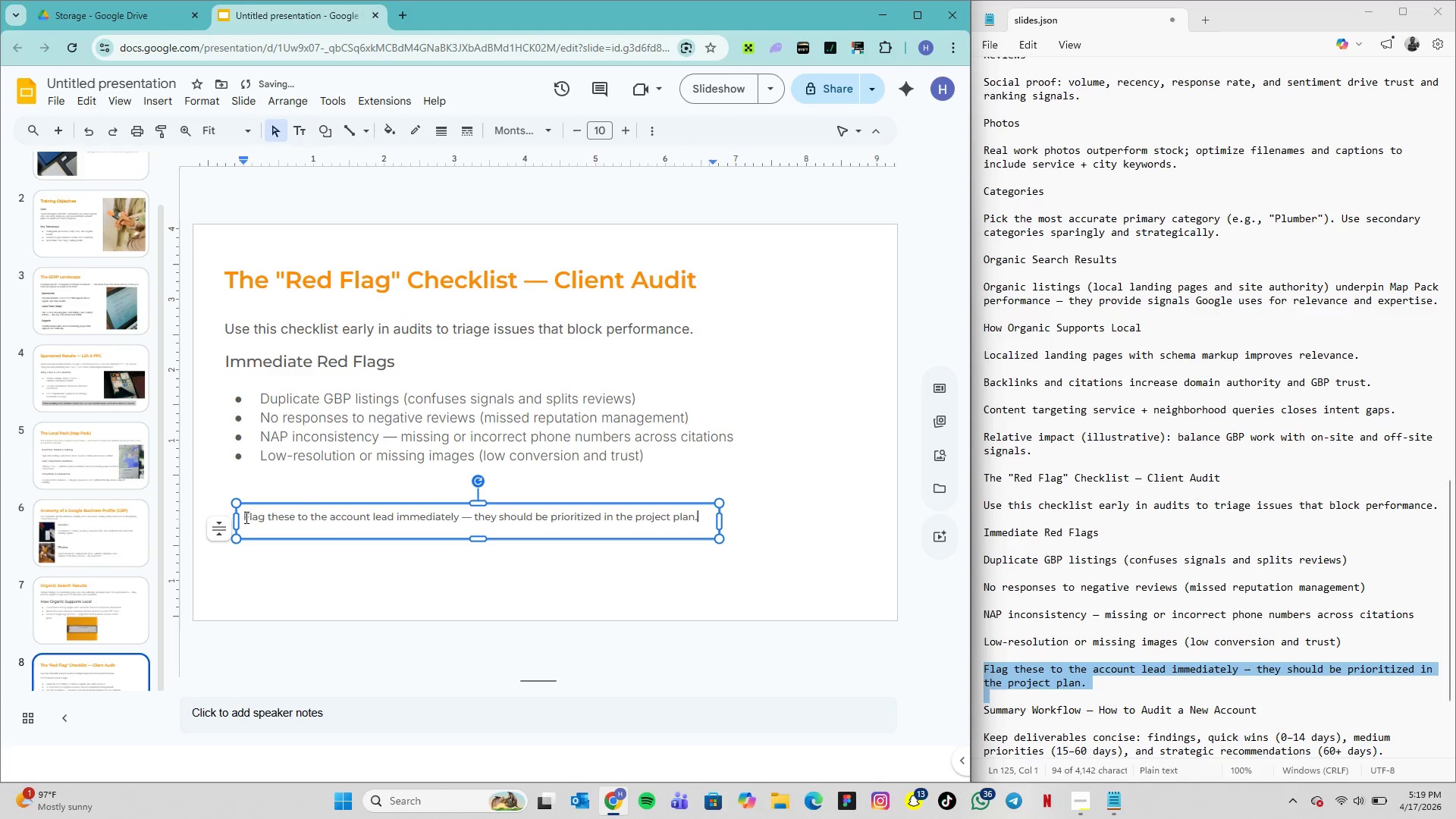 
left_click_drag(start_coordinate=[245, 517], to_coordinate=[698, 529])
 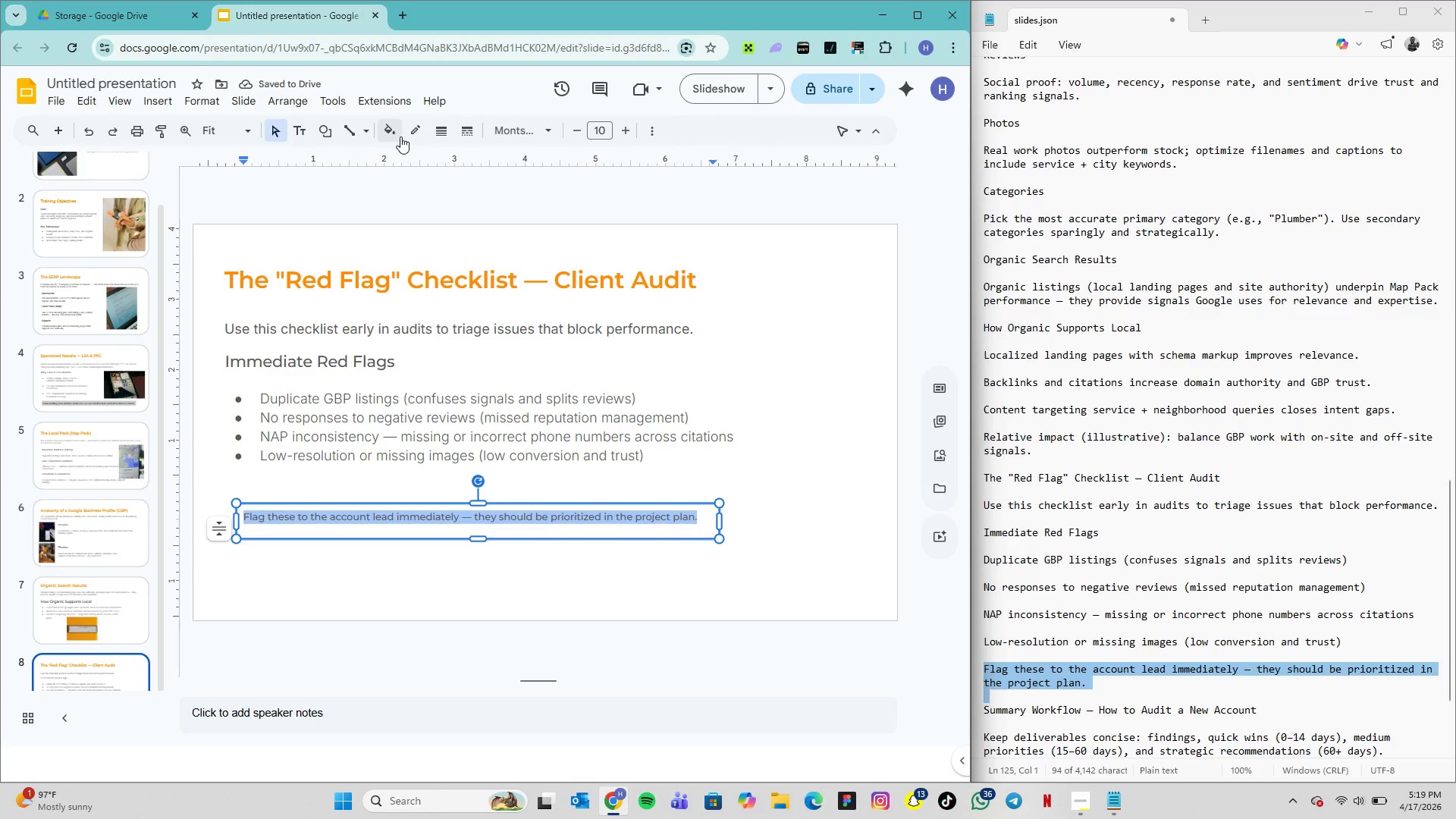 
mouse_move([431, 124])
 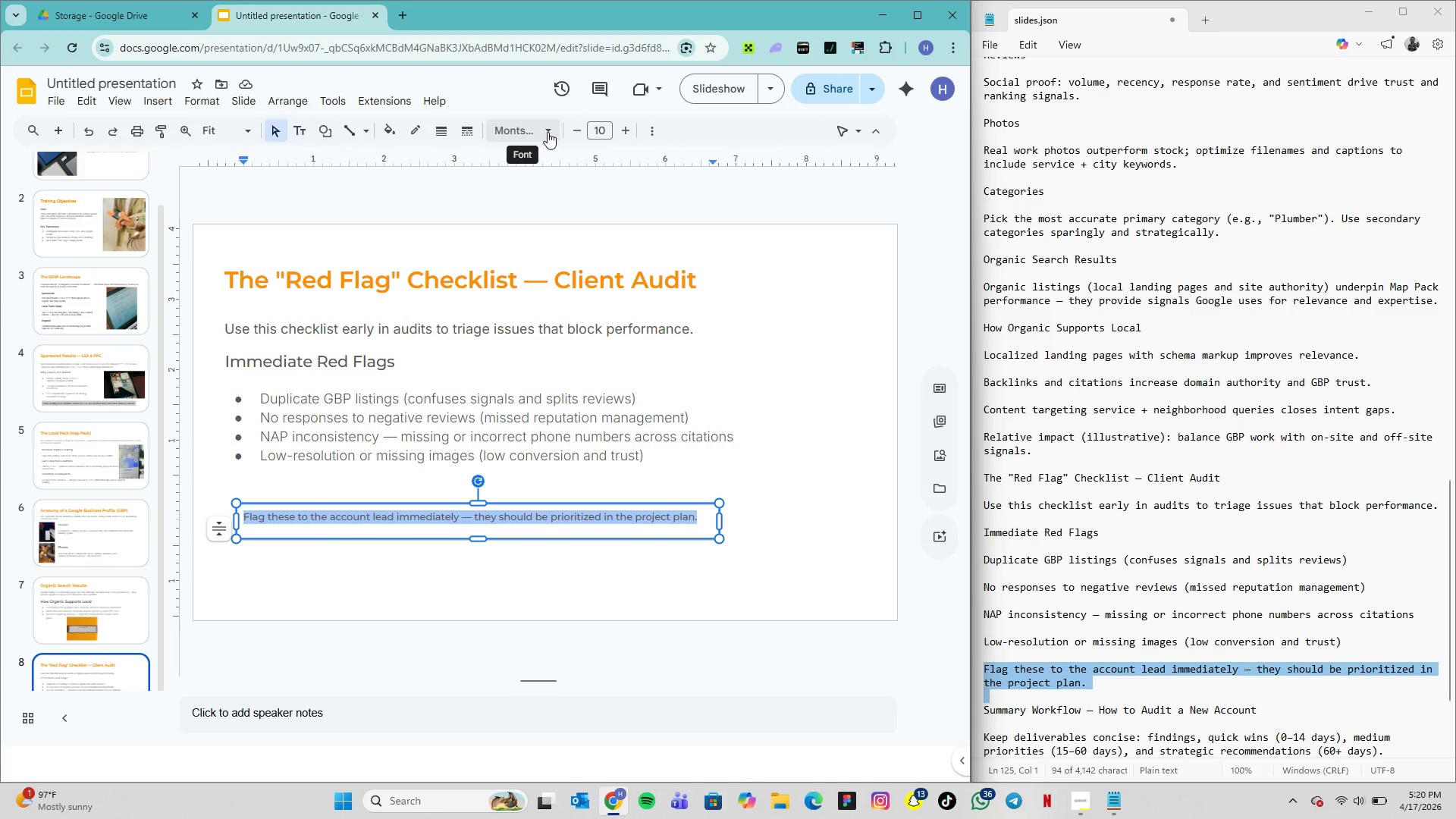 
left_click([548, 132])
 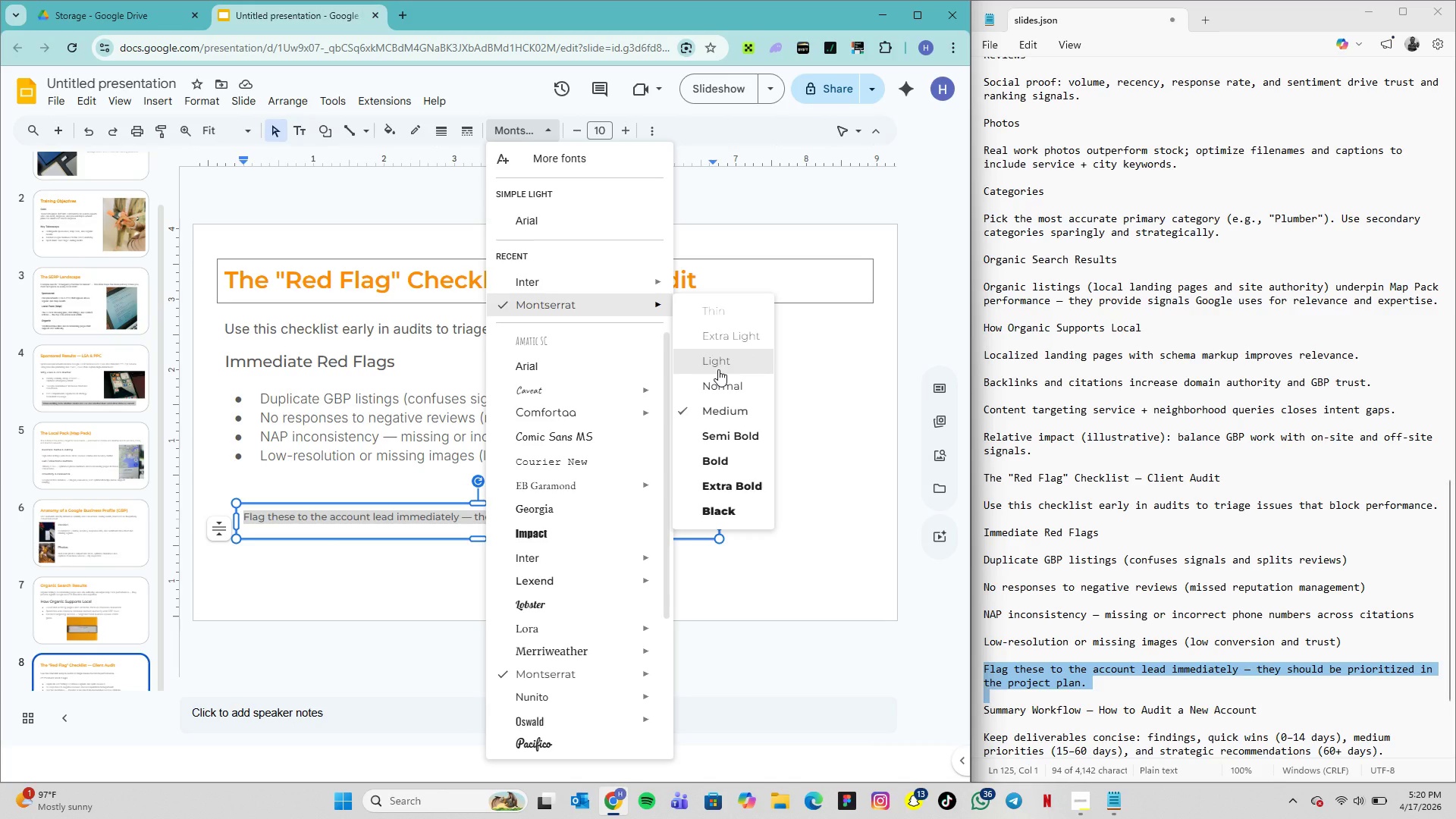 
left_click([718, 369])
 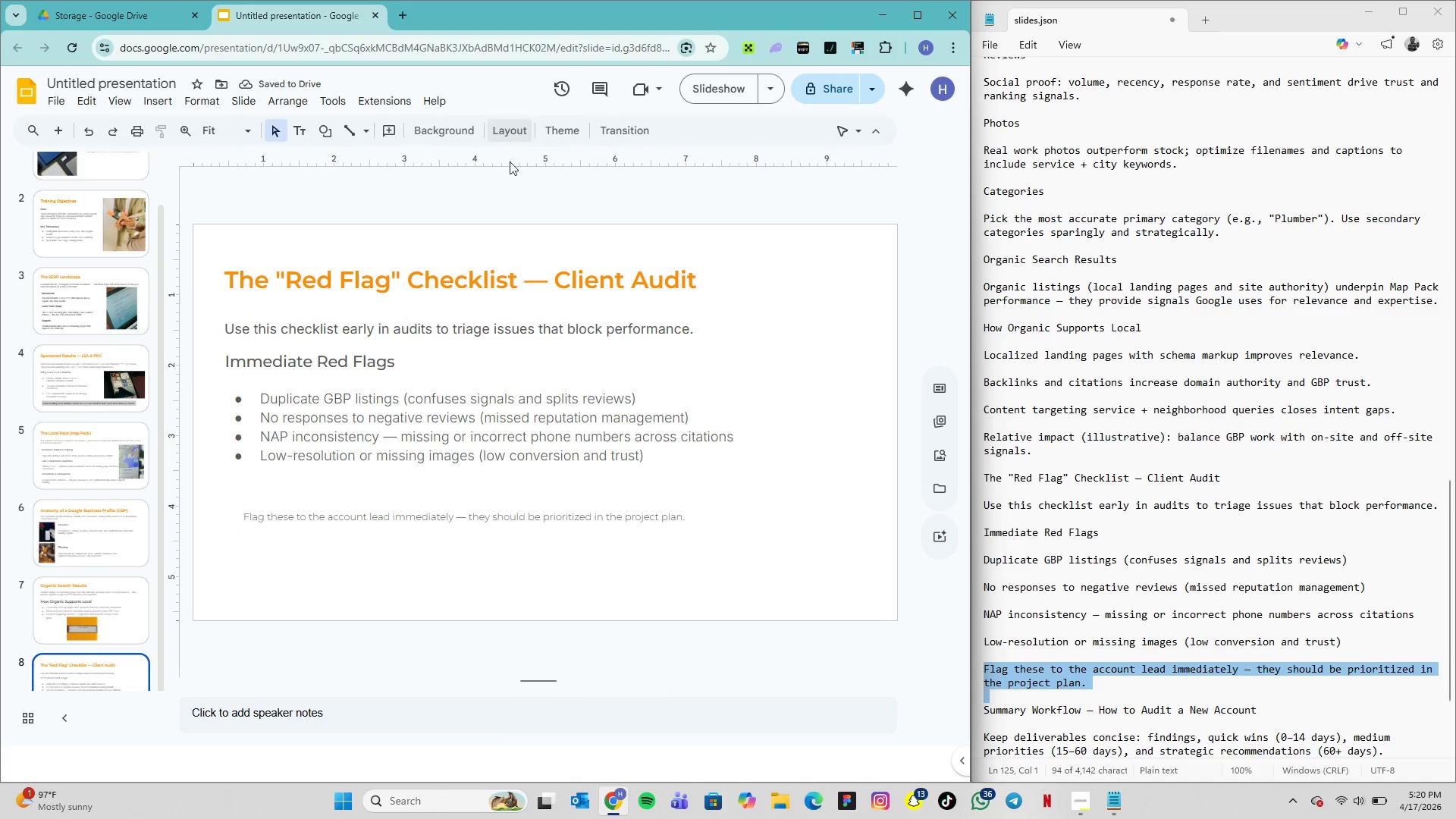 
double_click([483, 515])
 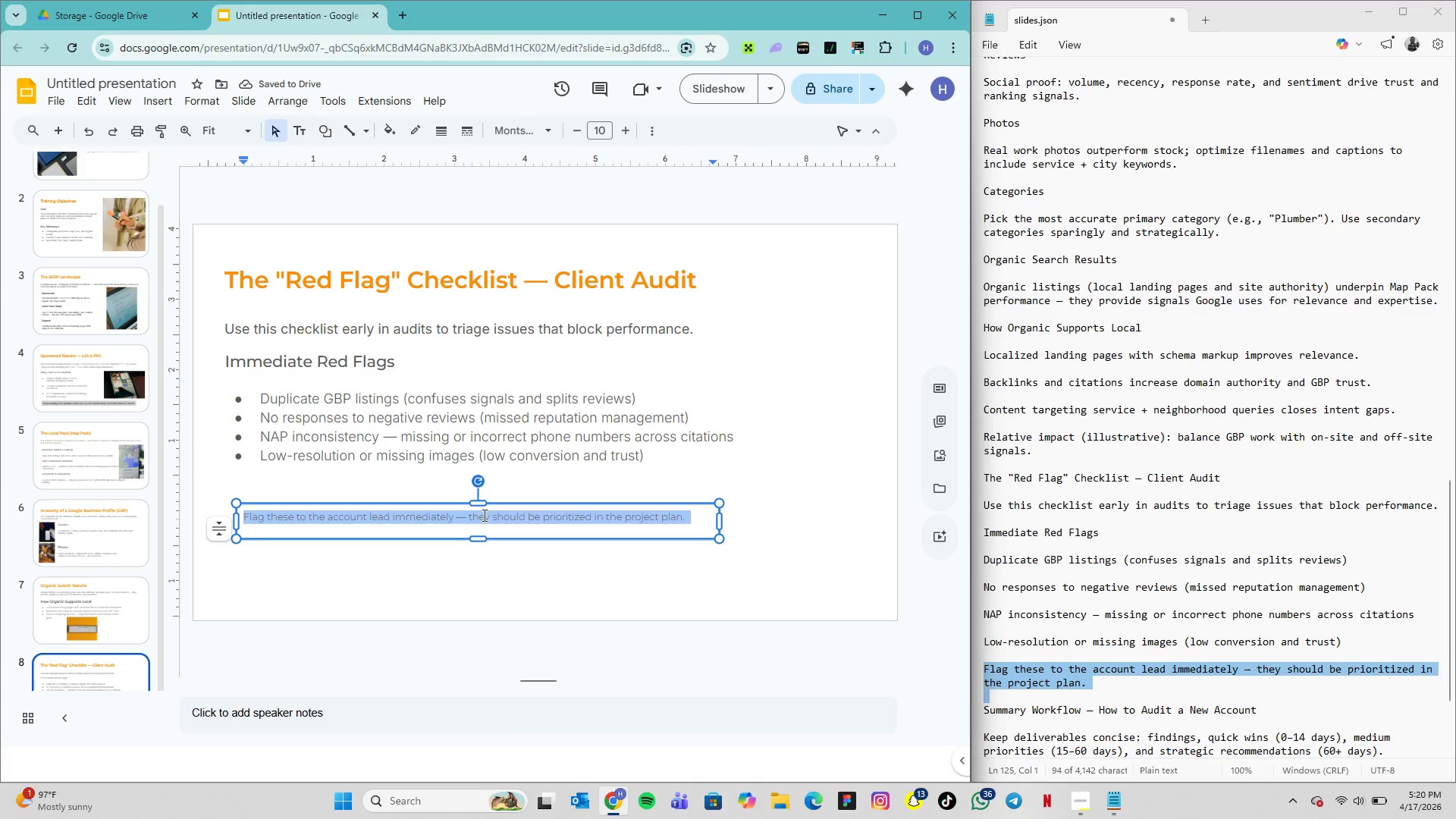 
triple_click([483, 515])
 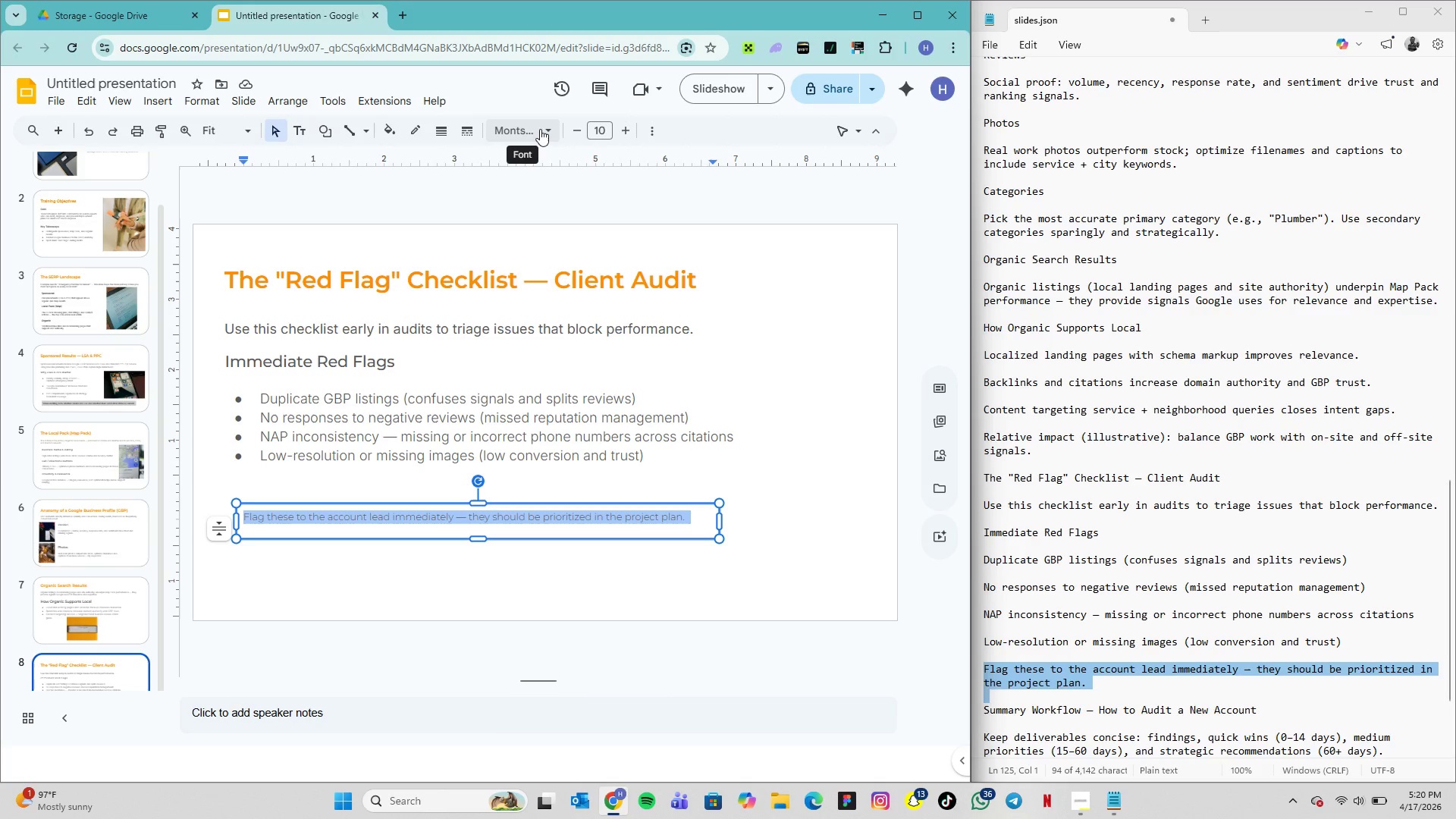 
left_click([545, 132])
 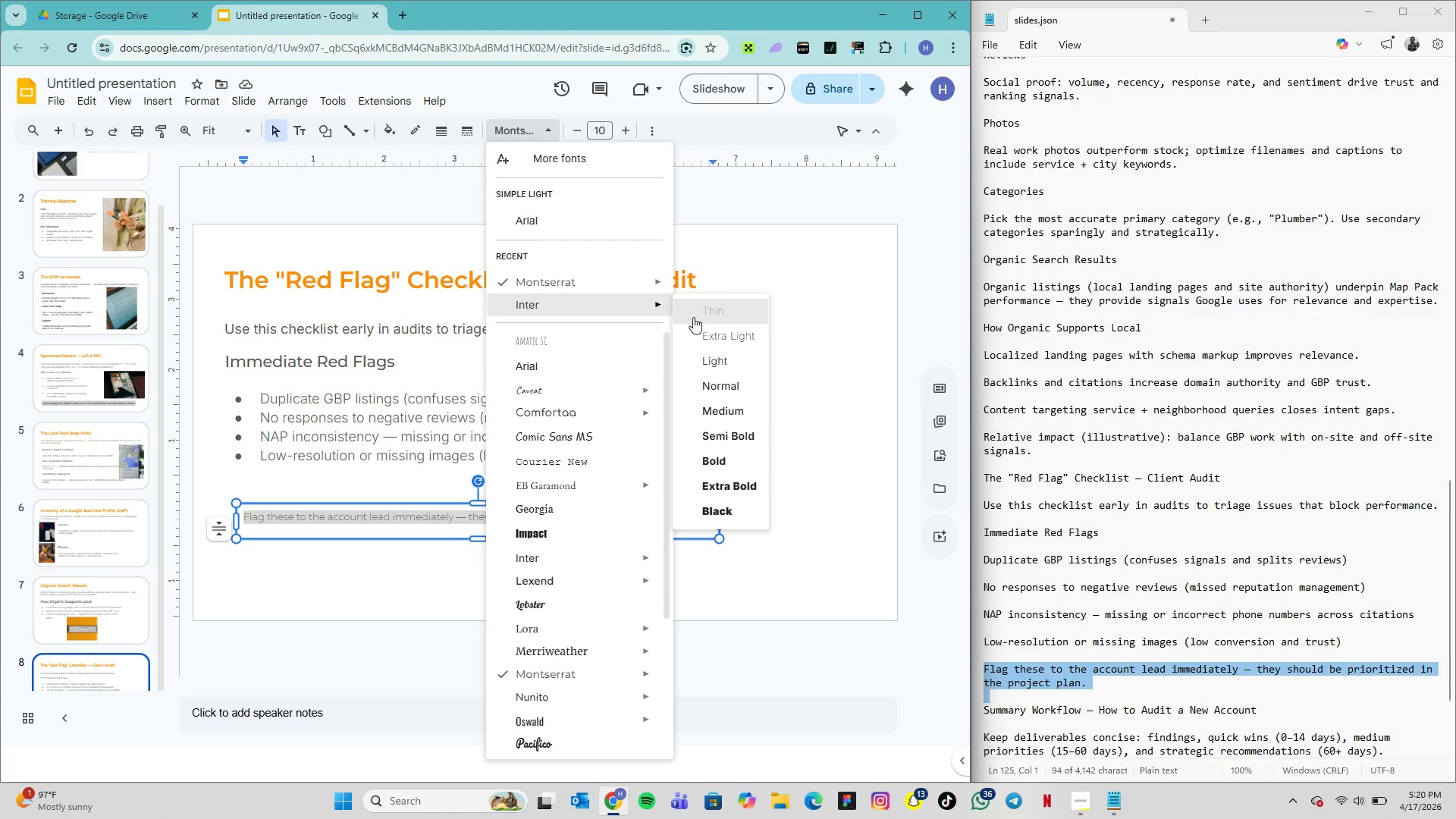 
left_click([712, 366])
 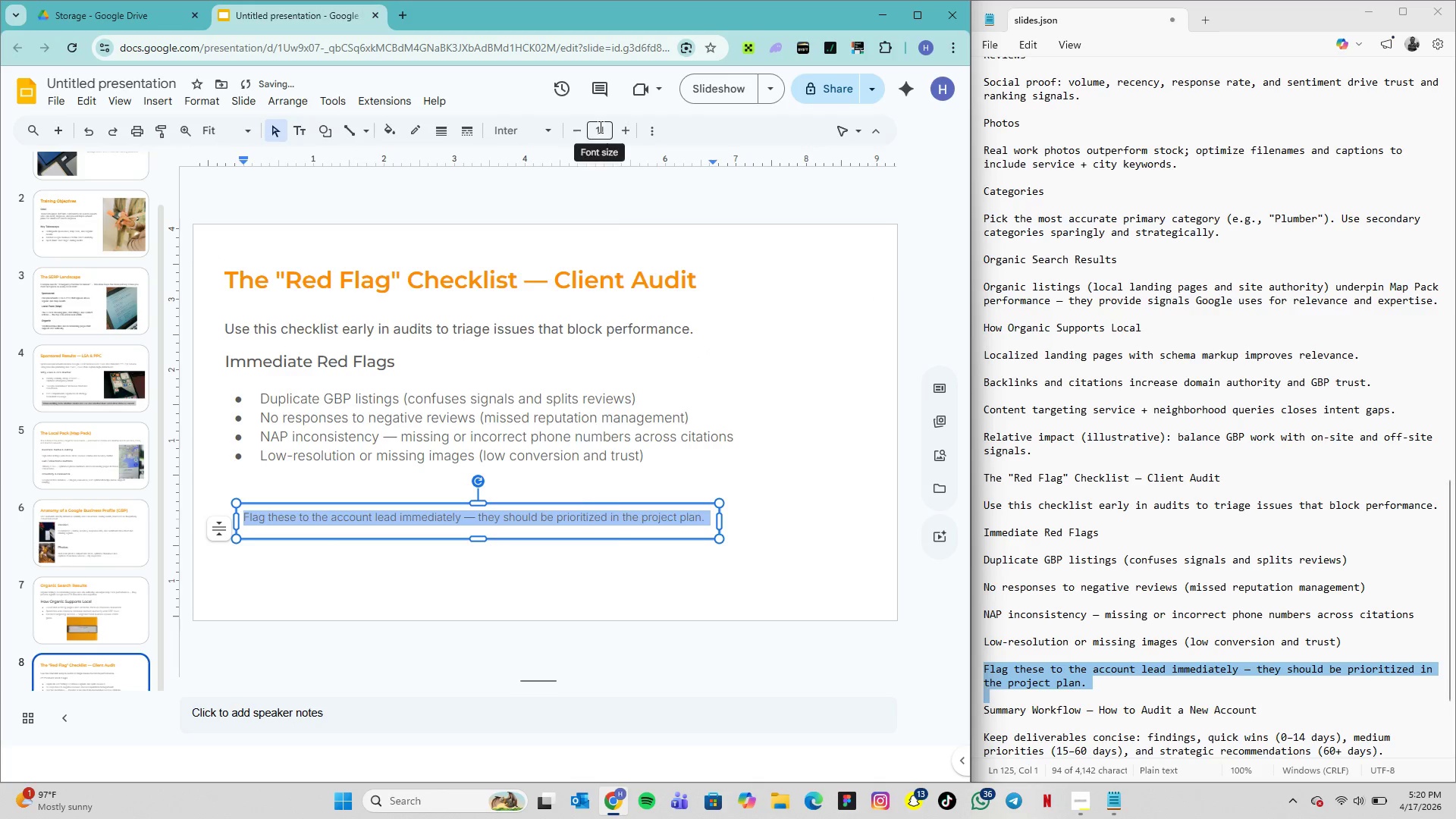 
left_click([599, 127])
 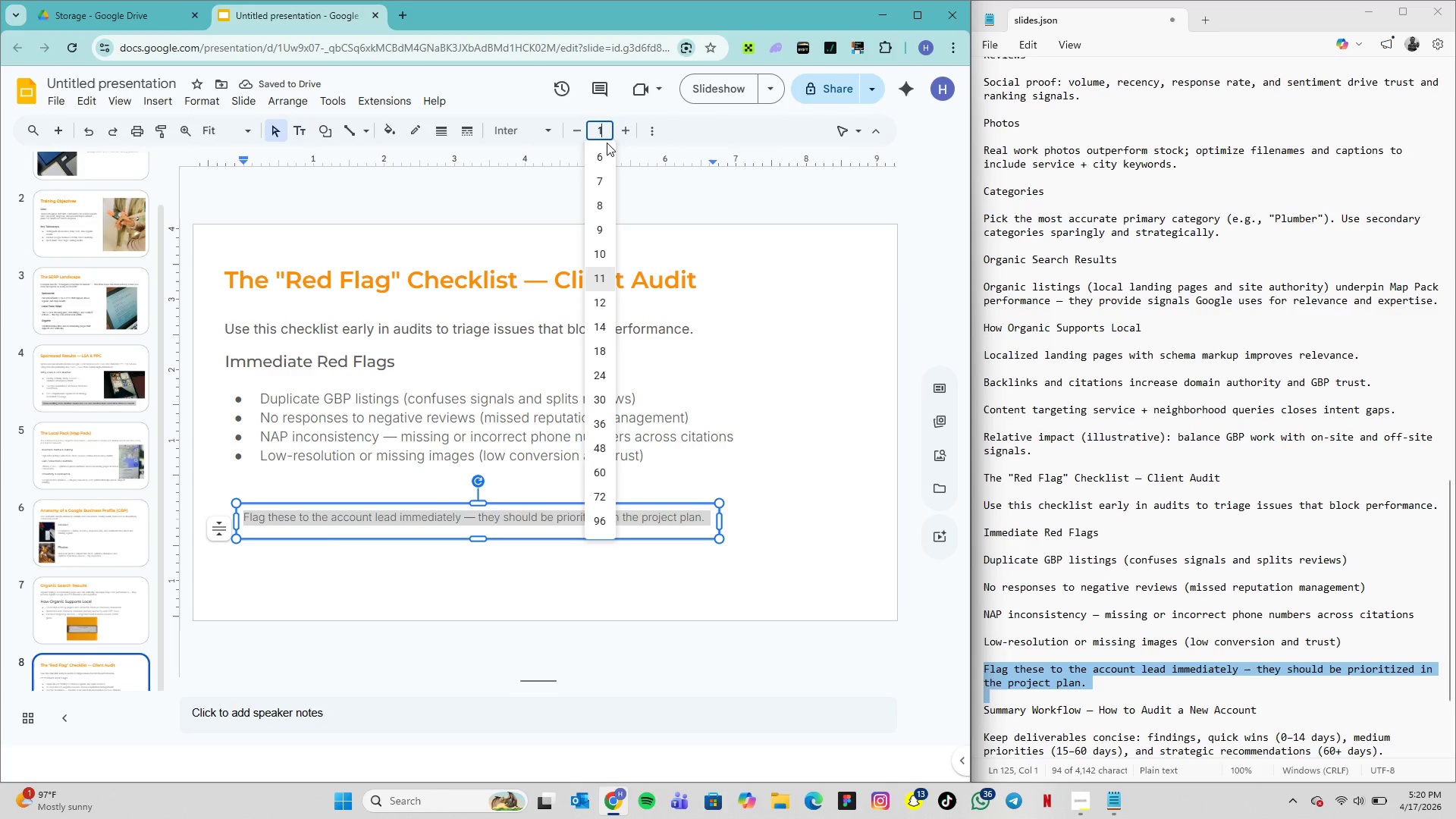 
type(14)
 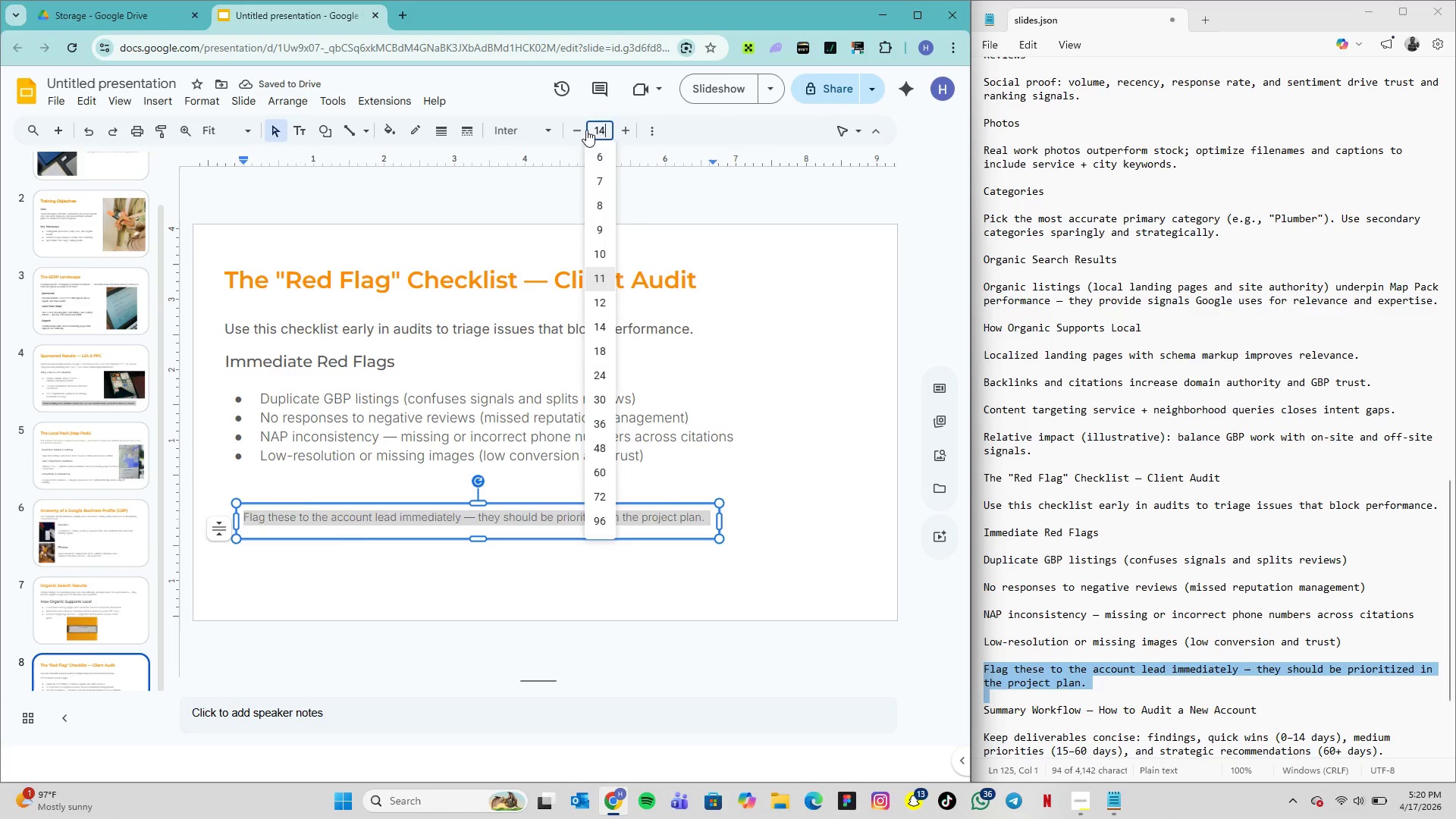 
key(Enter)
 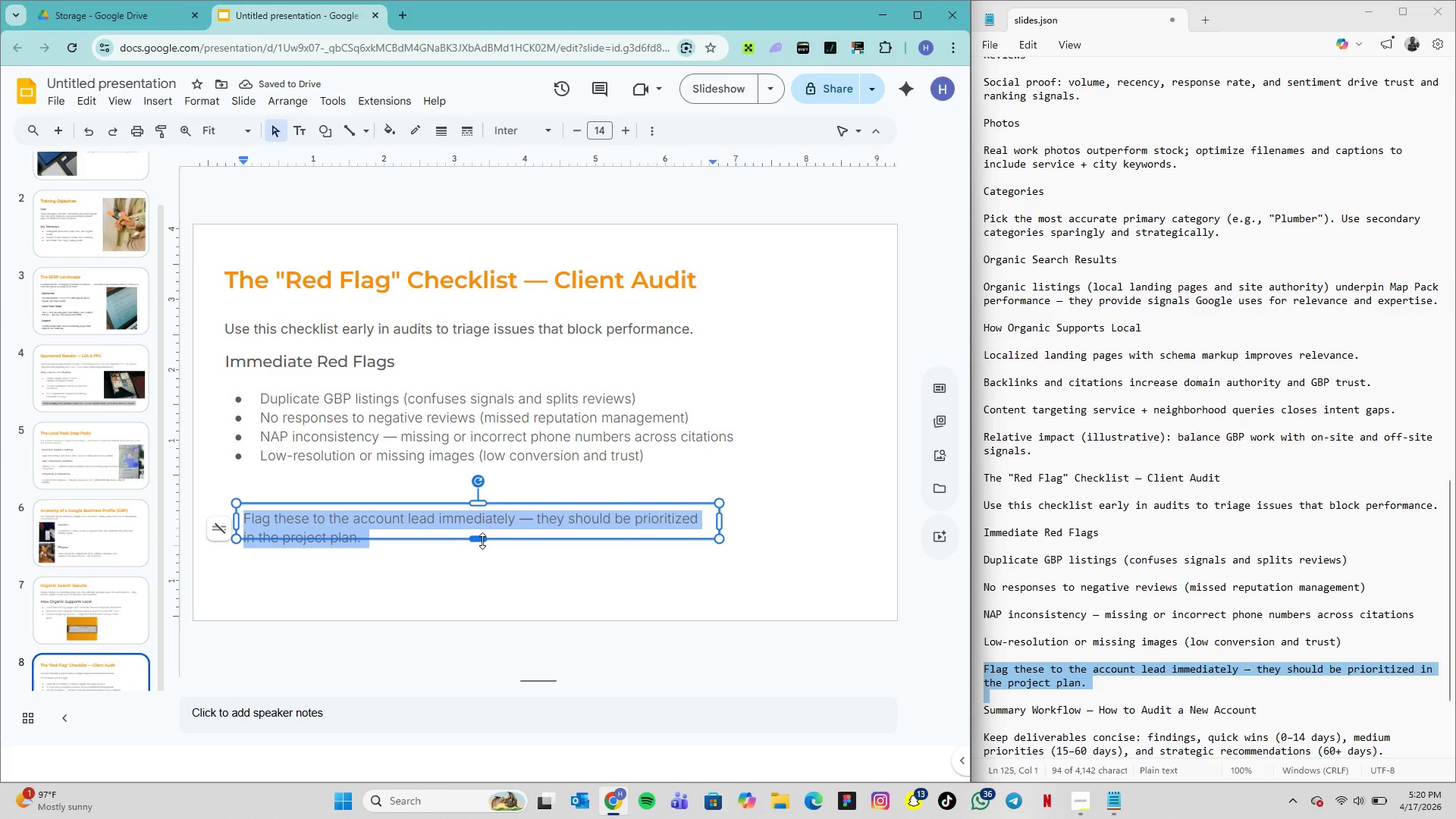 
left_click_drag(start_coordinate=[482, 538], to_coordinate=[482, 555])
 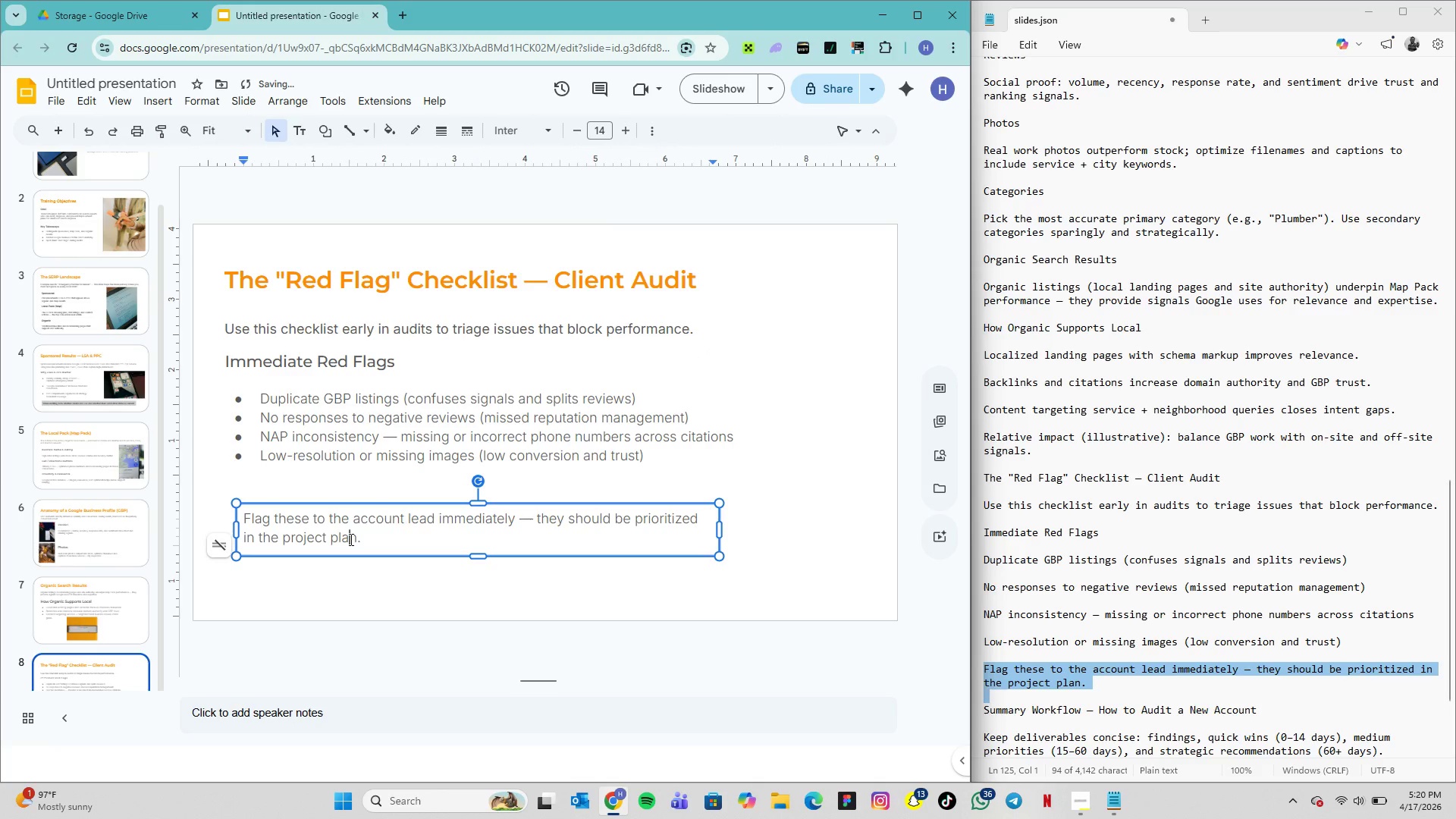 
double_click([350, 539])
 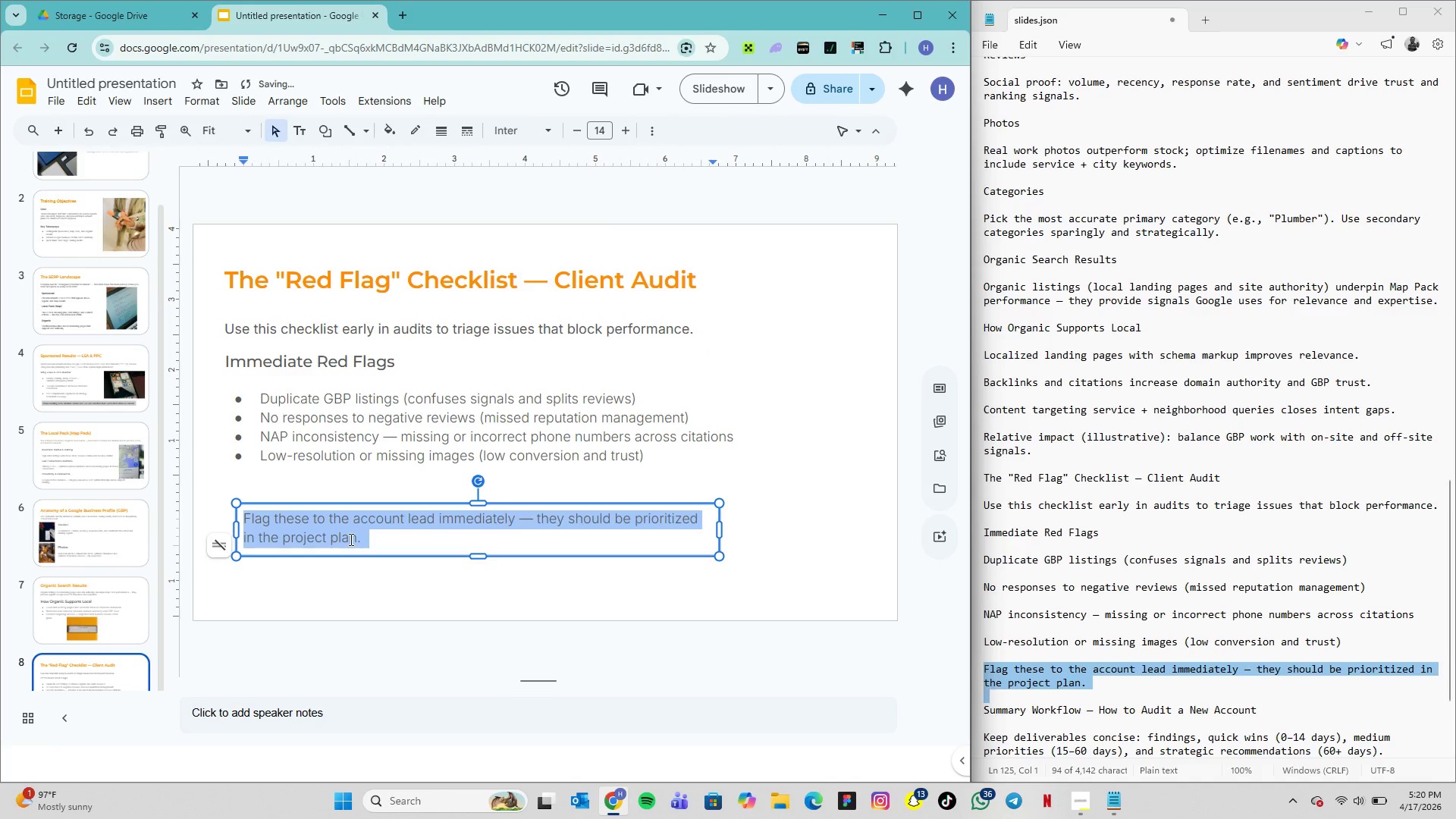 
triple_click([350, 539])
 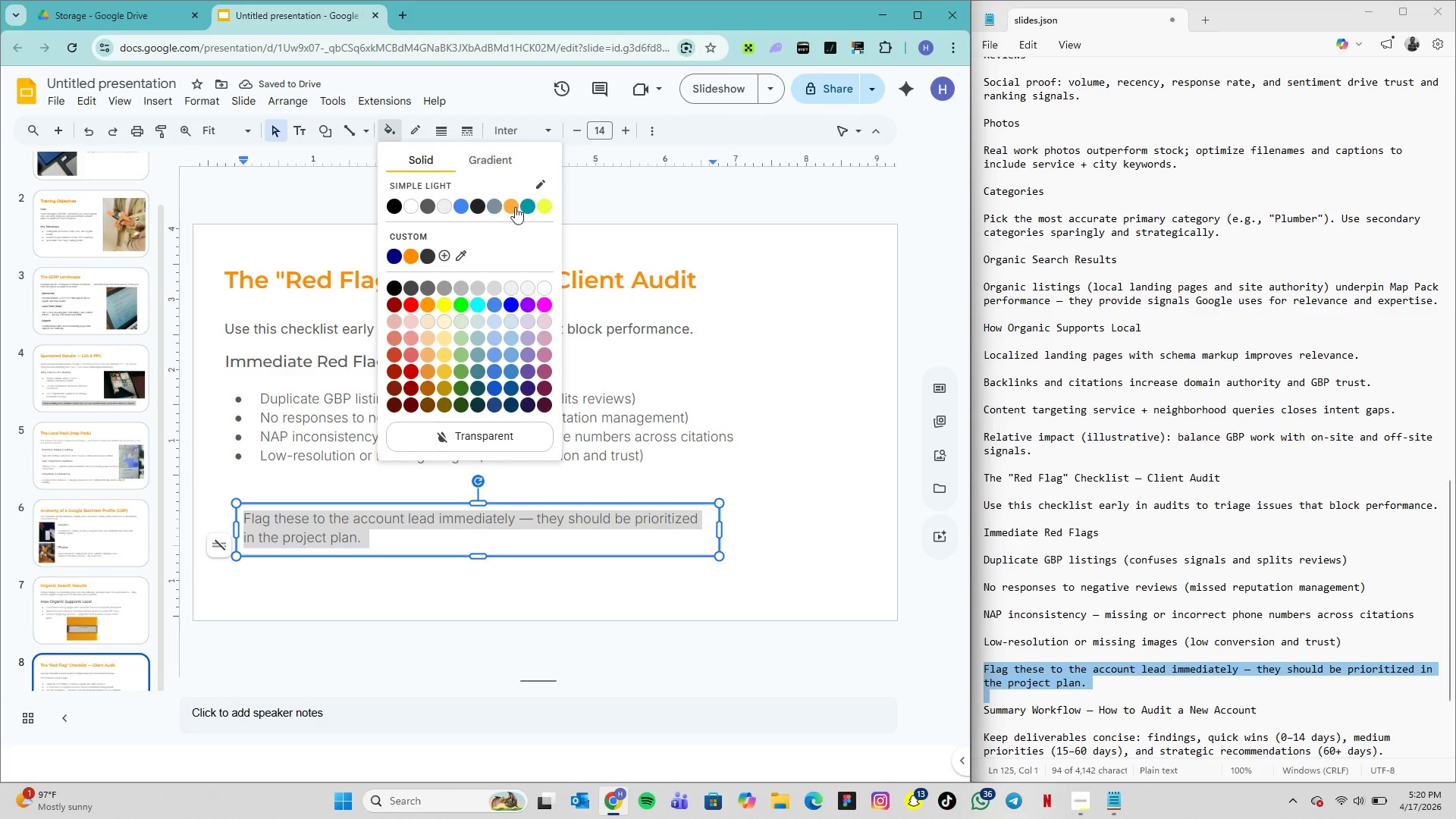 
left_click([542, 209])
 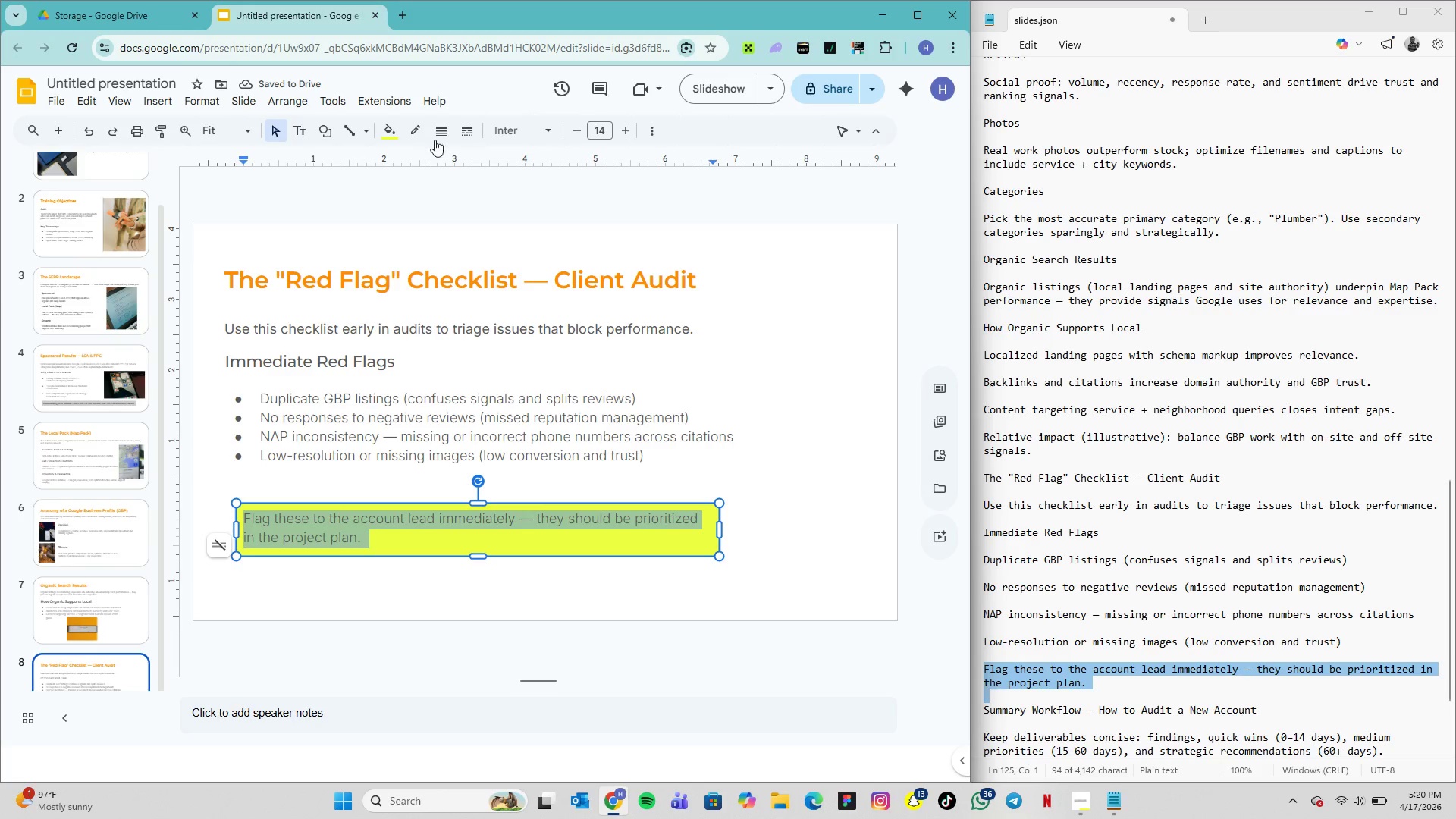 
left_click([396, 131])
 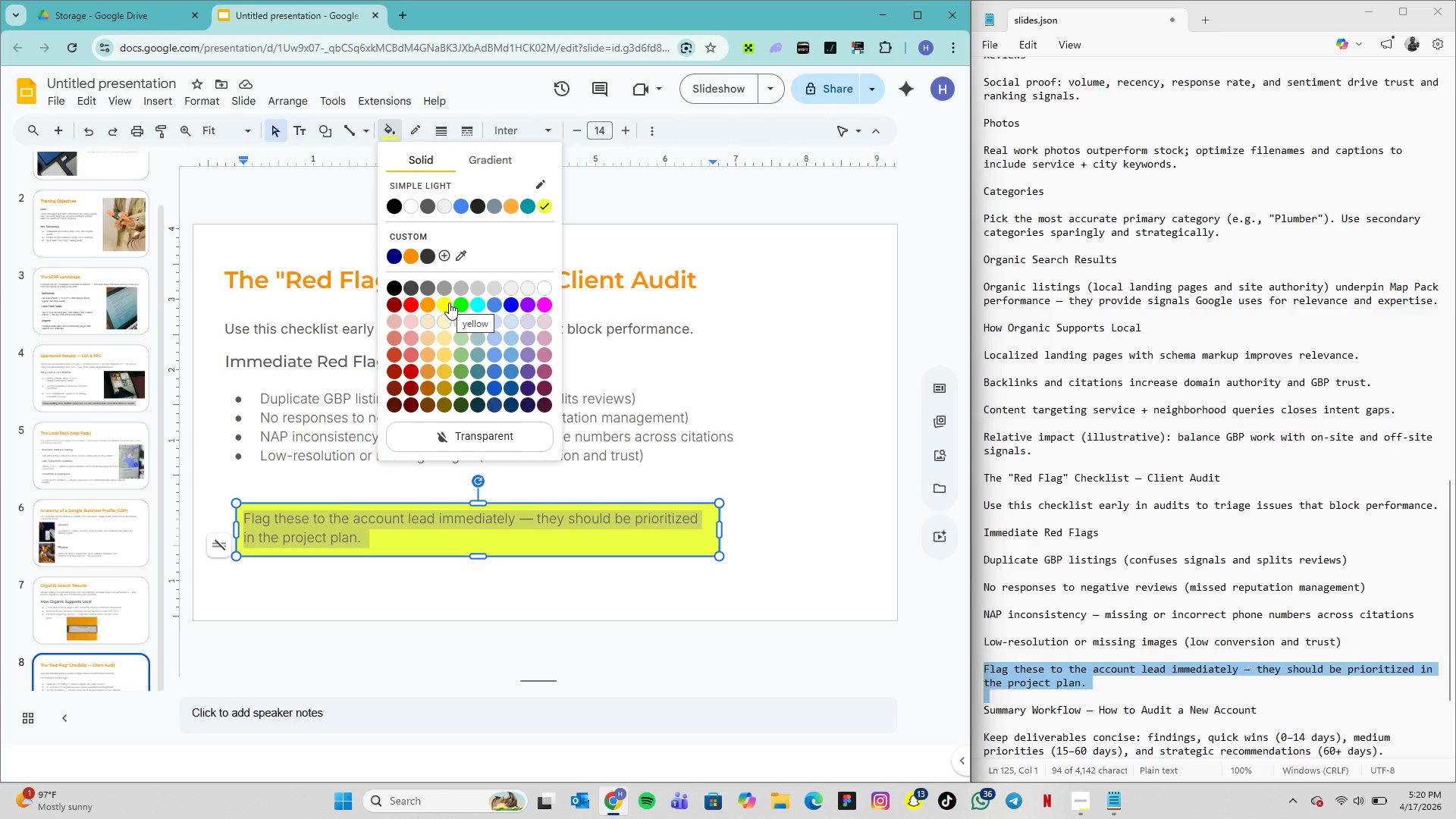 
wait(5.25)
 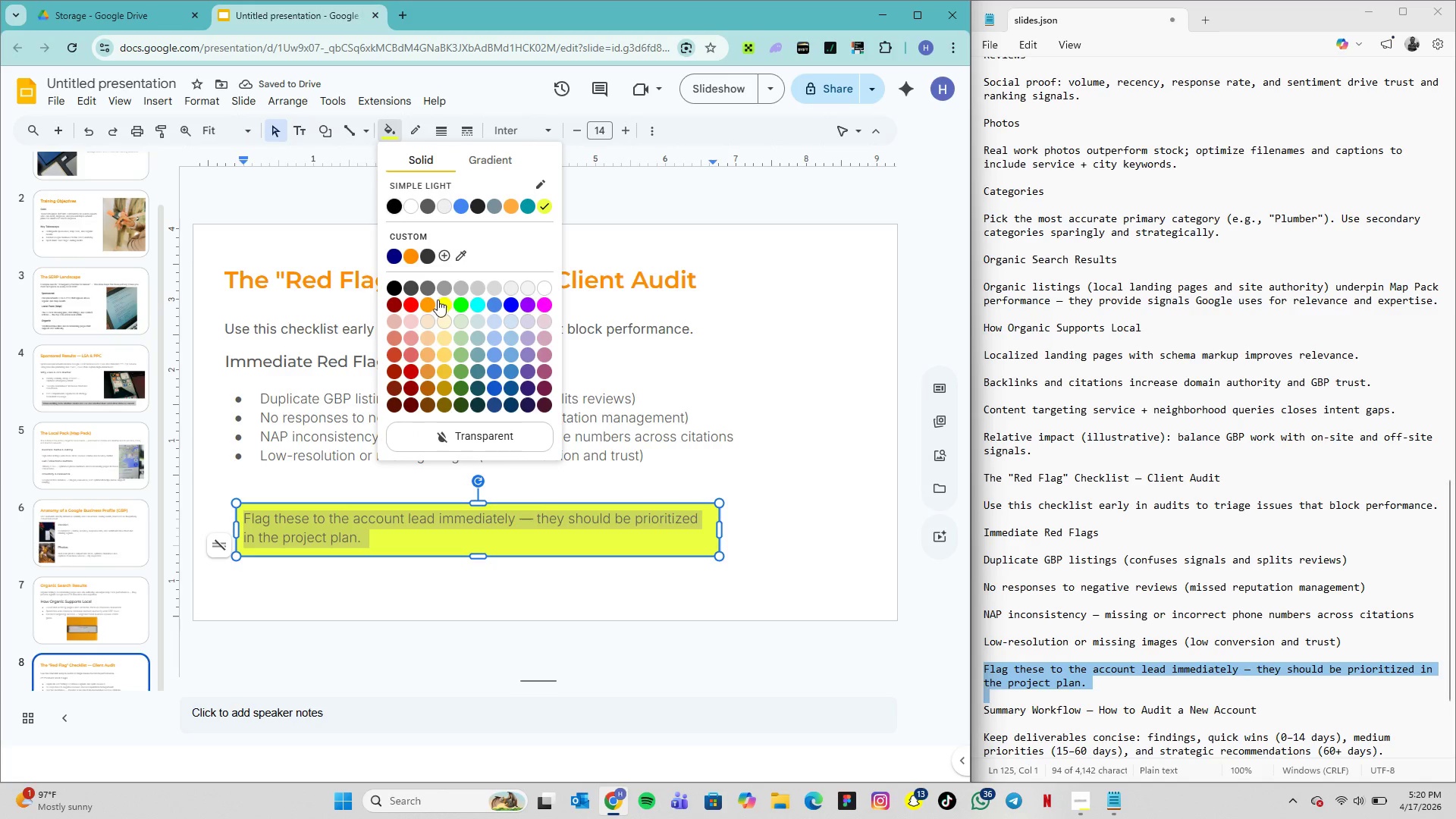 
left_click([448, 353])
 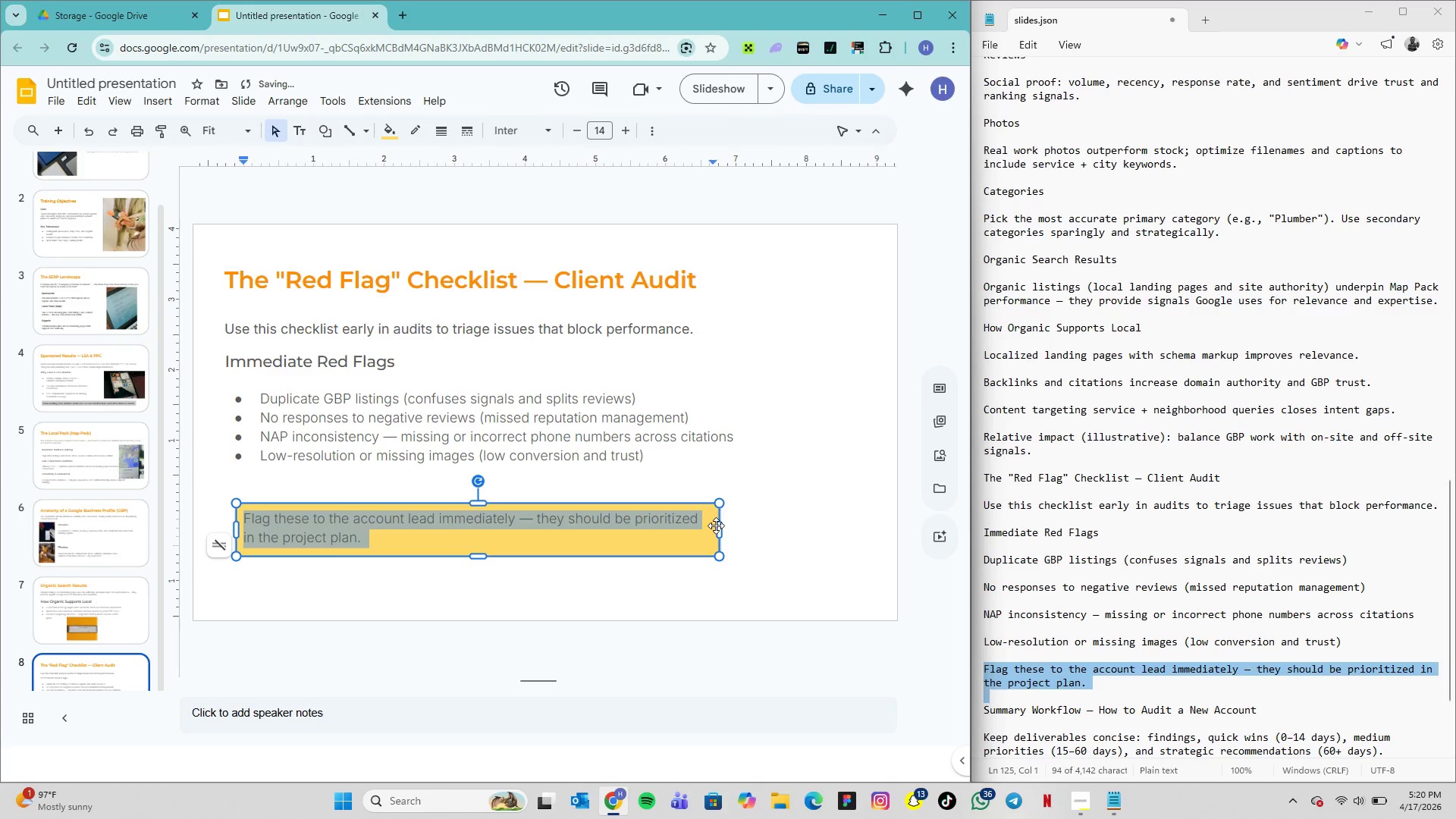 
left_click([748, 541])
 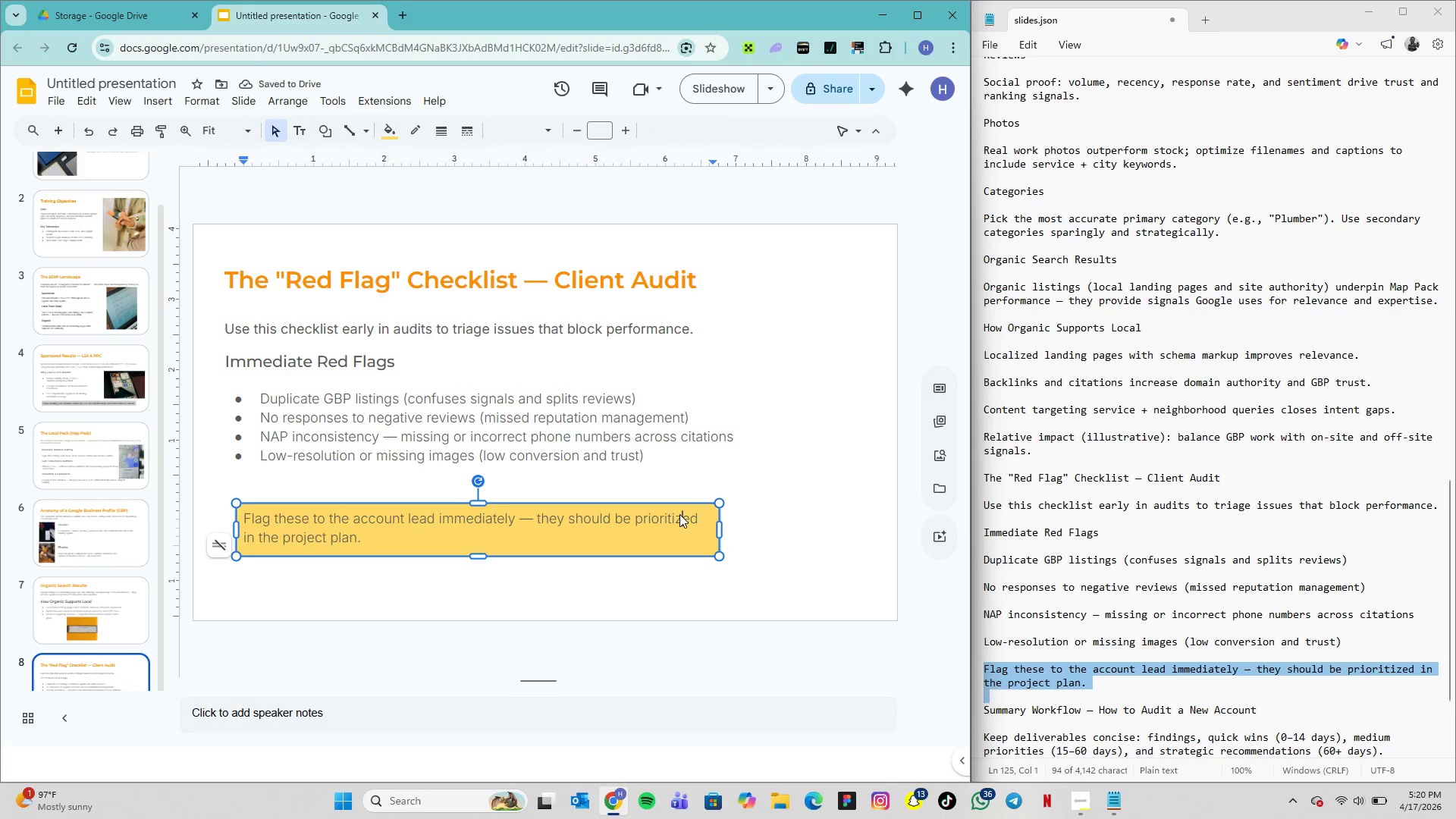 
left_click([679, 514])
 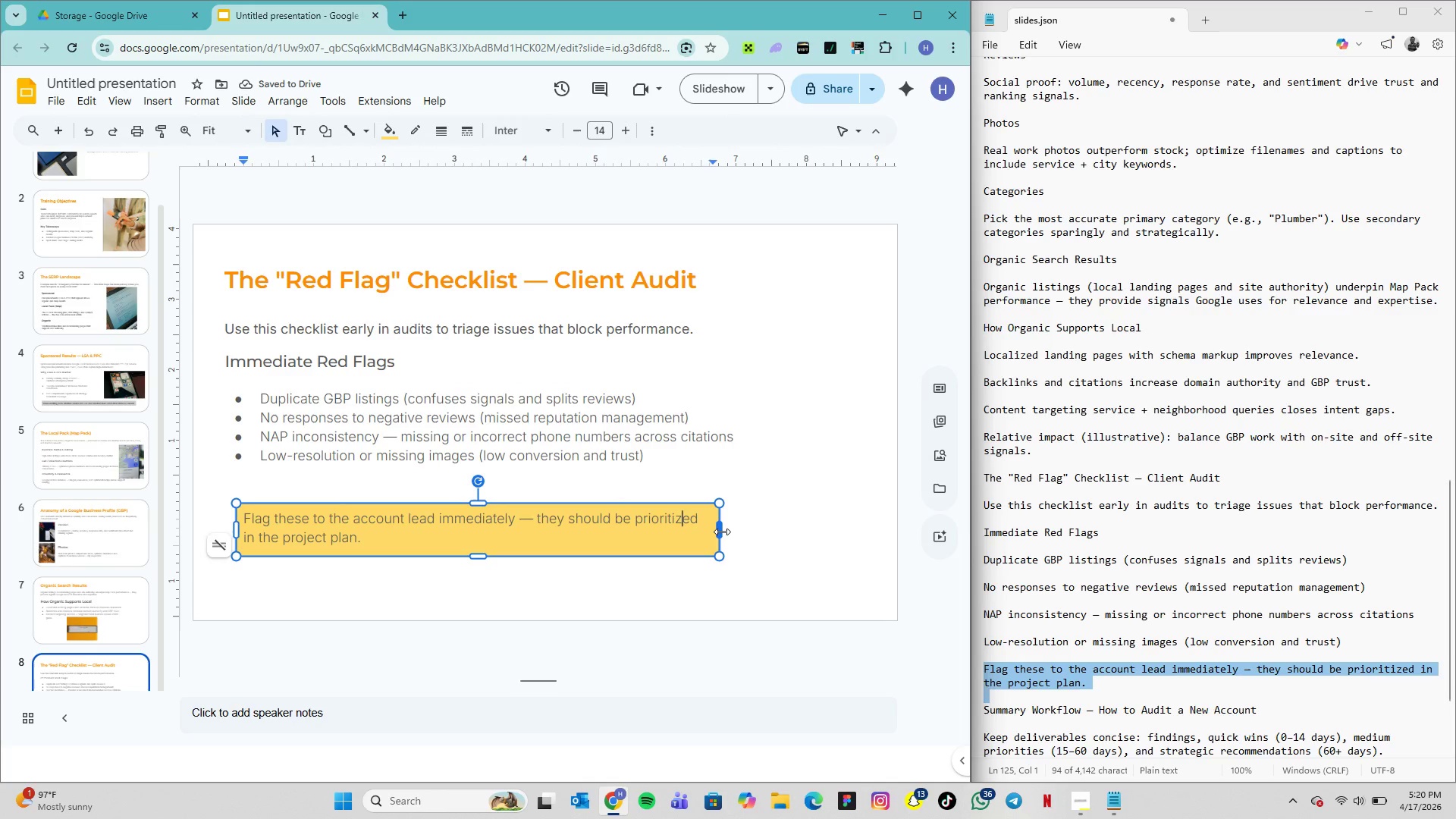 
left_click_drag(start_coordinate=[722, 532], to_coordinate=[842, 561])
 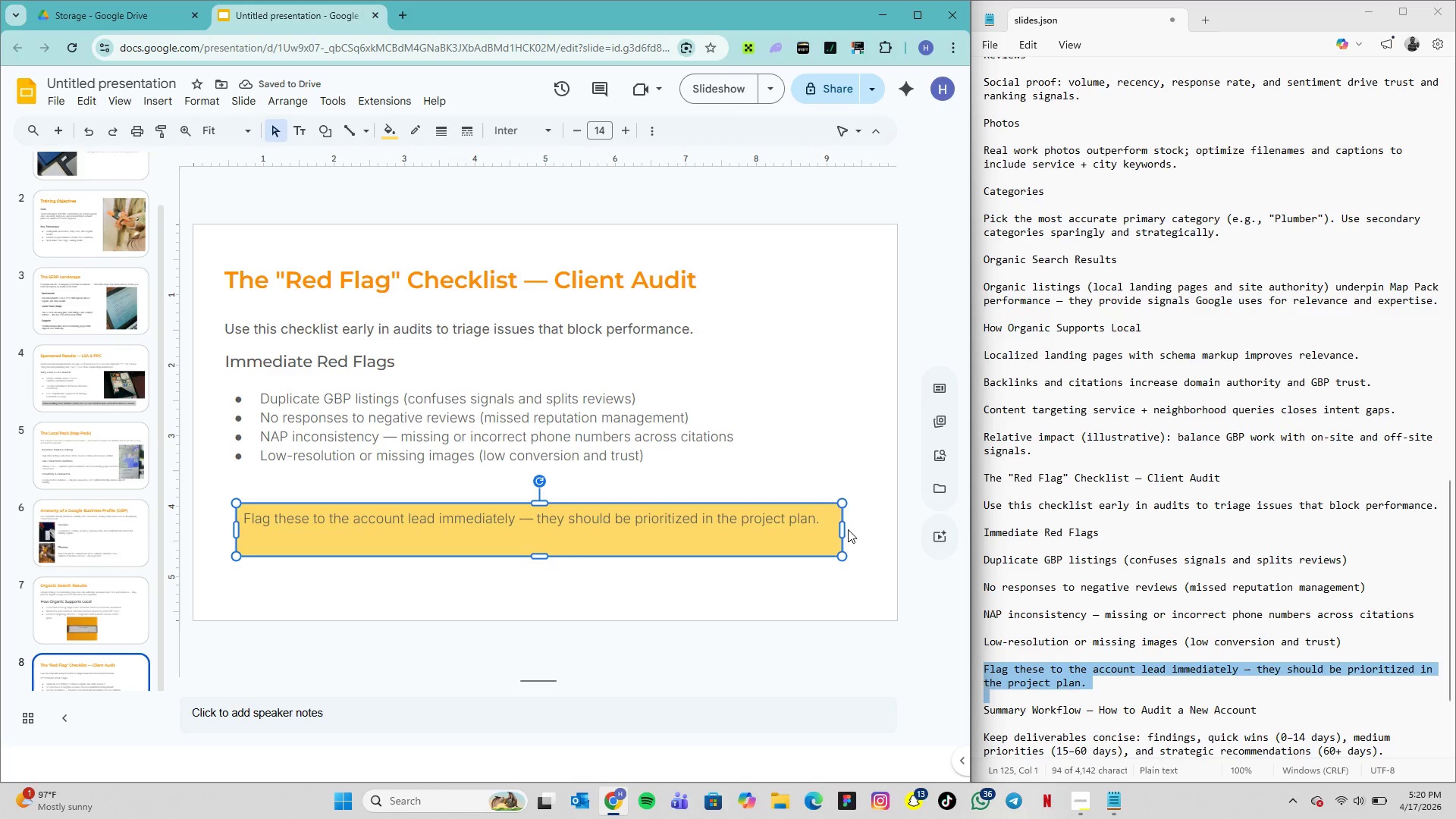 
left_click_drag(start_coordinate=[842, 529], to_coordinate=[811, 532])
 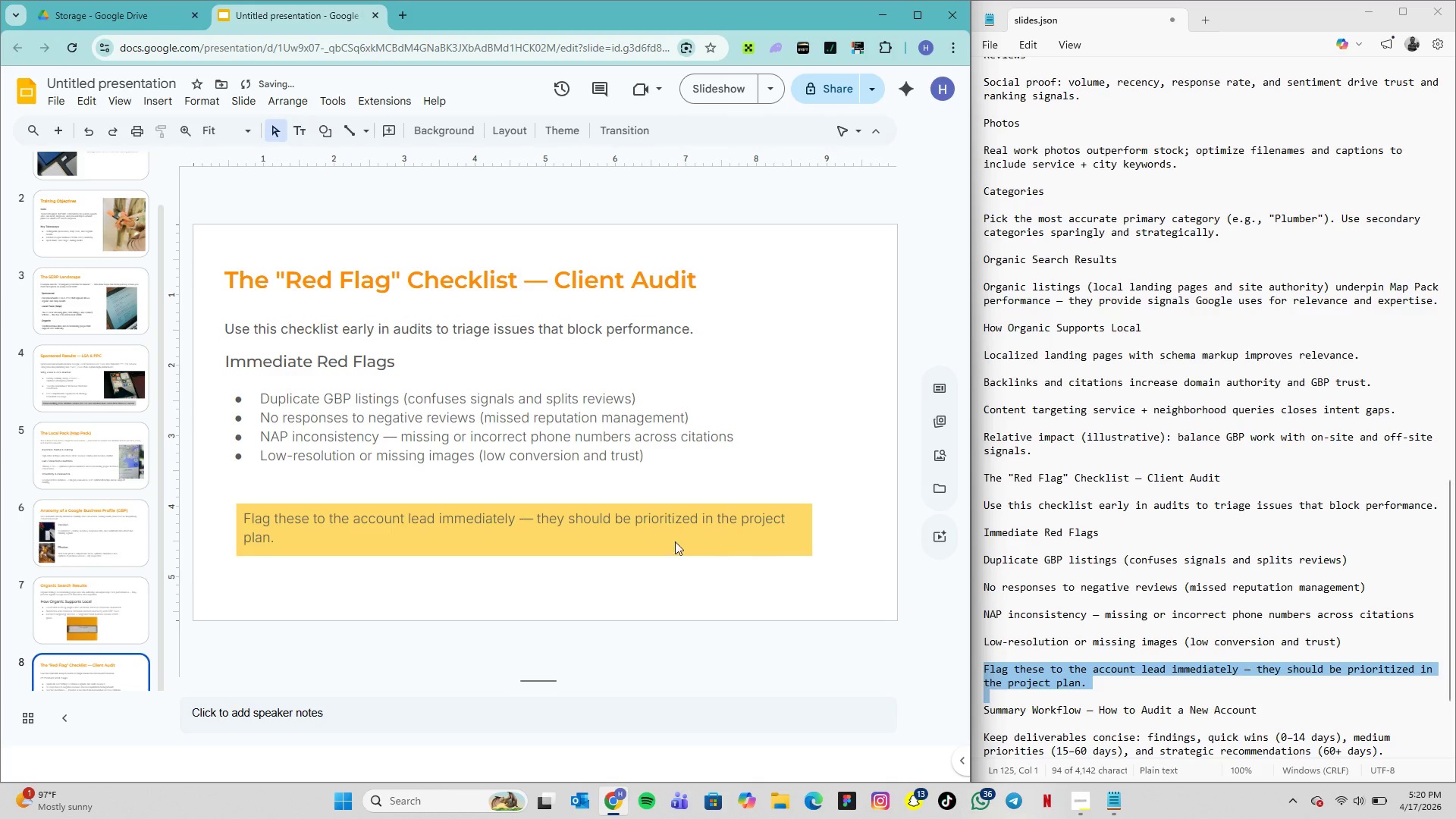 
left_click([626, 523])
 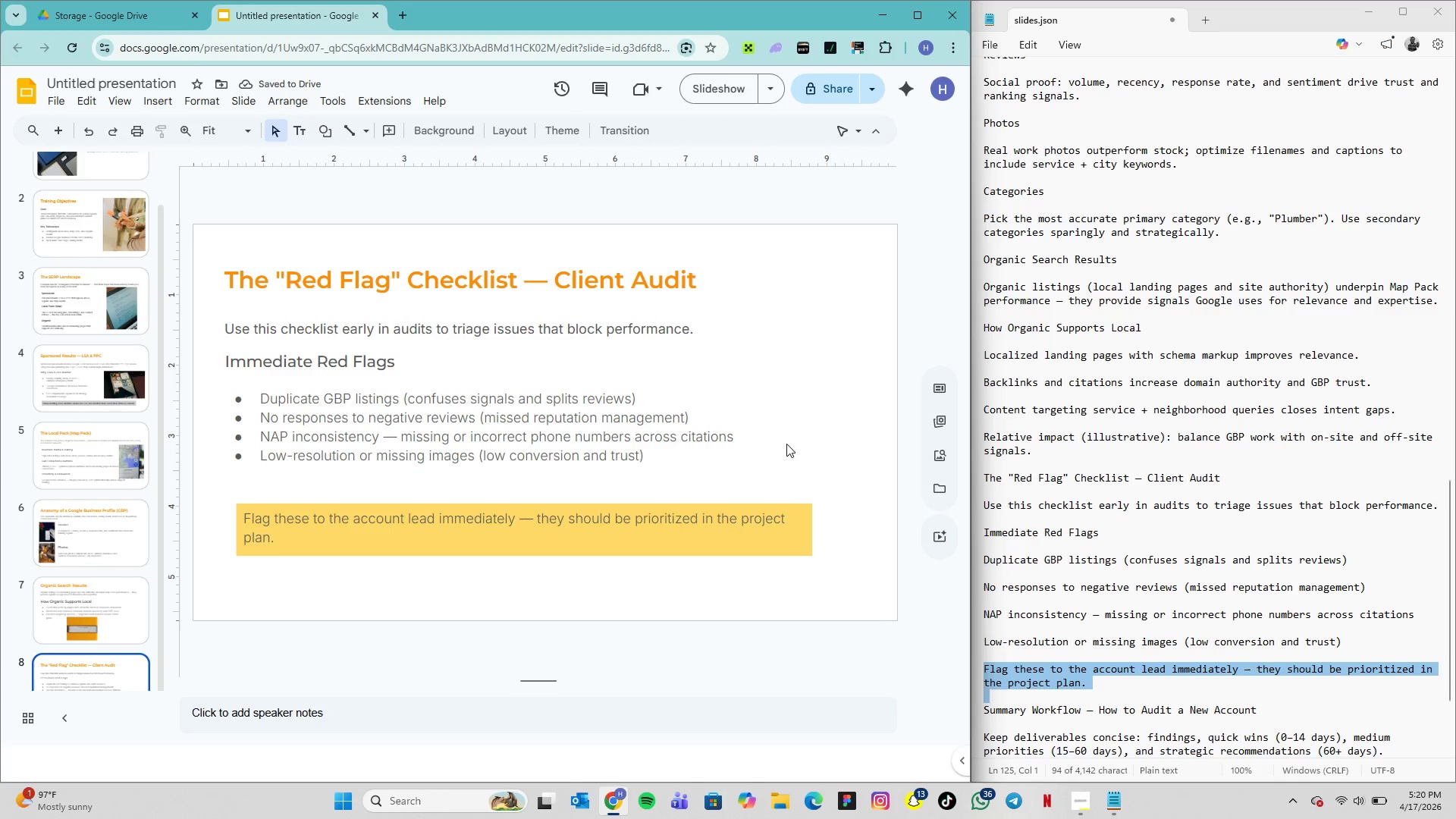 
left_click([625, 512])
 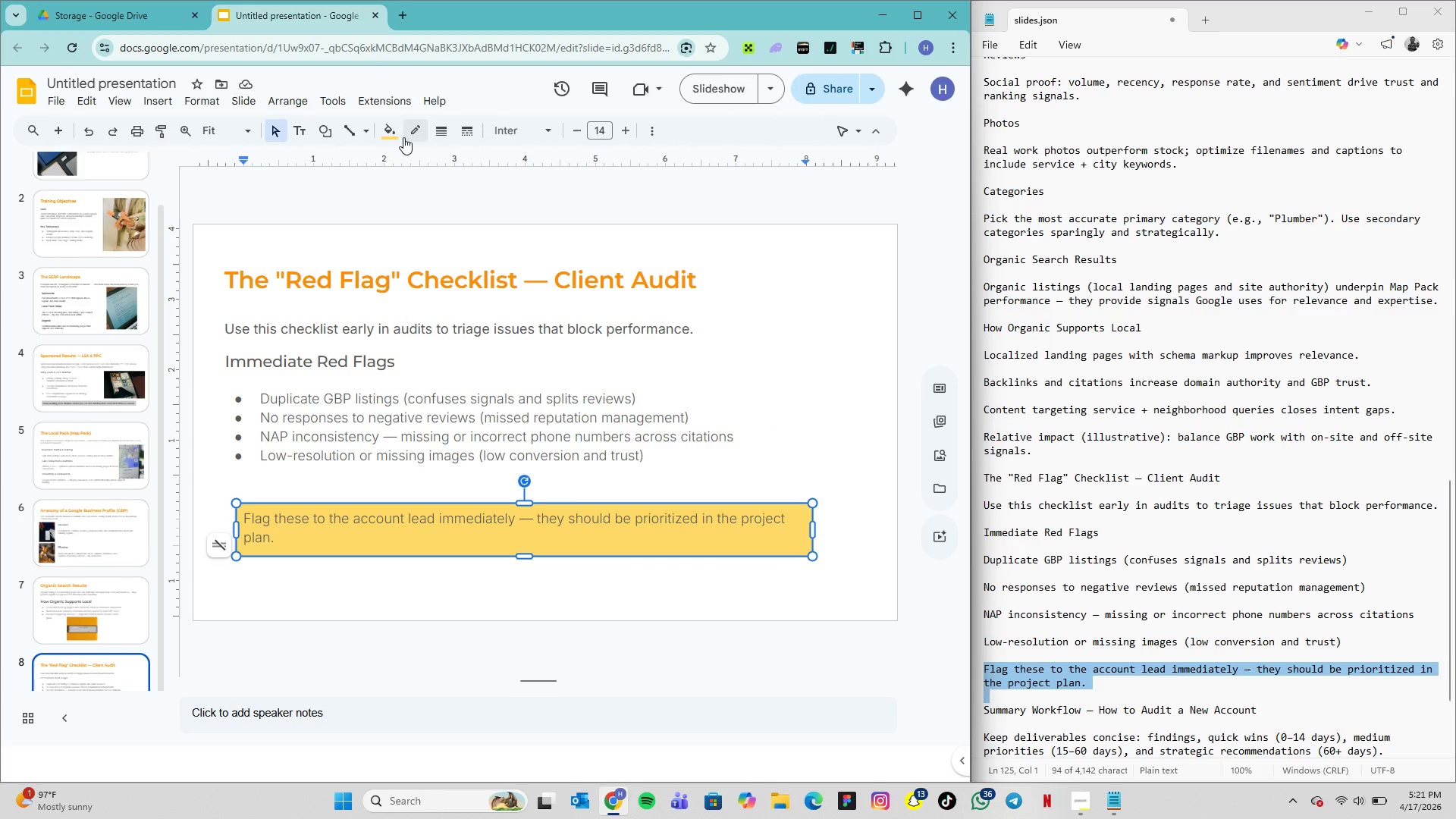 
left_click([394, 136])
 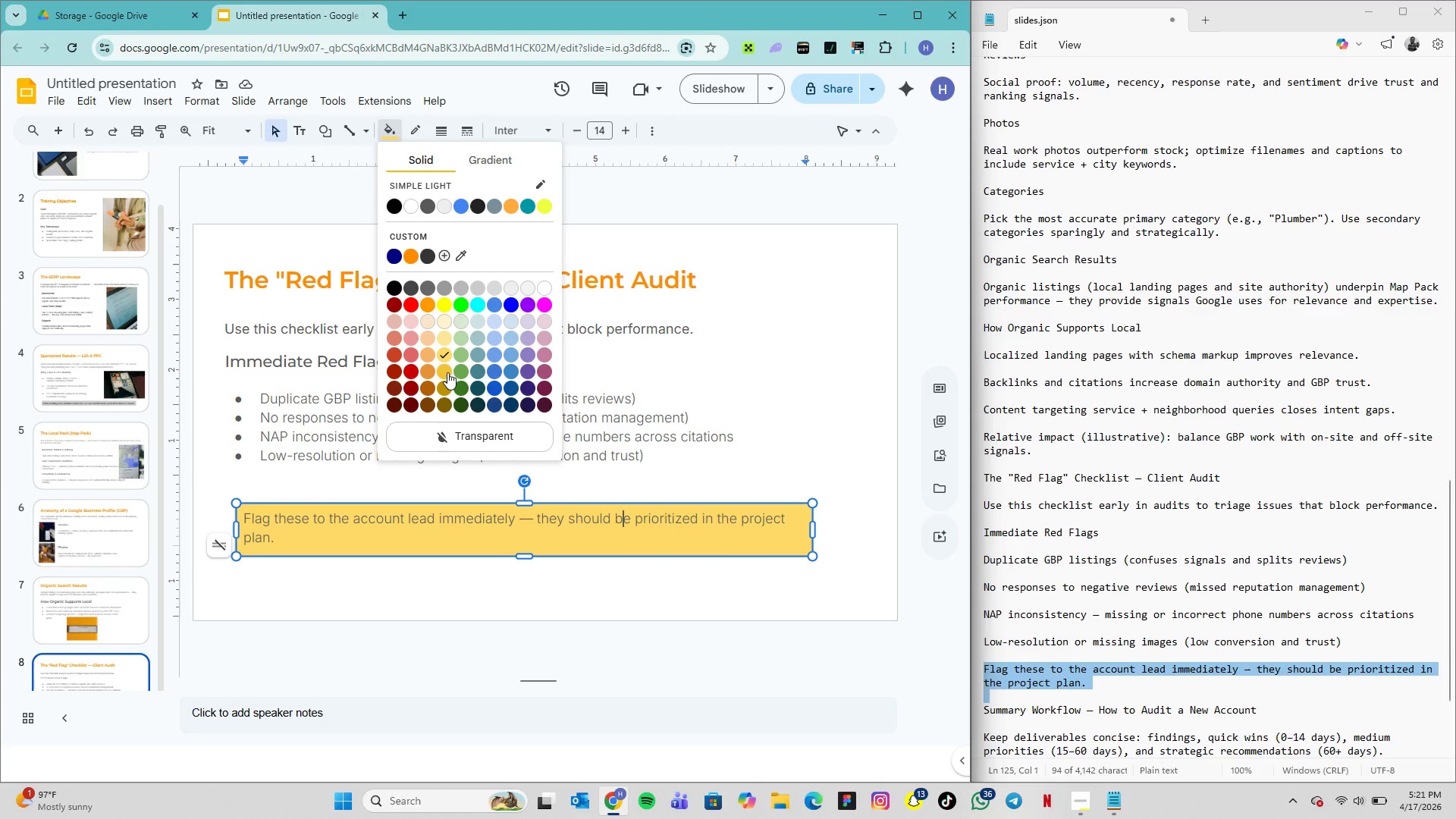 
left_click([447, 372])
 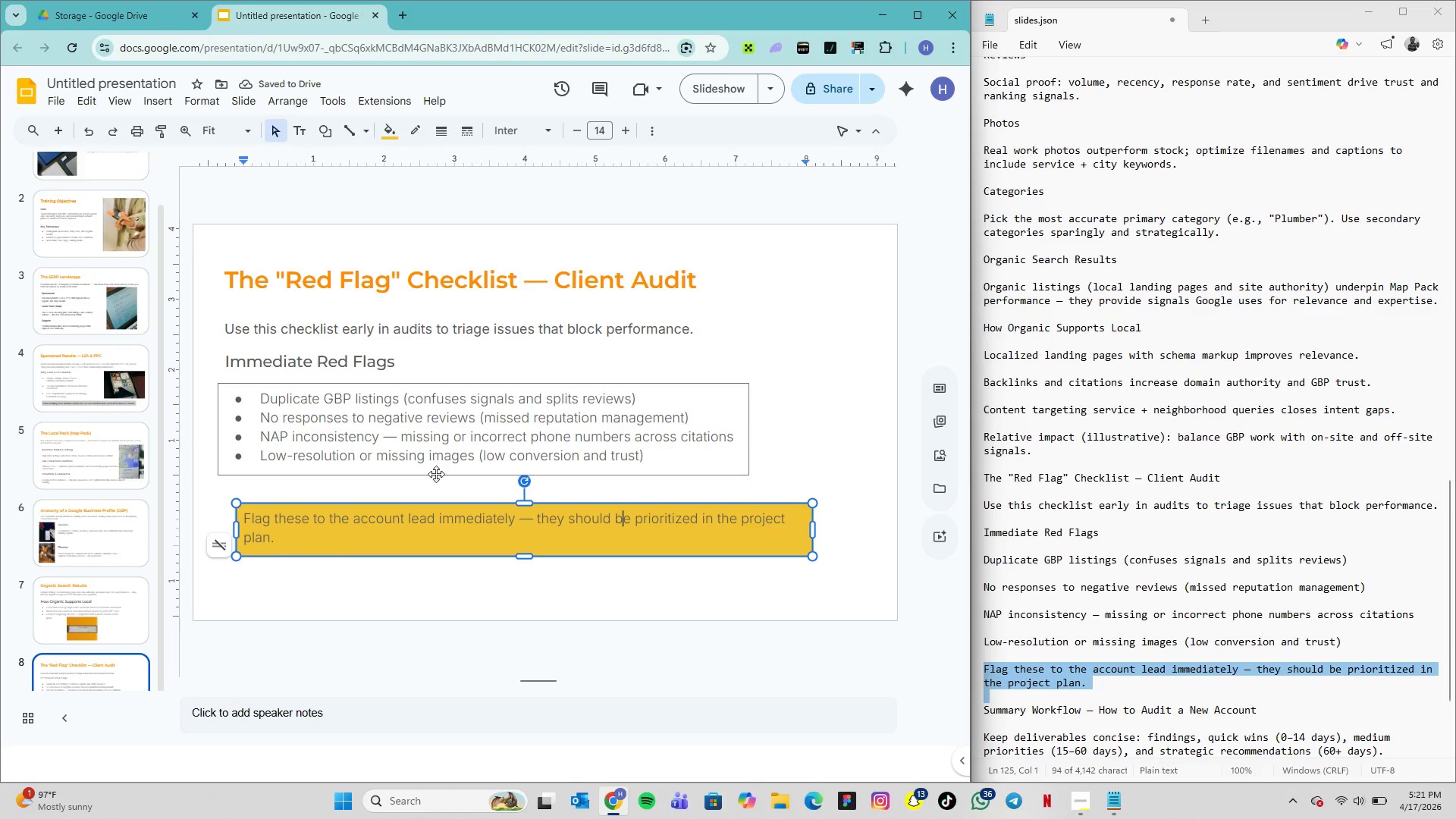 
left_click([435, 529])
 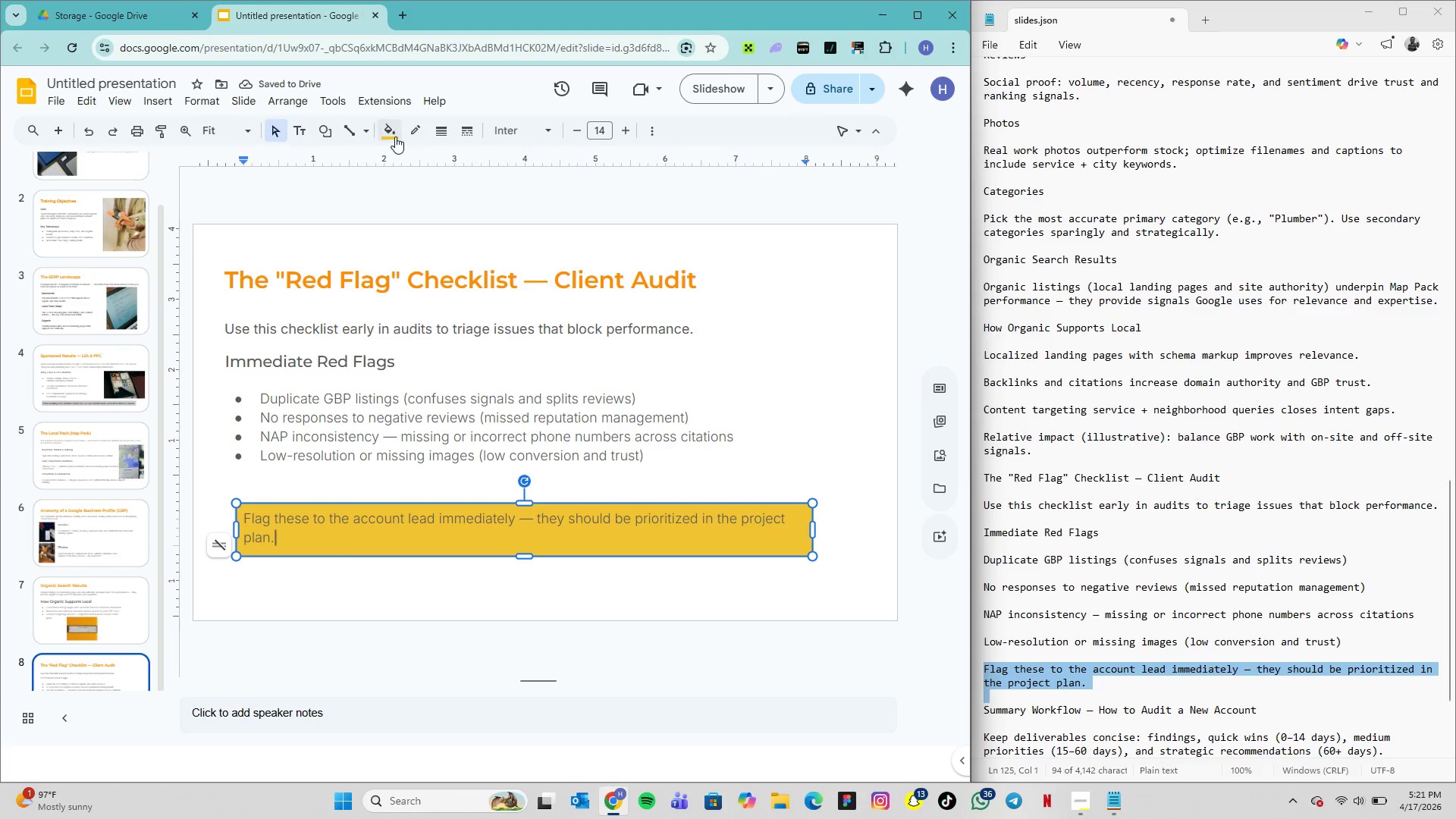 
left_click([394, 136])
 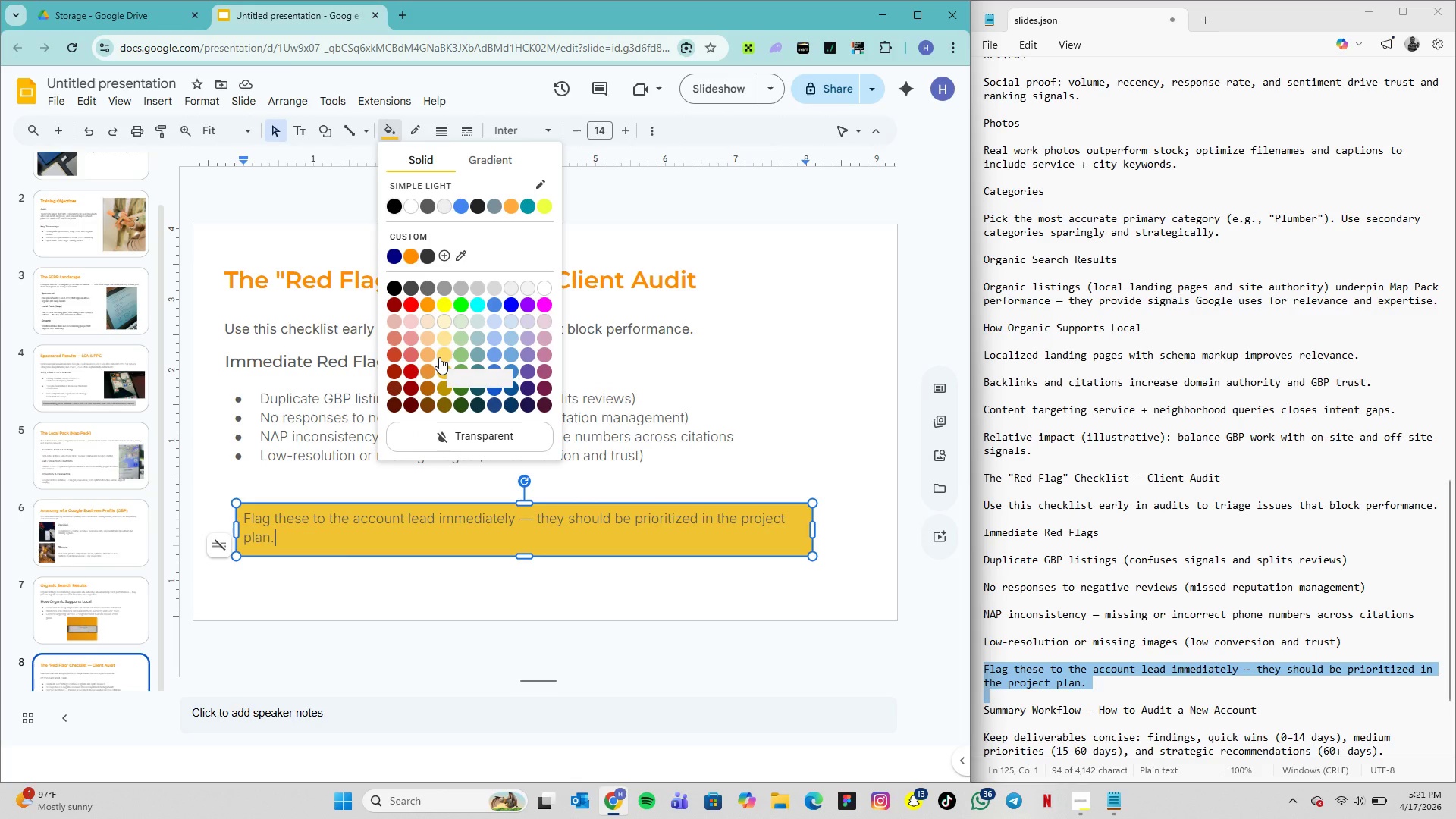 
left_click([446, 338])
 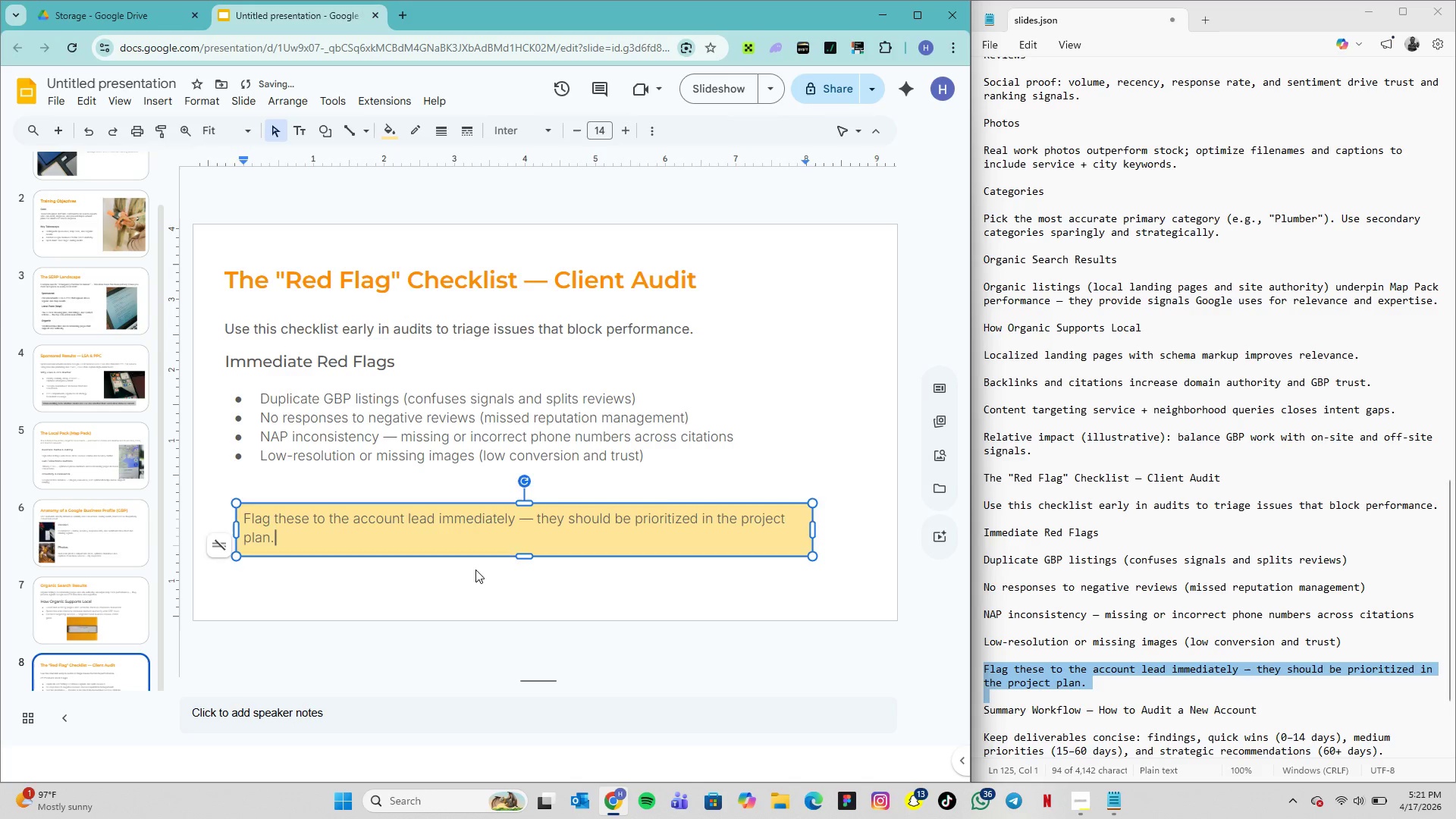 
left_click([475, 563])
 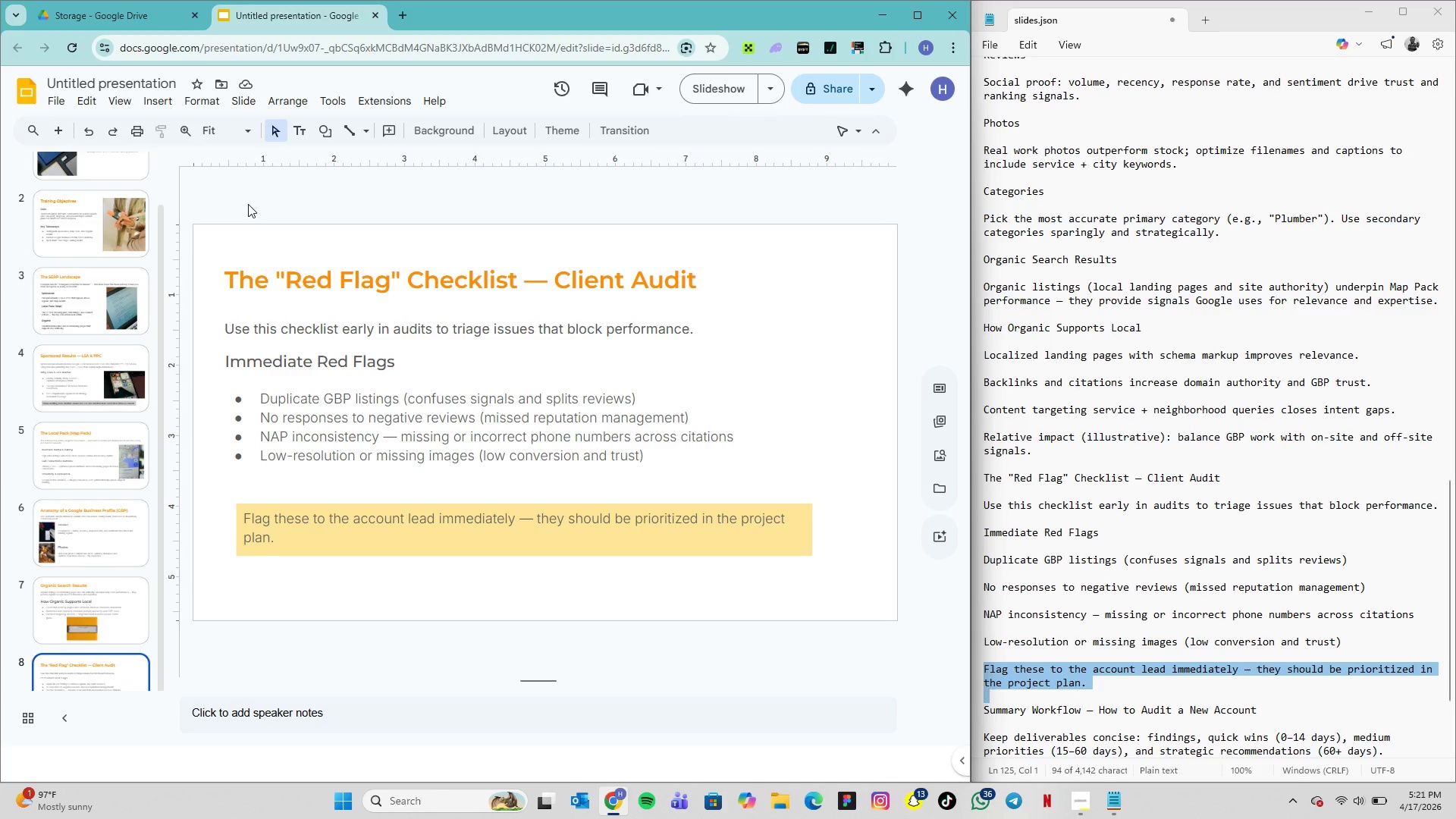 
wait(15.08)
 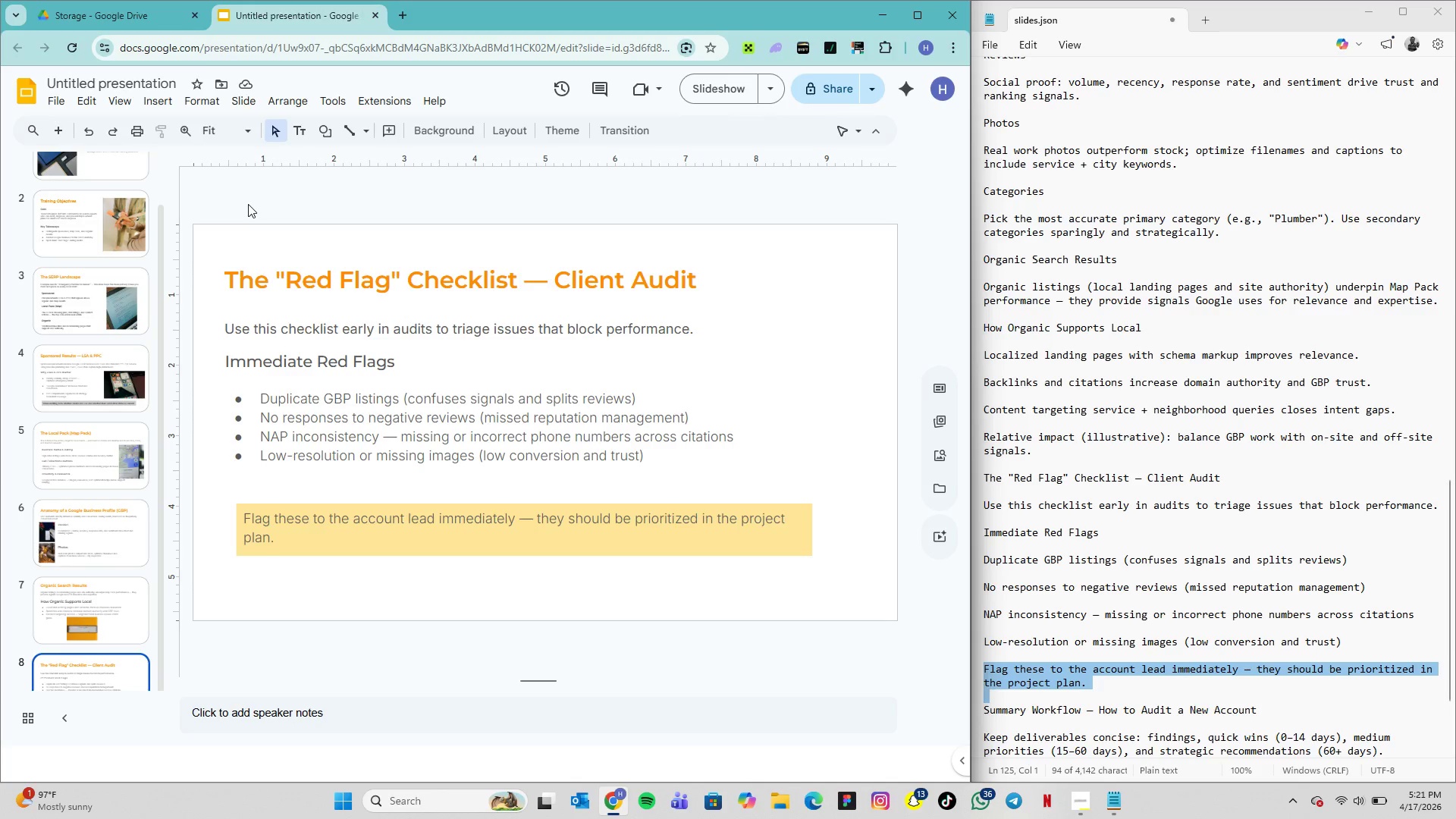 
scroll: coordinate [154, 326], scroll_direction: down, amount: 5.0
 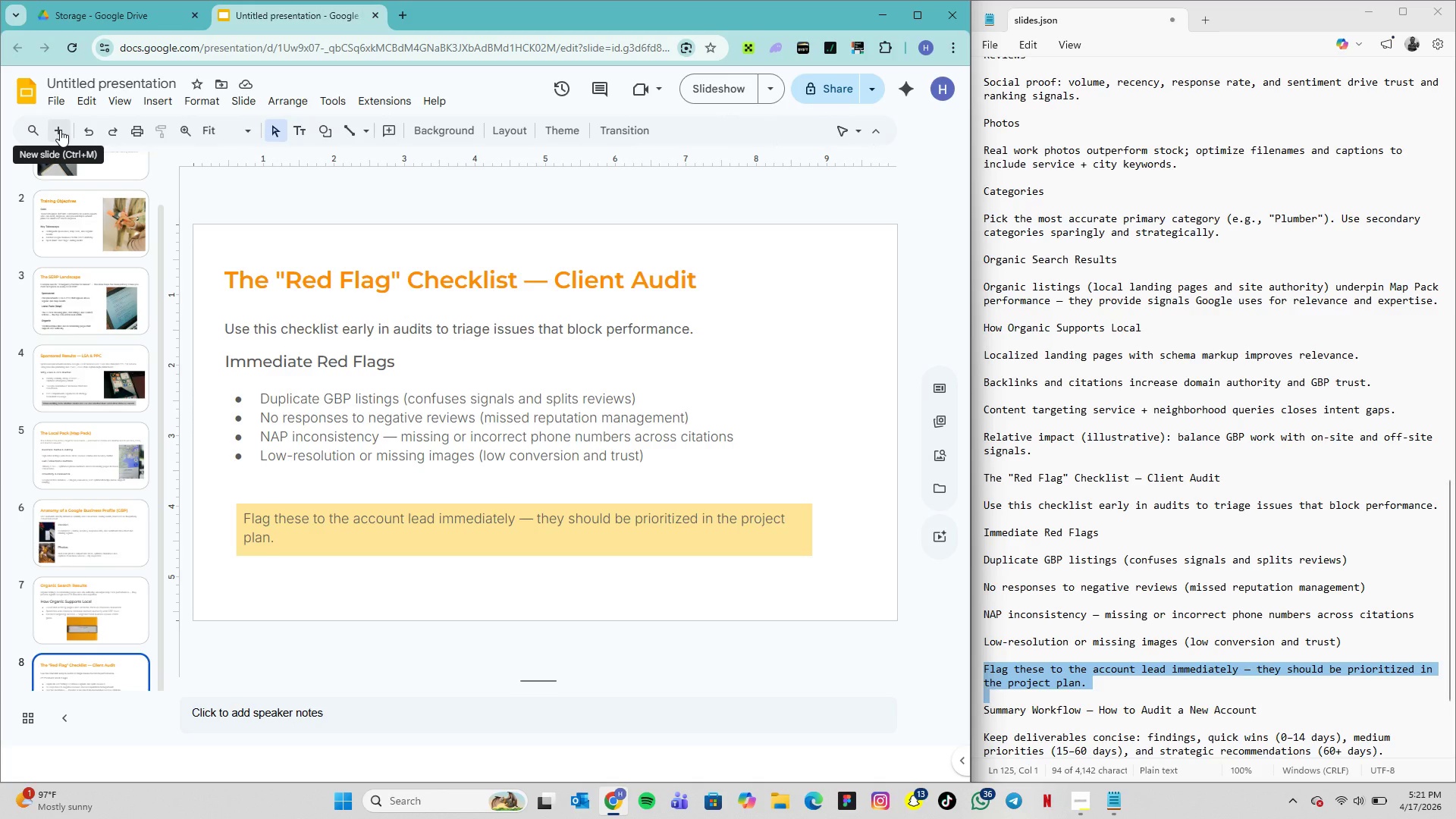 
left_click([60, 130])
 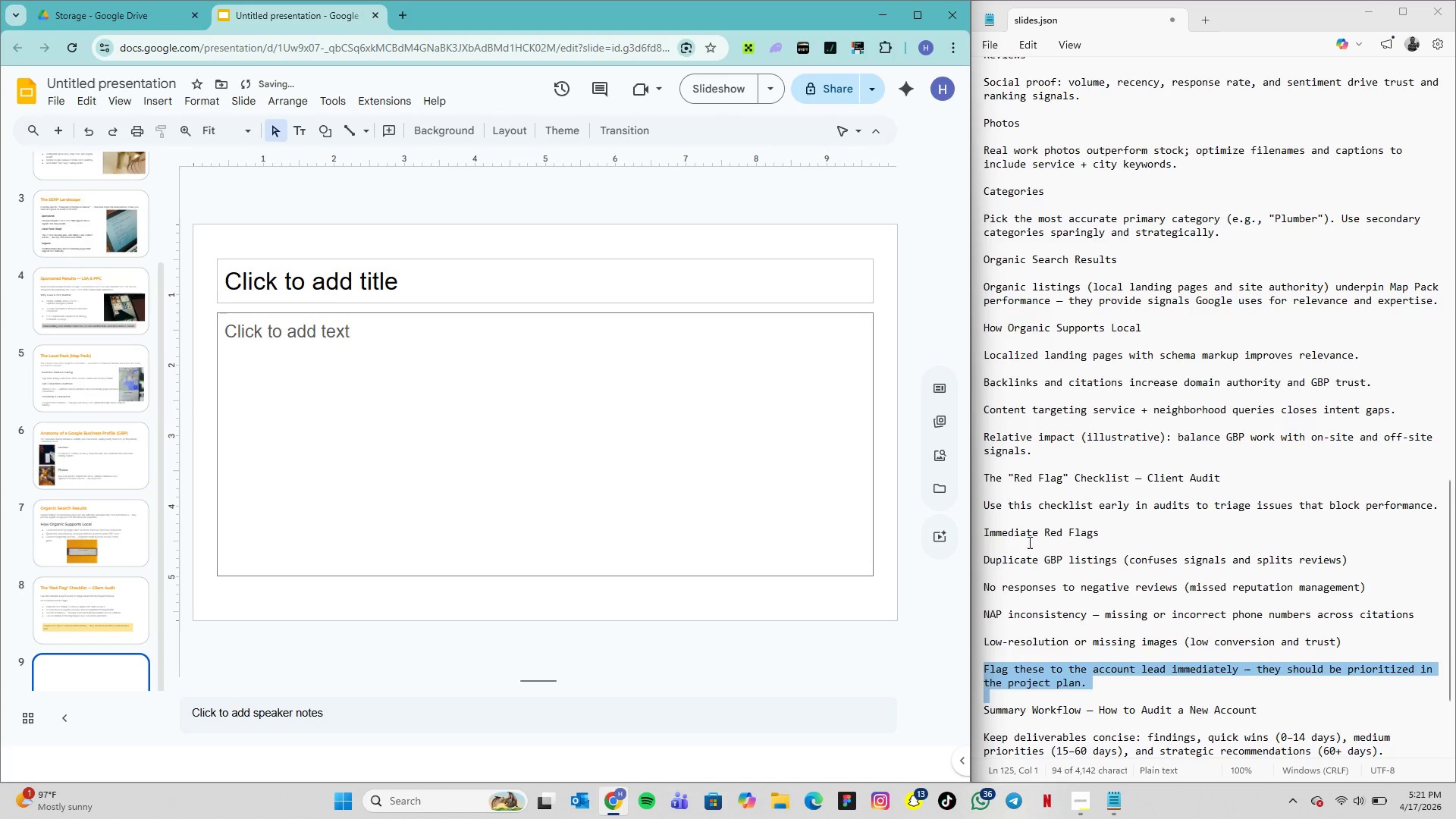 
scroll: coordinate [1025, 552], scroll_direction: down, amount: 11.0
 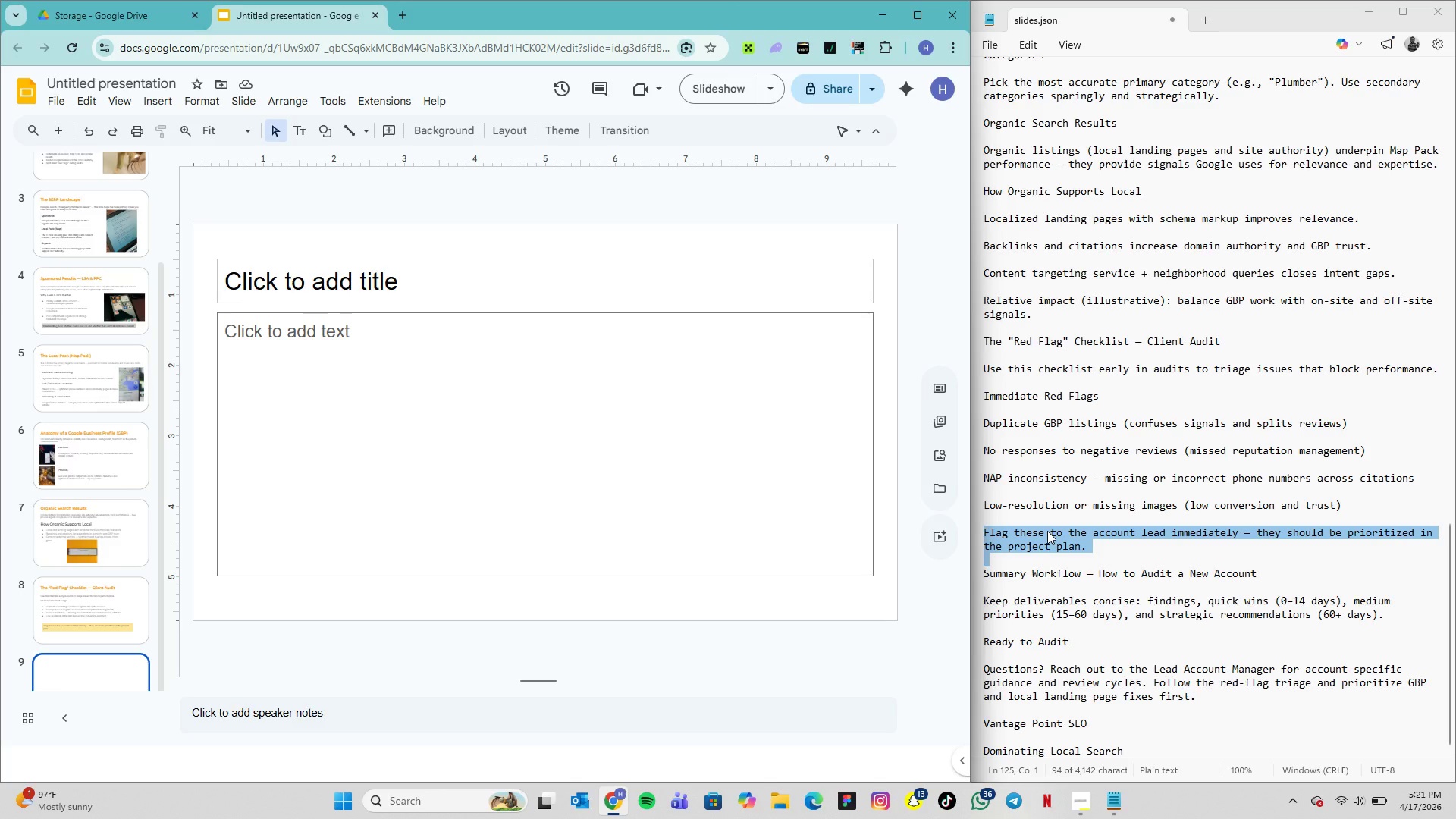 
wait(14.2)
 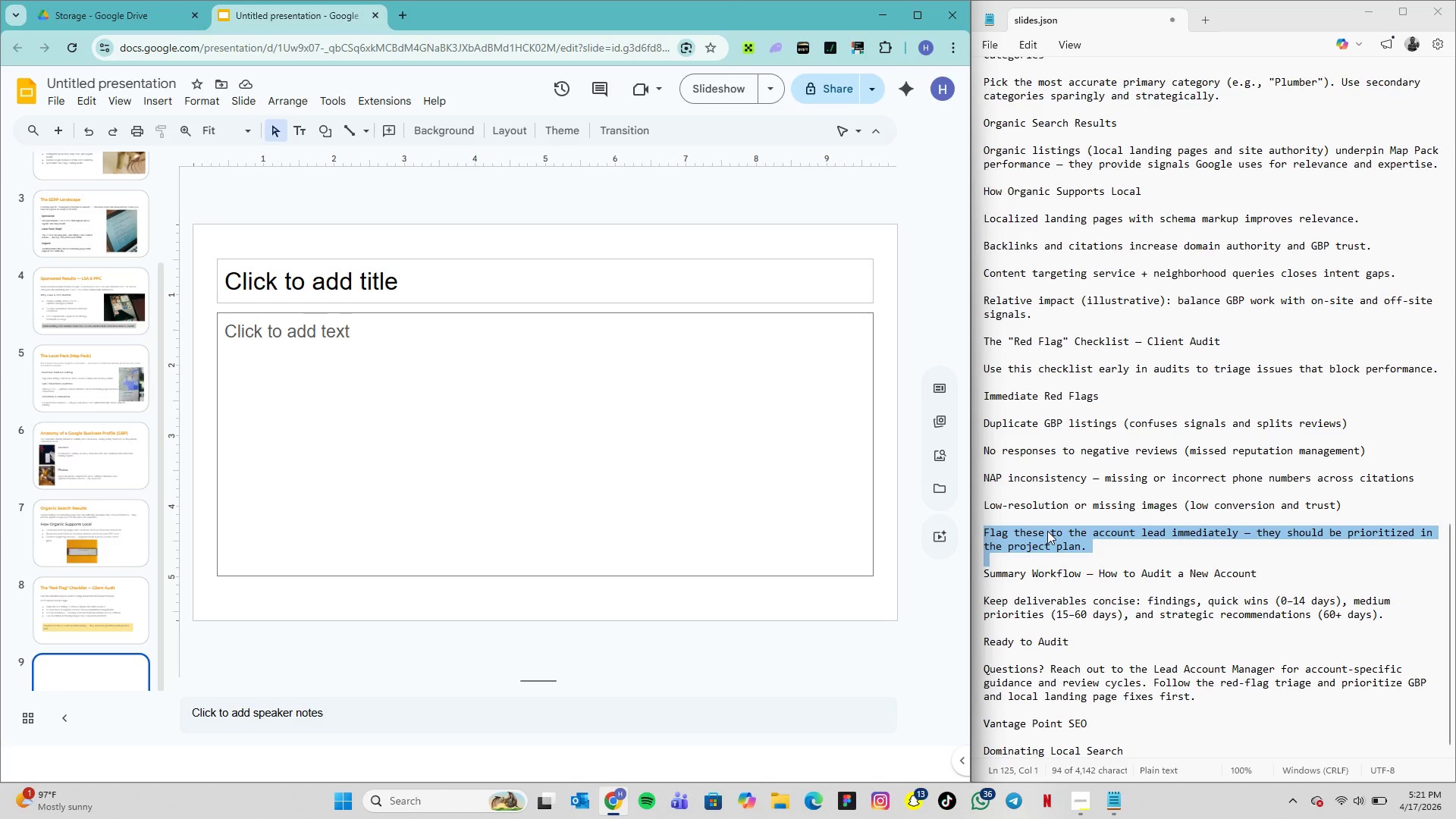 
left_click_drag(start_coordinate=[985, 574], to_coordinate=[1277, 582])
 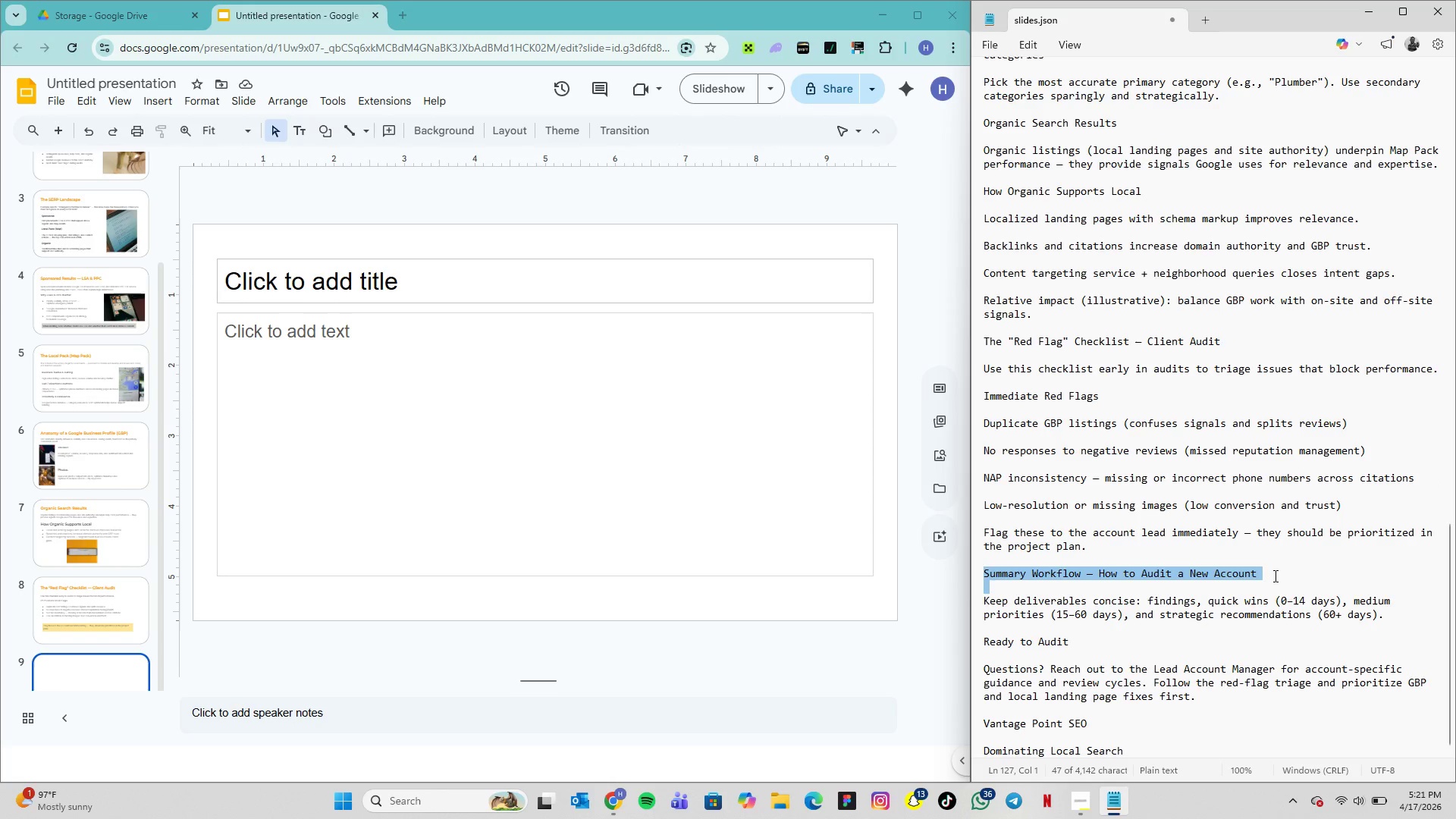 
key(Control+C)
 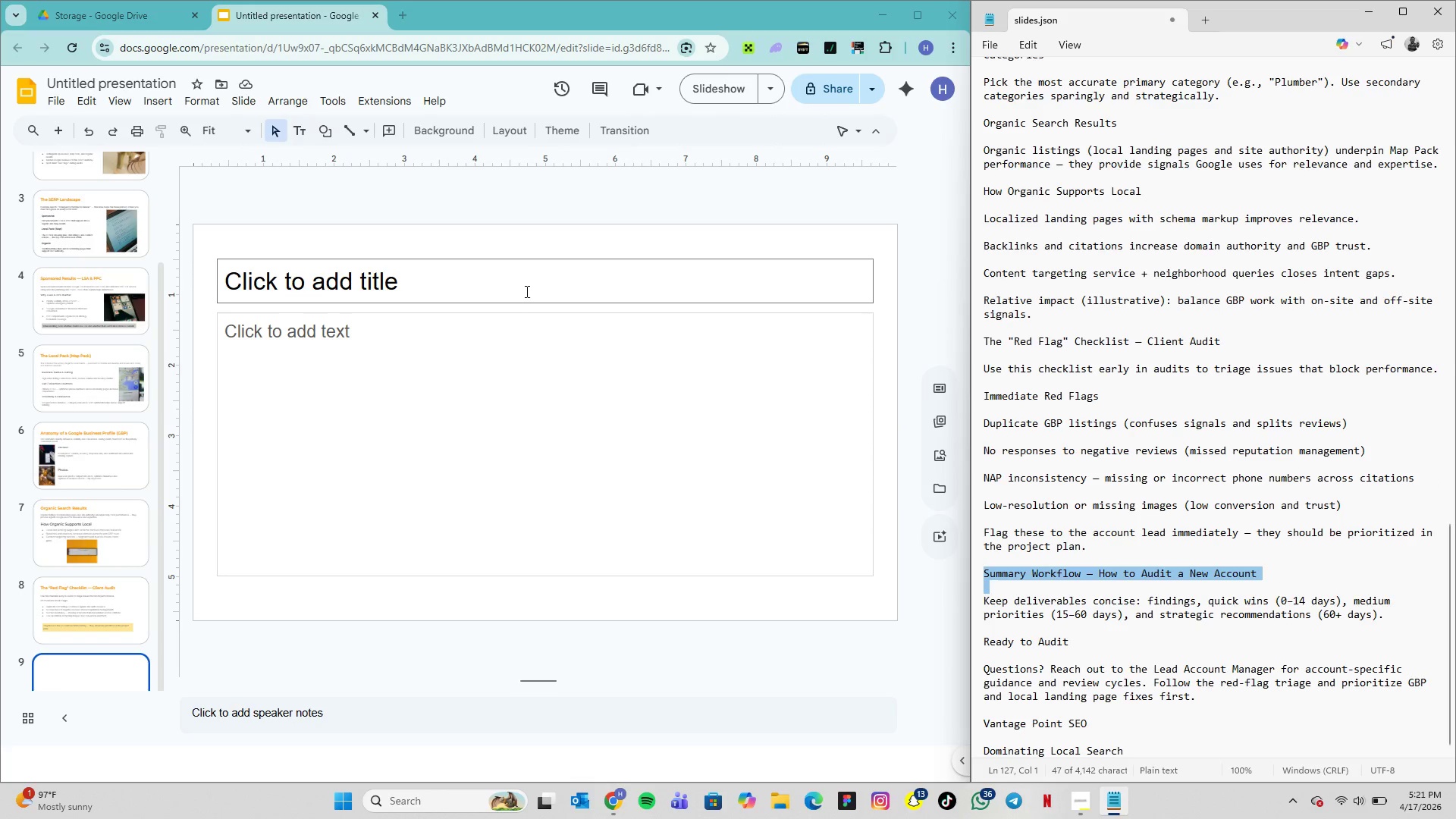 
left_click_drag(start_coordinate=[526, 291], to_coordinate=[522, 289])
 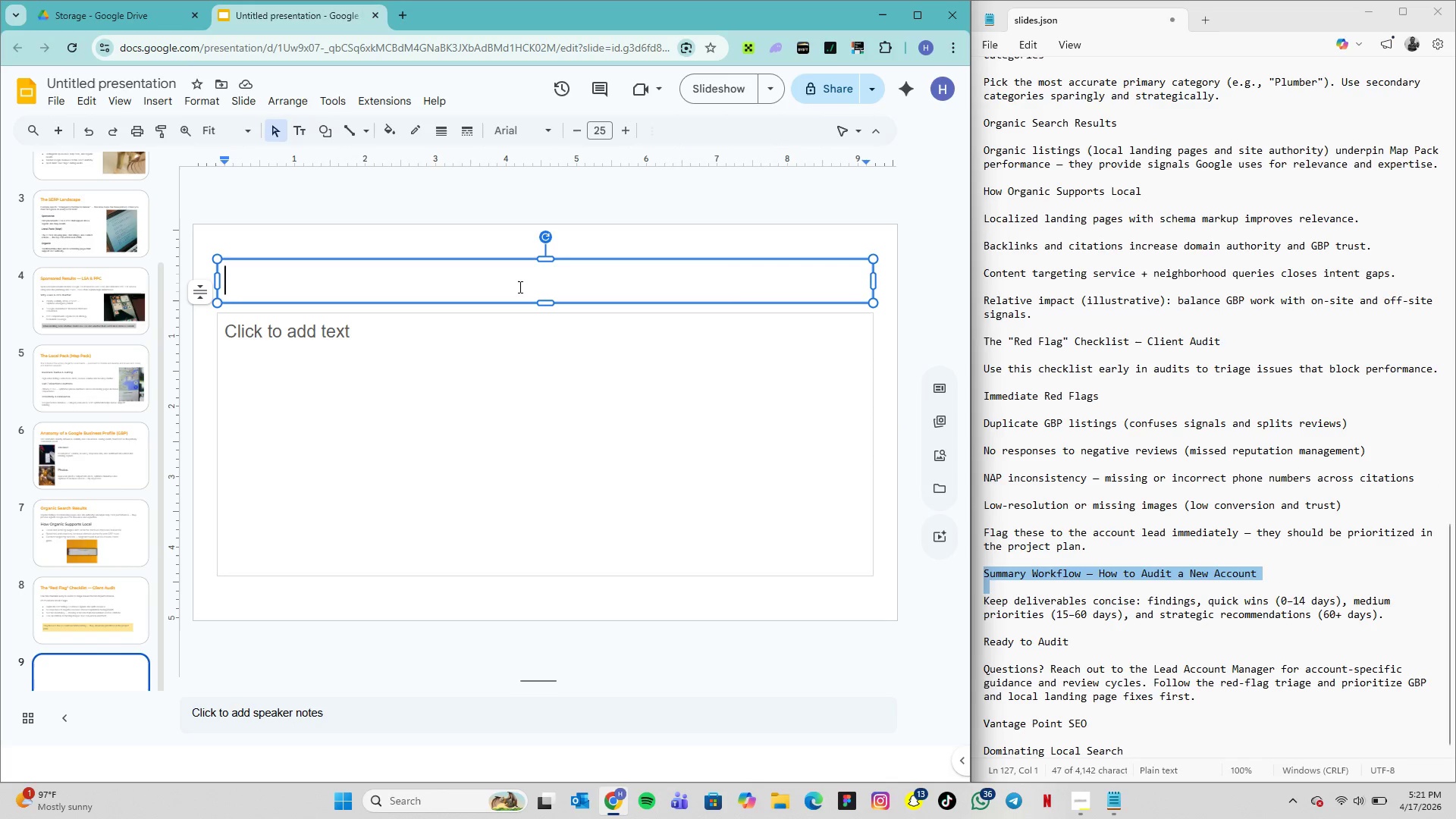 
double_click([520, 288])
 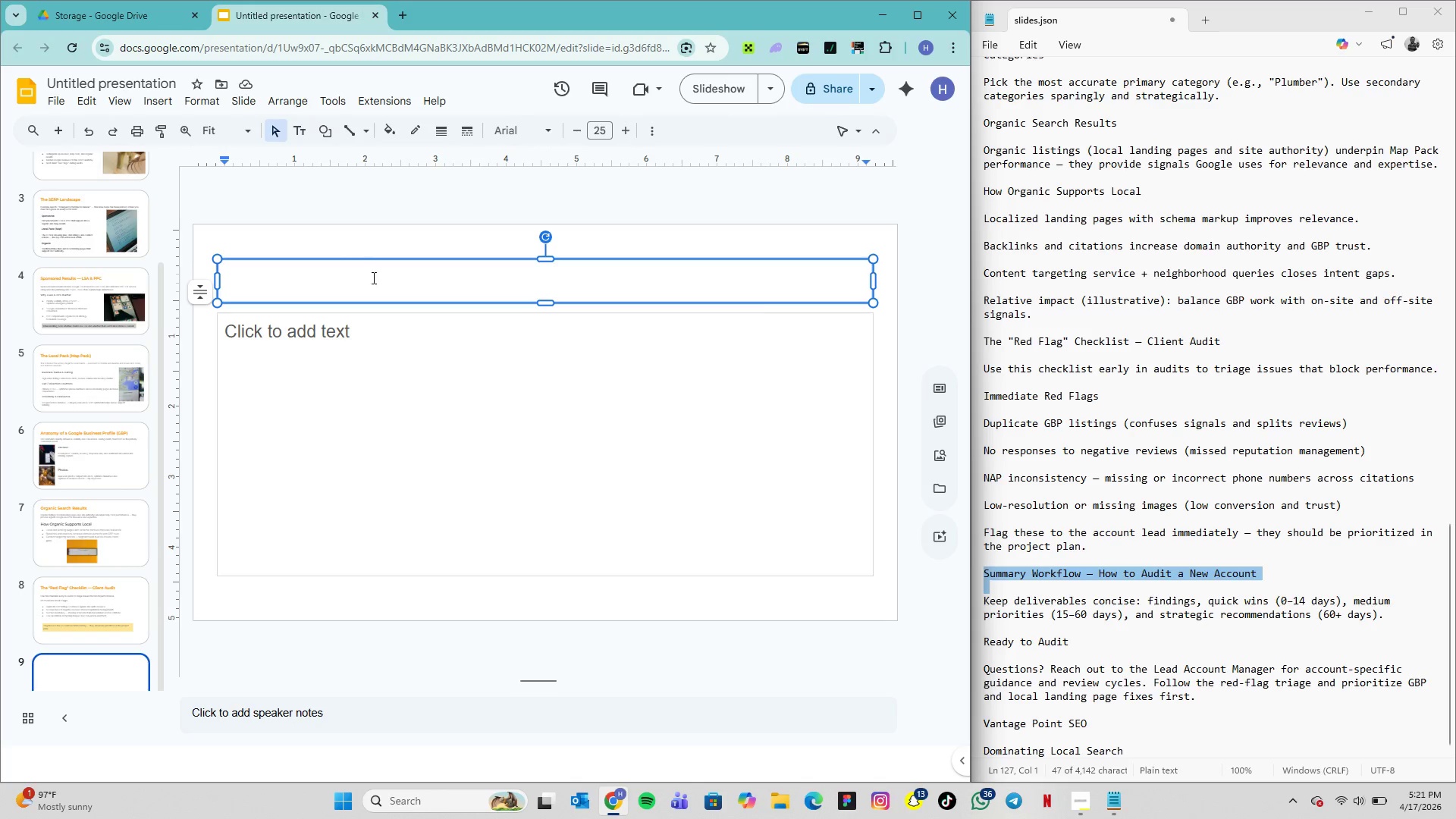 
key(Control+V)
 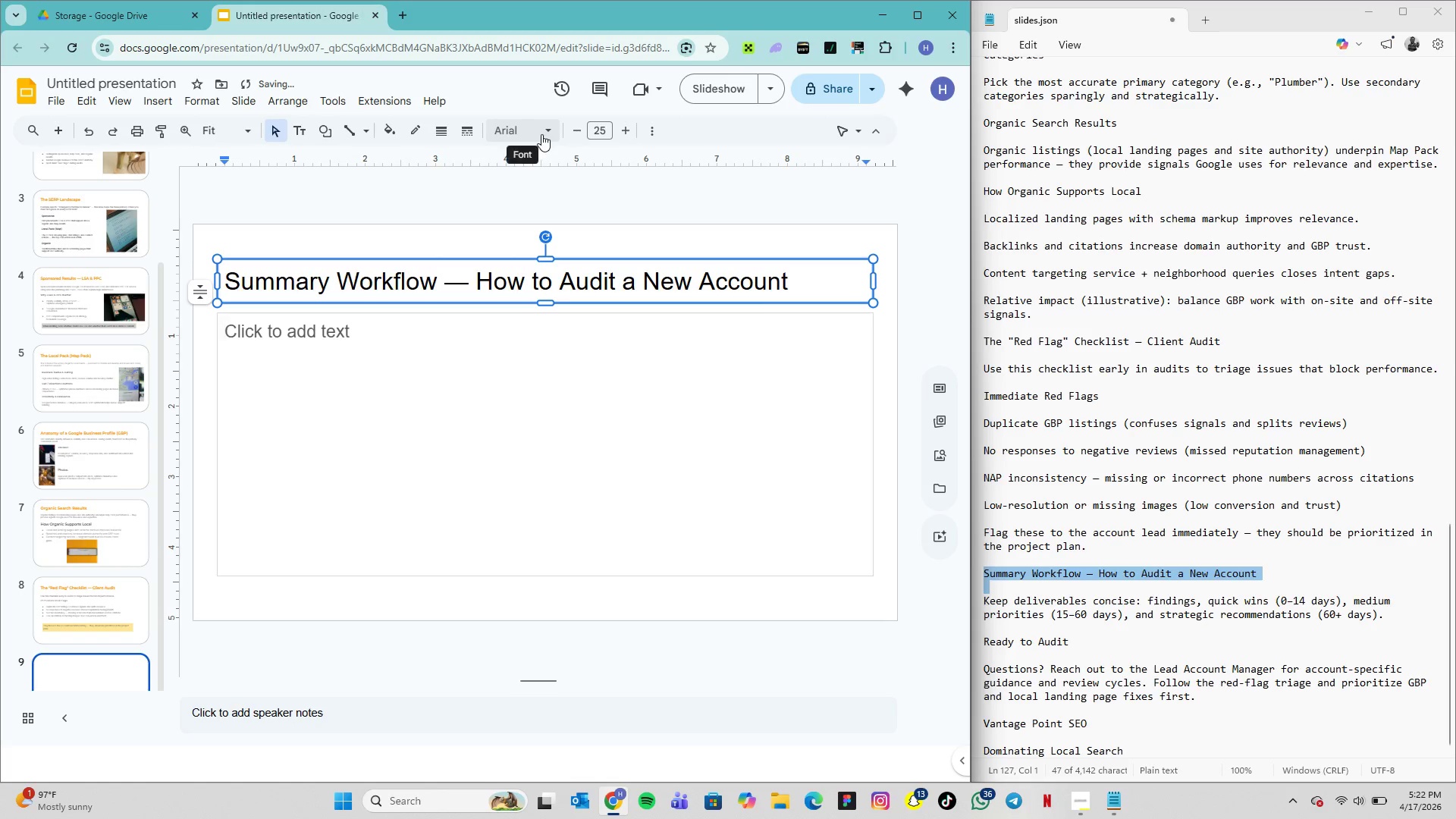 
left_click([541, 134])
 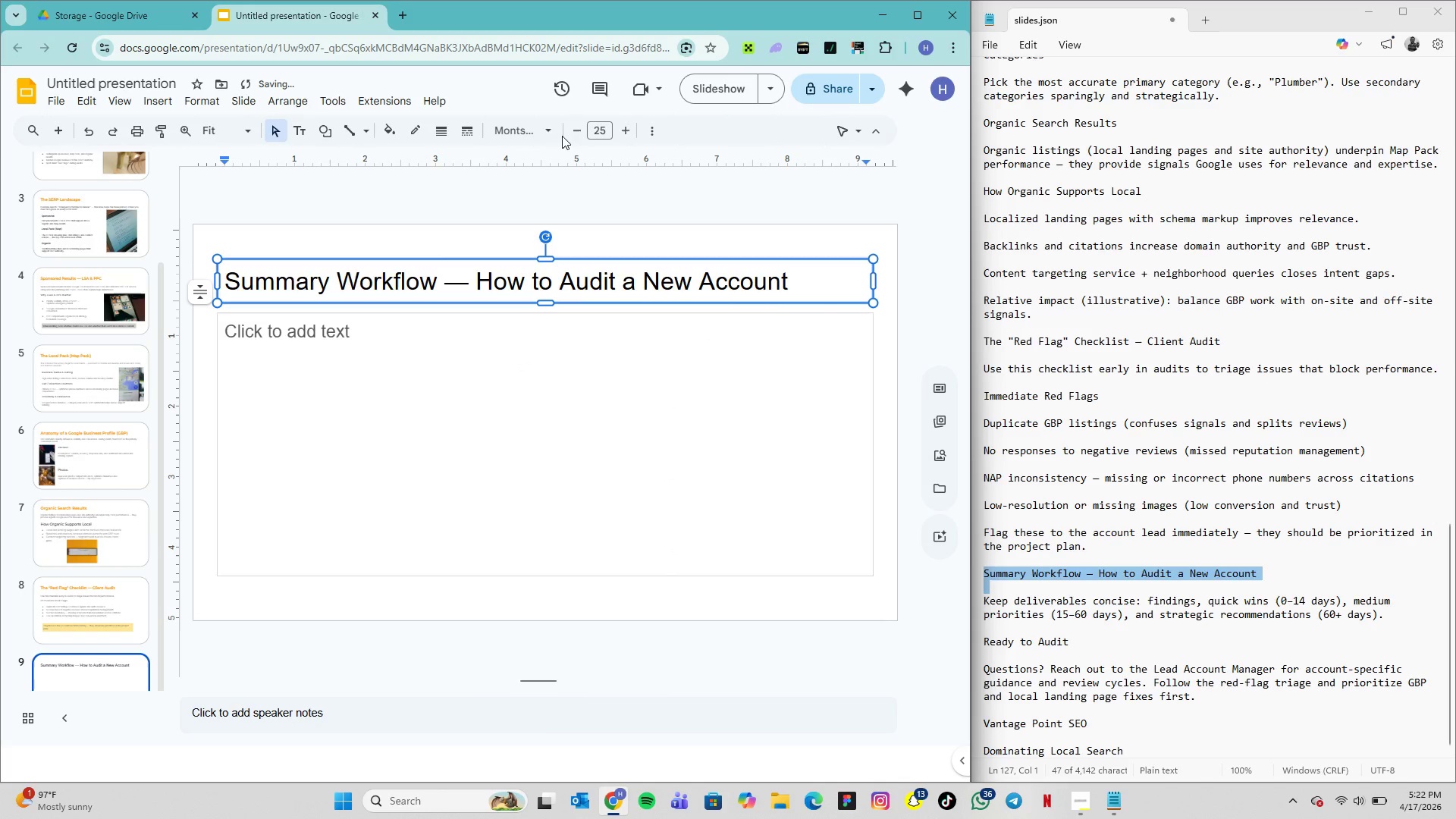 
left_click([553, 130])
 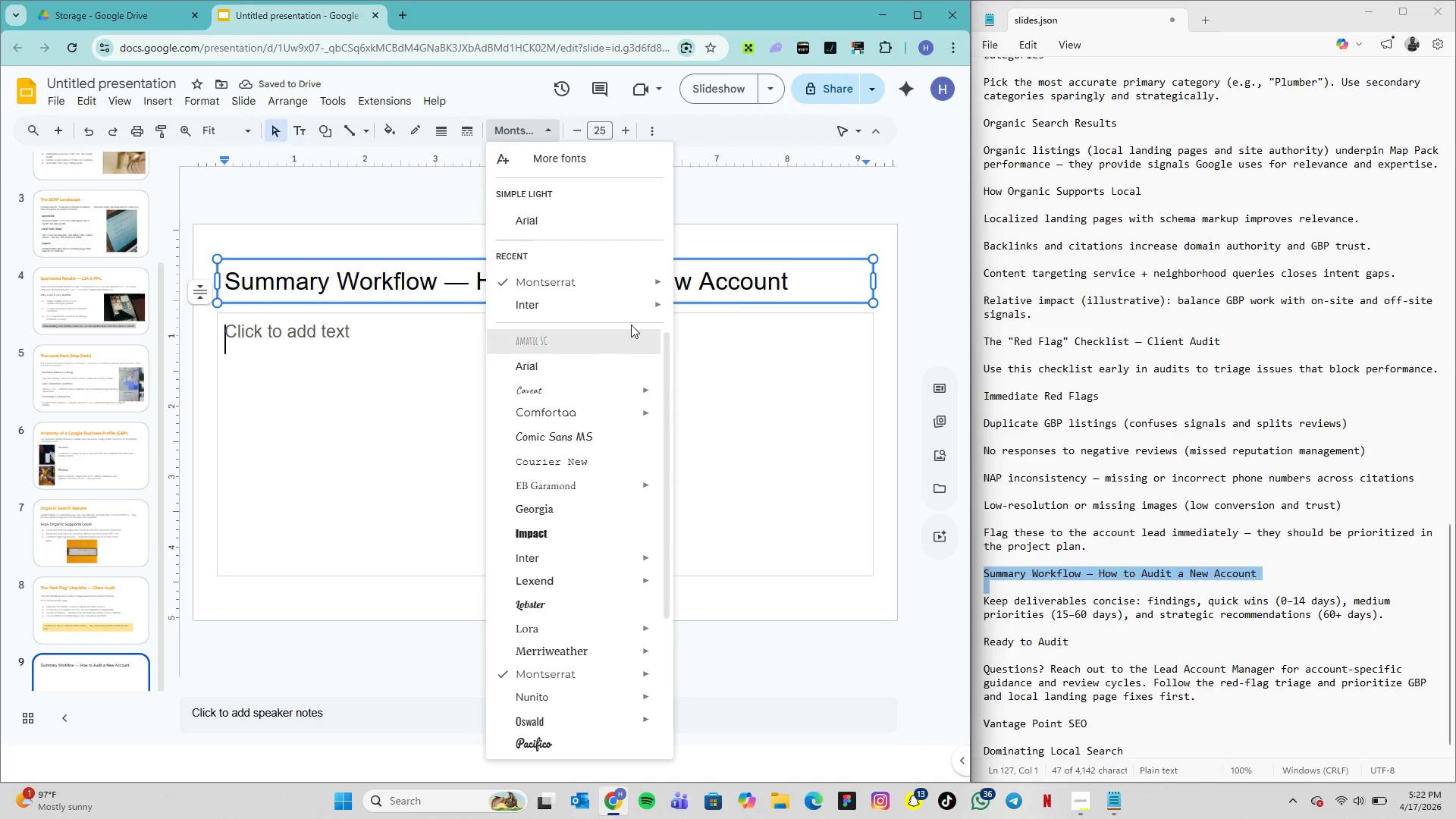 
mouse_move([679, 291])
 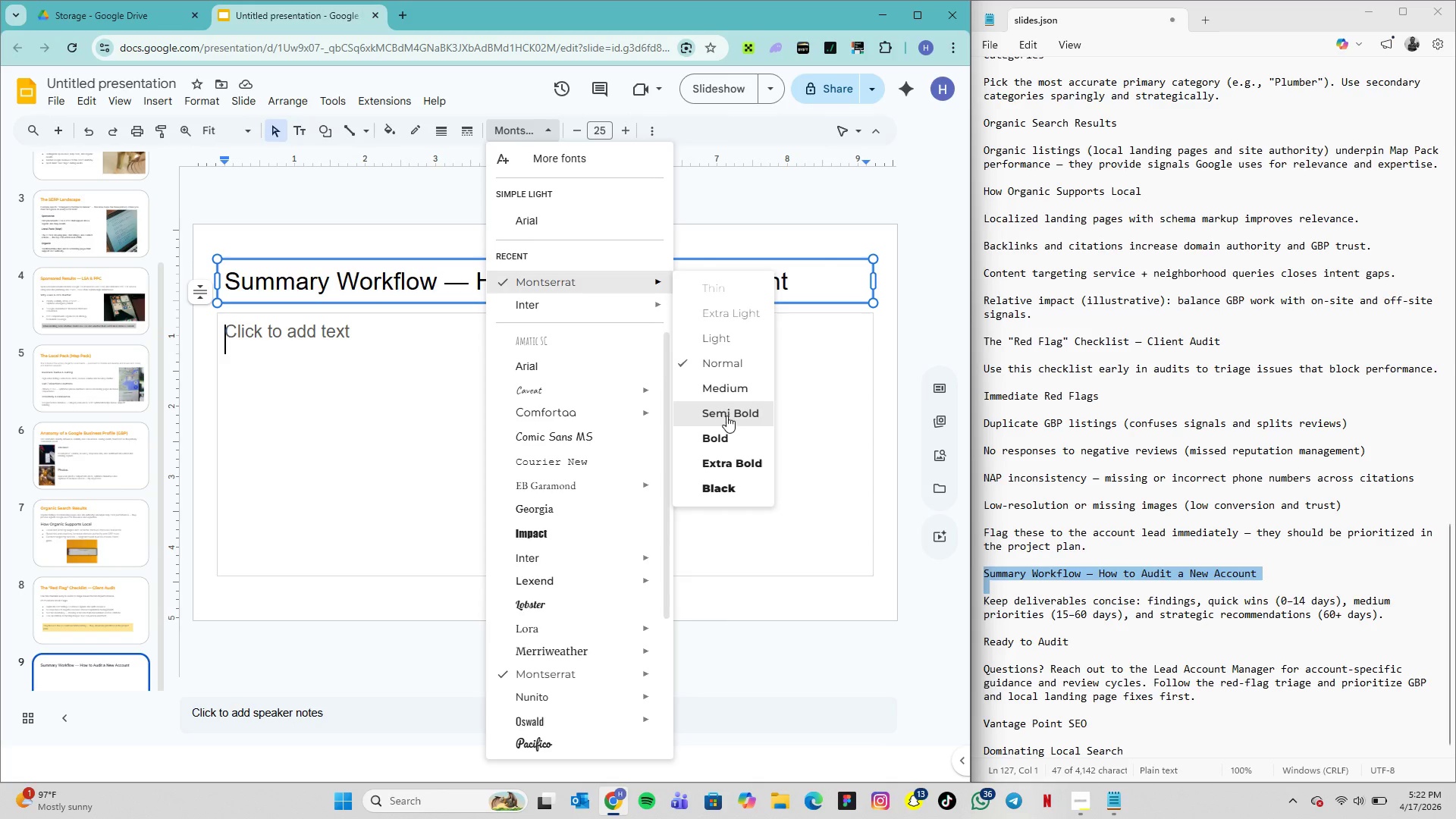 
left_click([726, 416])
 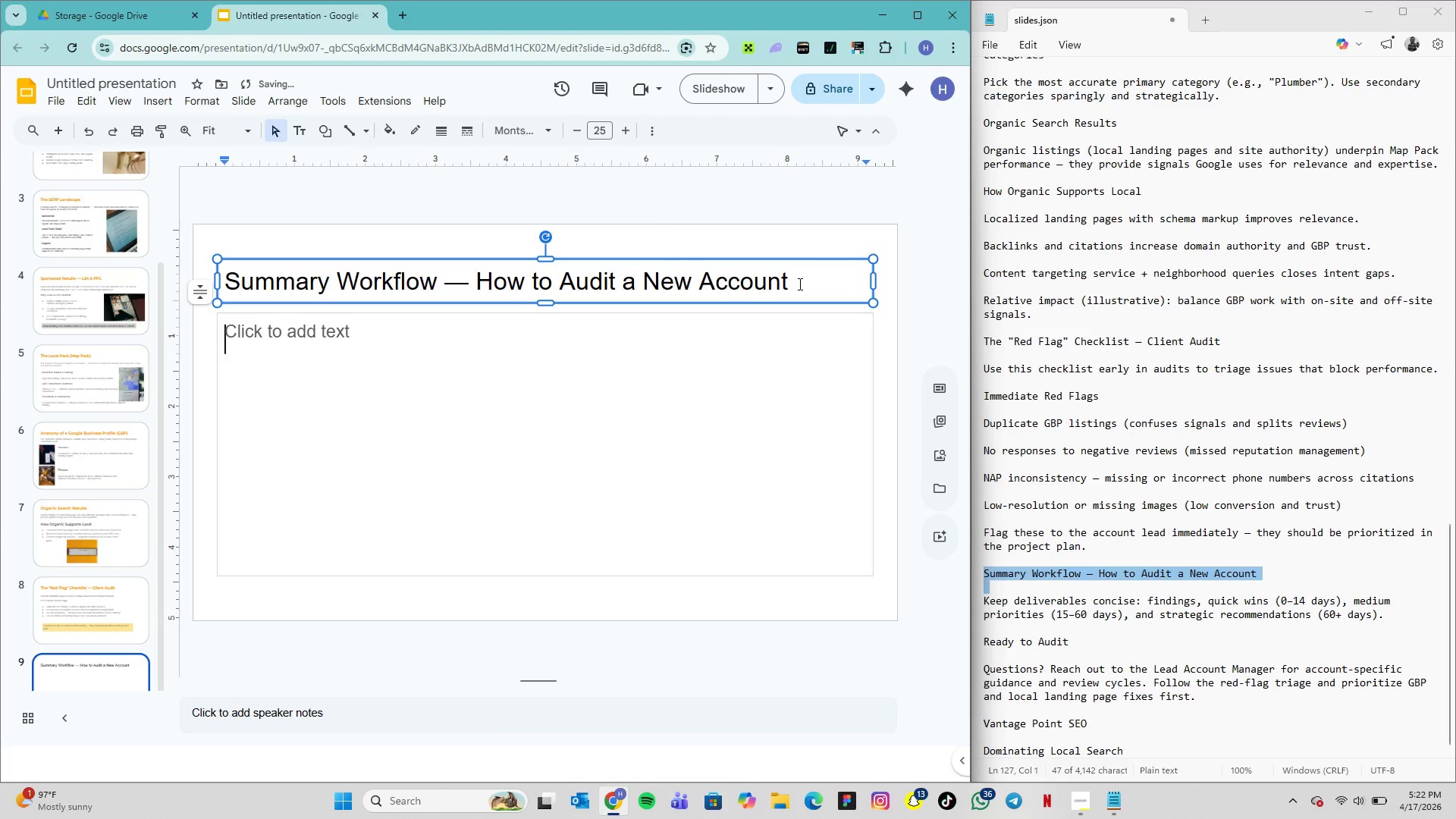 
left_click_drag(start_coordinate=[799, 284], to_coordinate=[231, 292])
 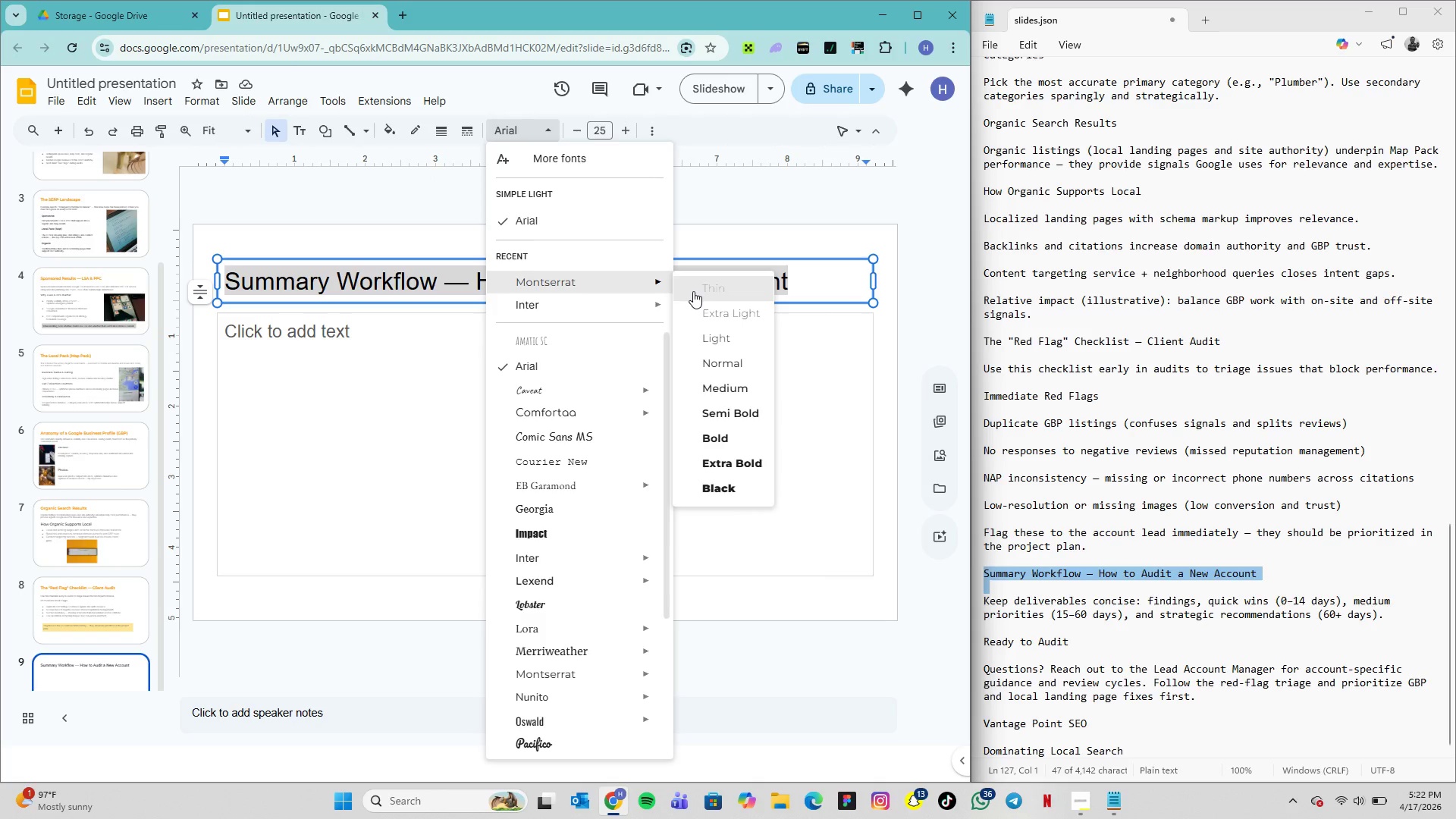 
left_click([727, 418])
 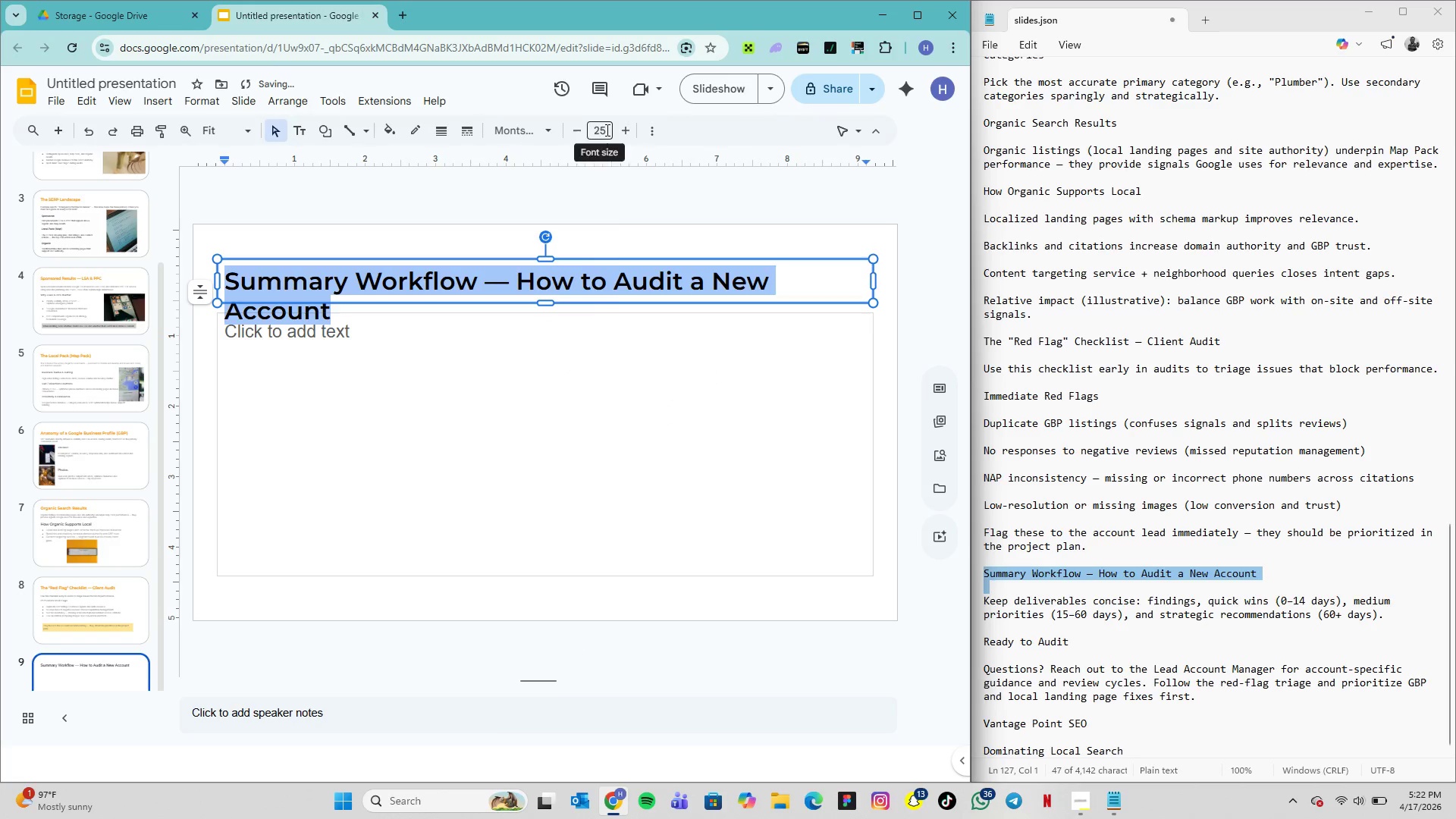 
left_click([606, 130])
 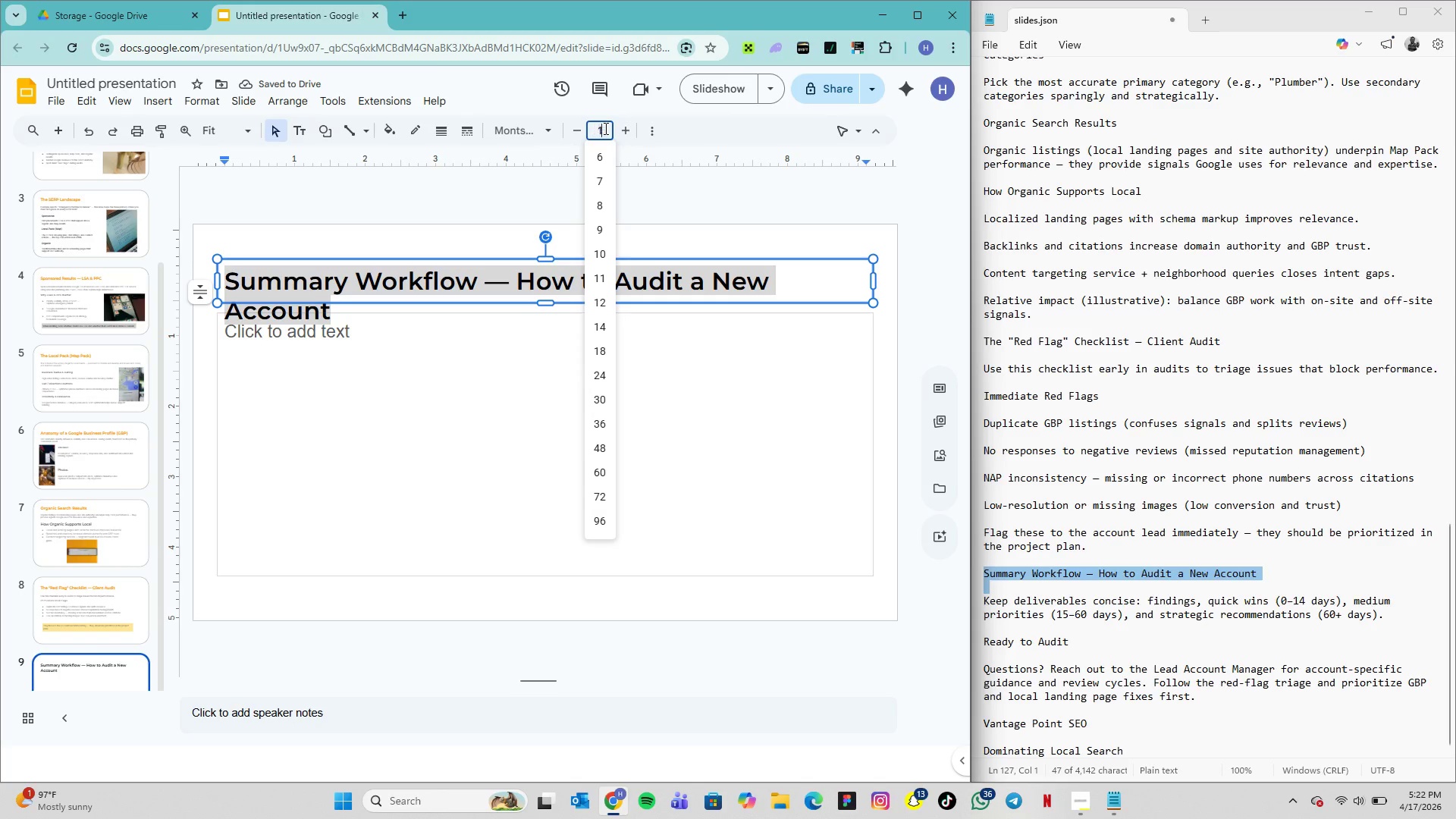 
type(18)
 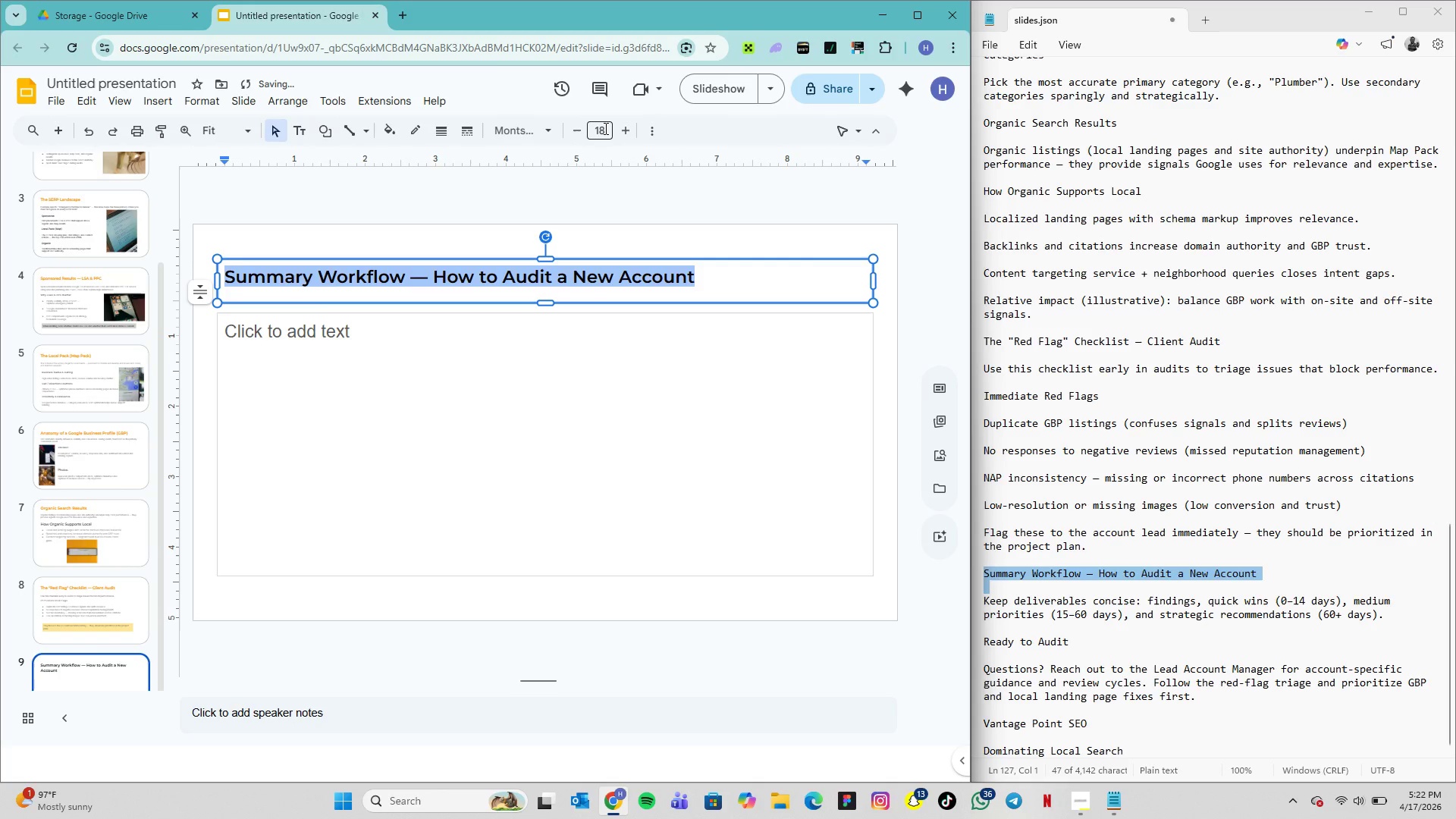 
key(Enter)
 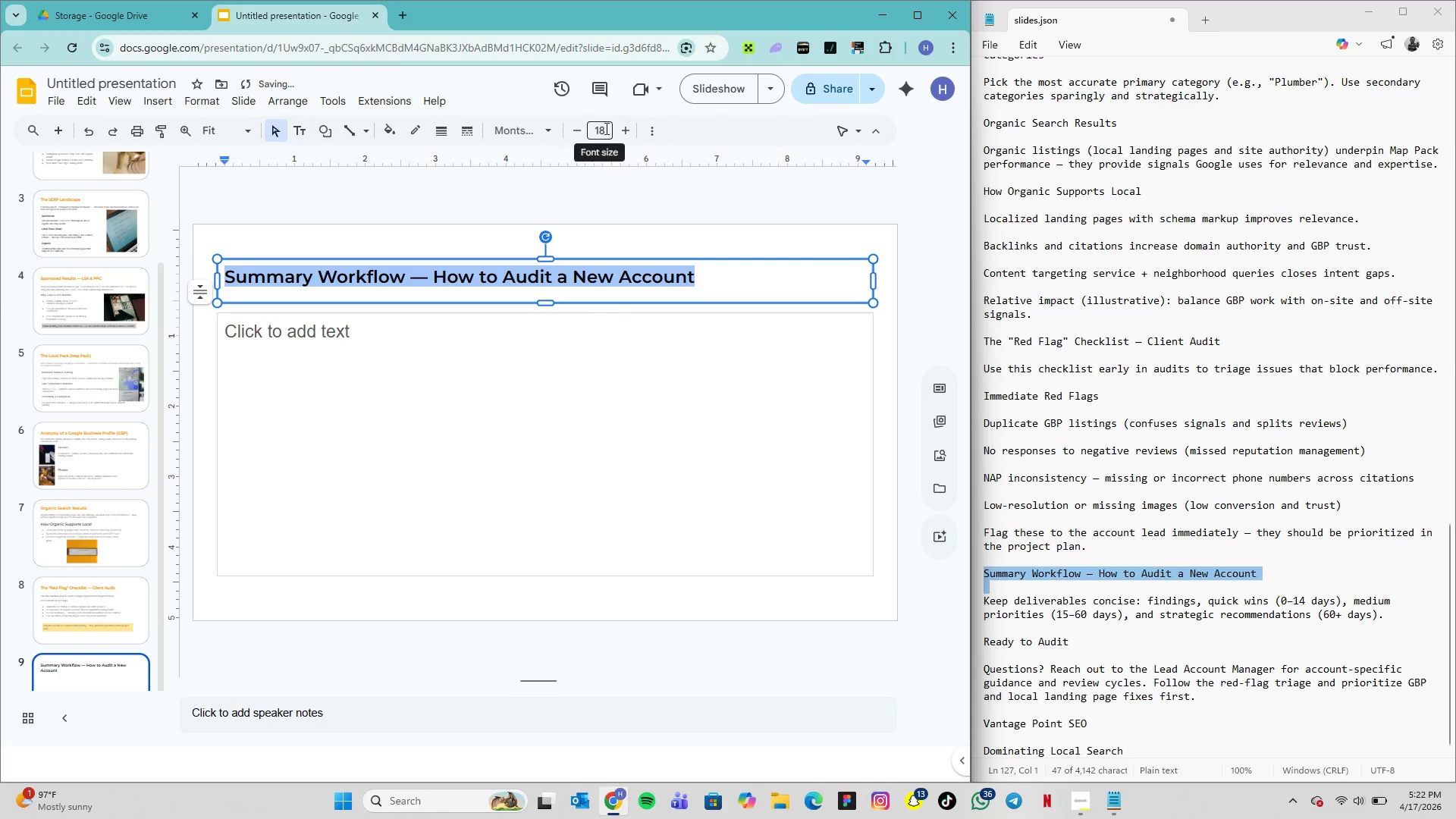 
left_click([604, 129])
 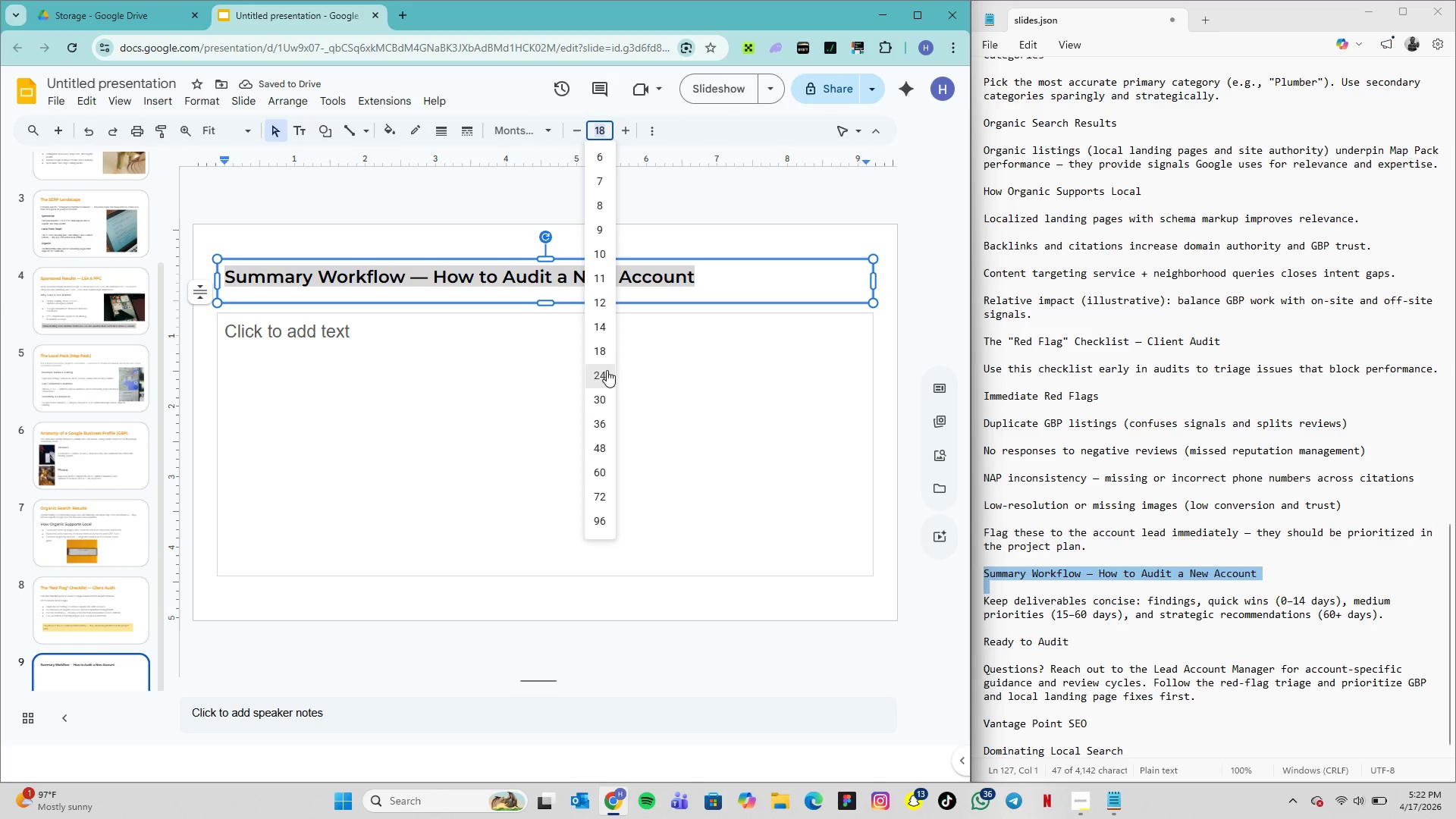 
left_click([606, 371])
 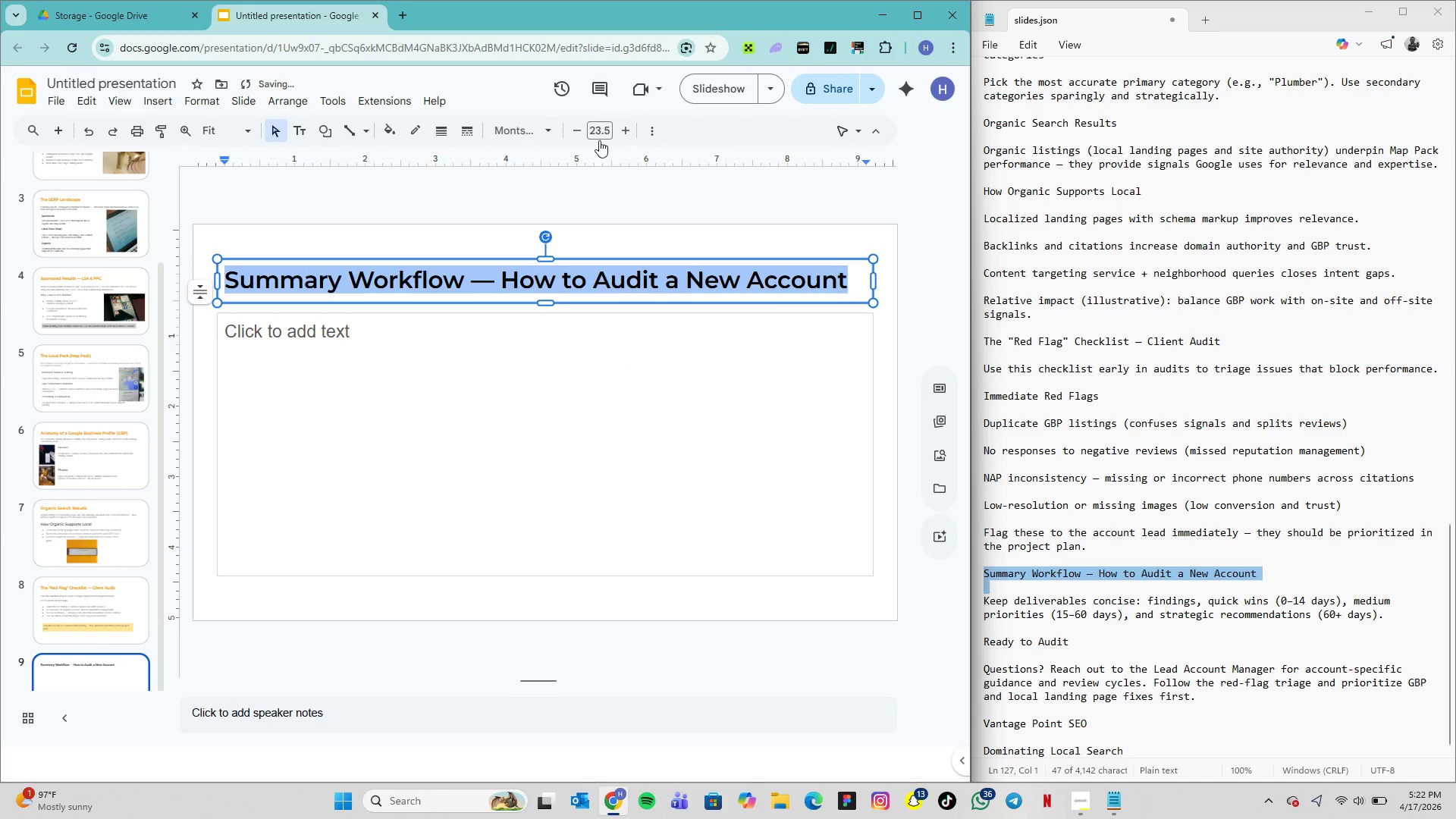 
left_click([602, 124])
 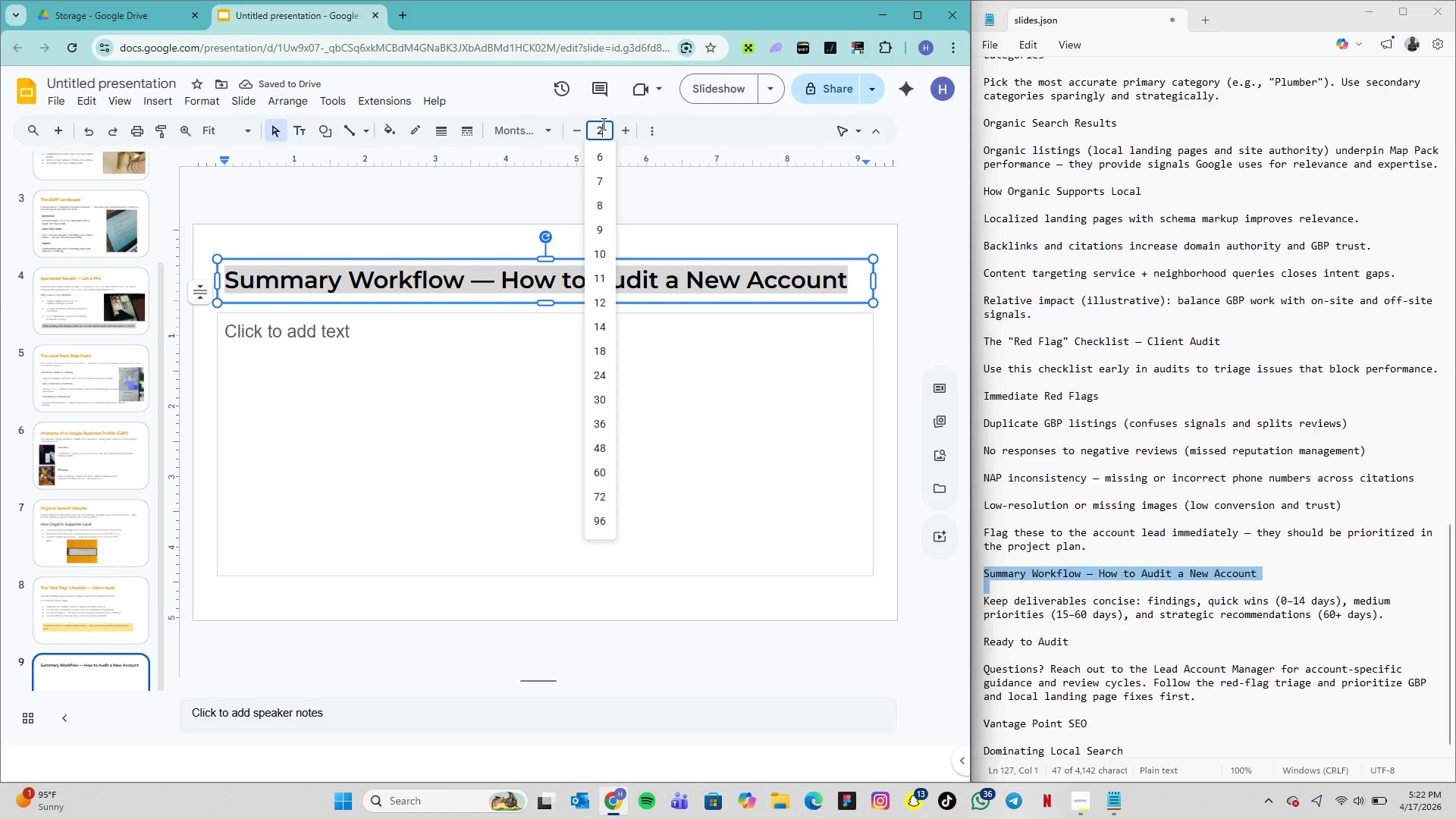 
type(24)
 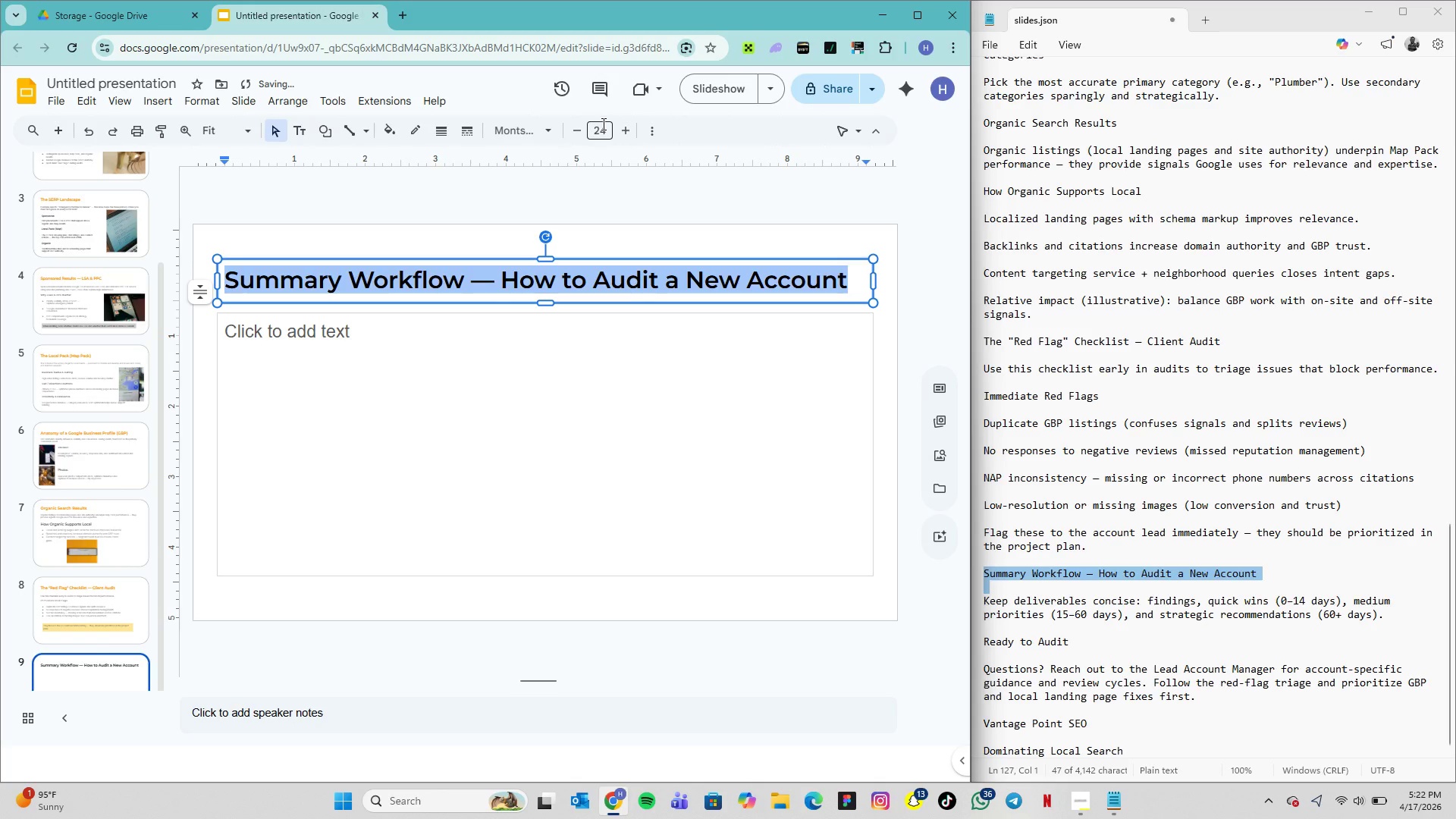 
key(Enter)
 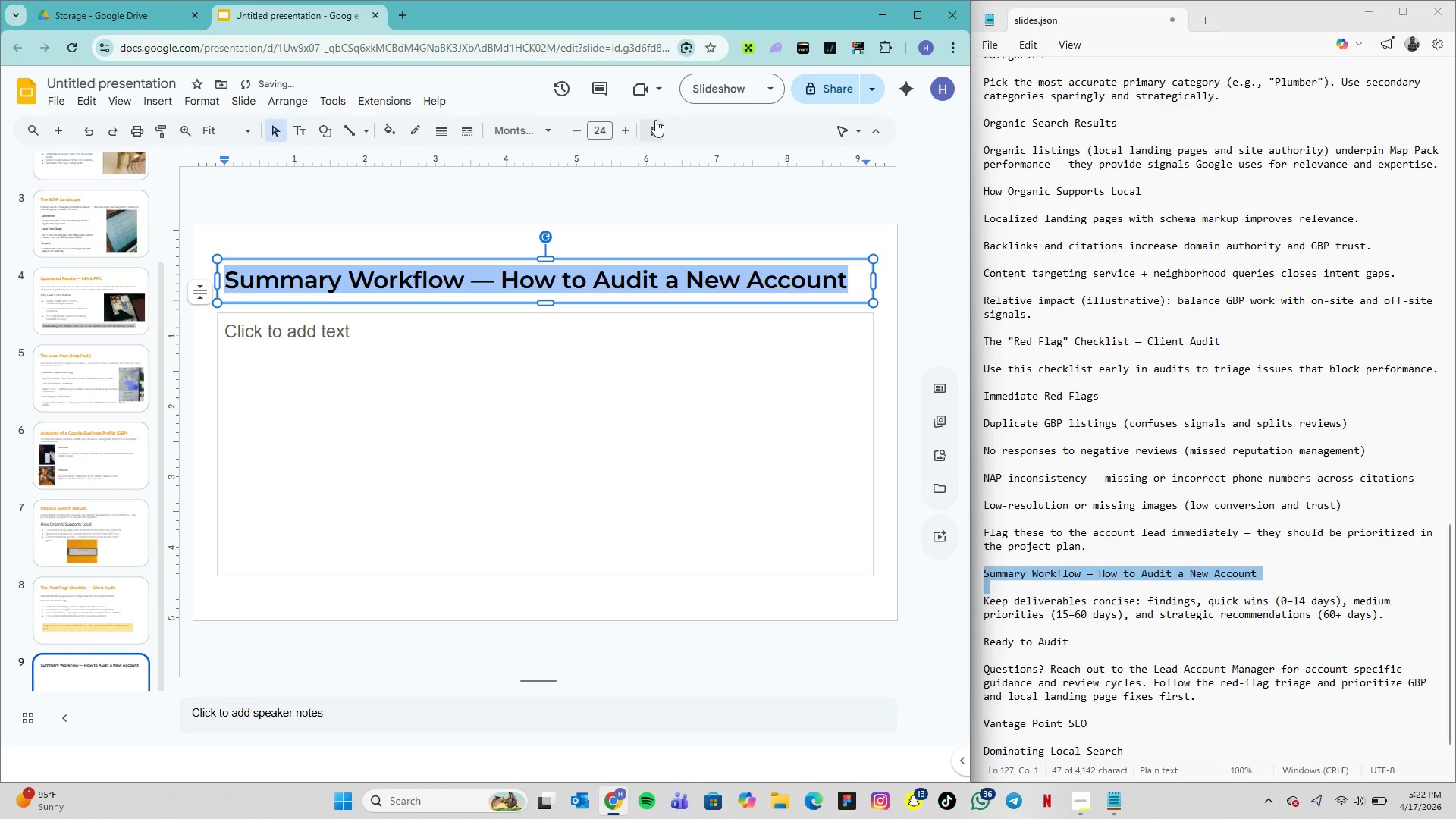 
left_click([652, 120])
 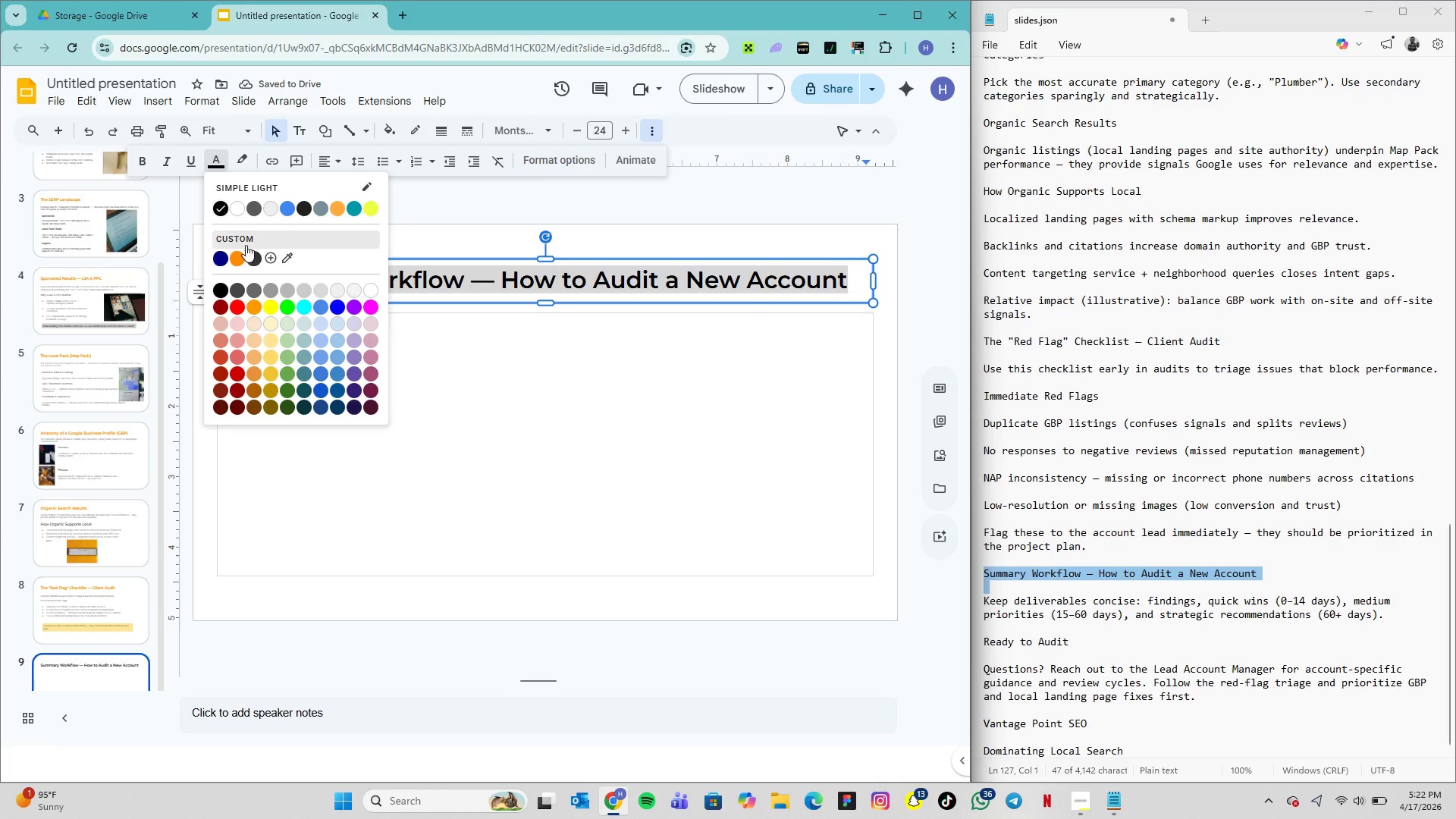 
left_click([241, 256])
 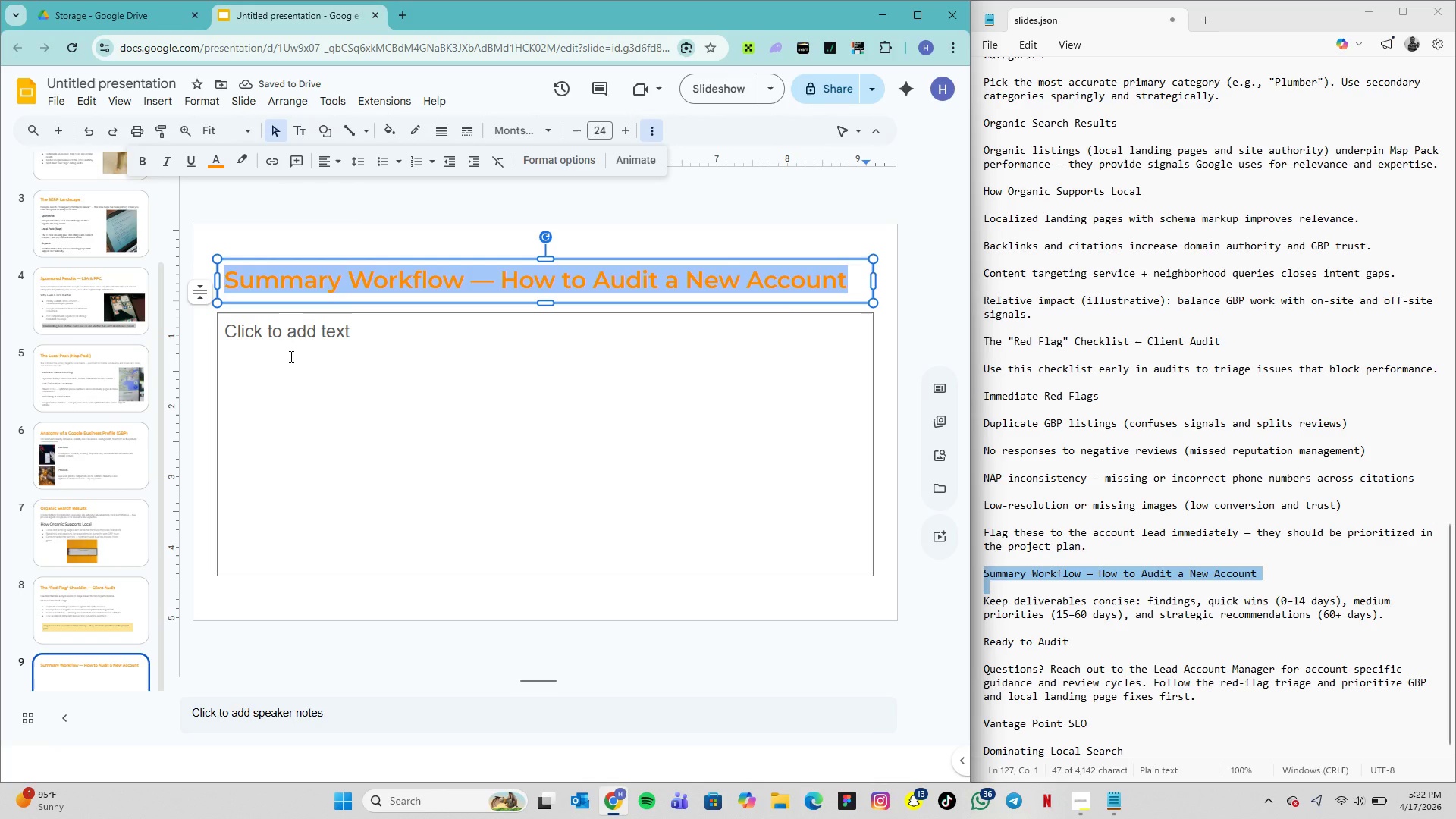 
left_click([293, 359])
 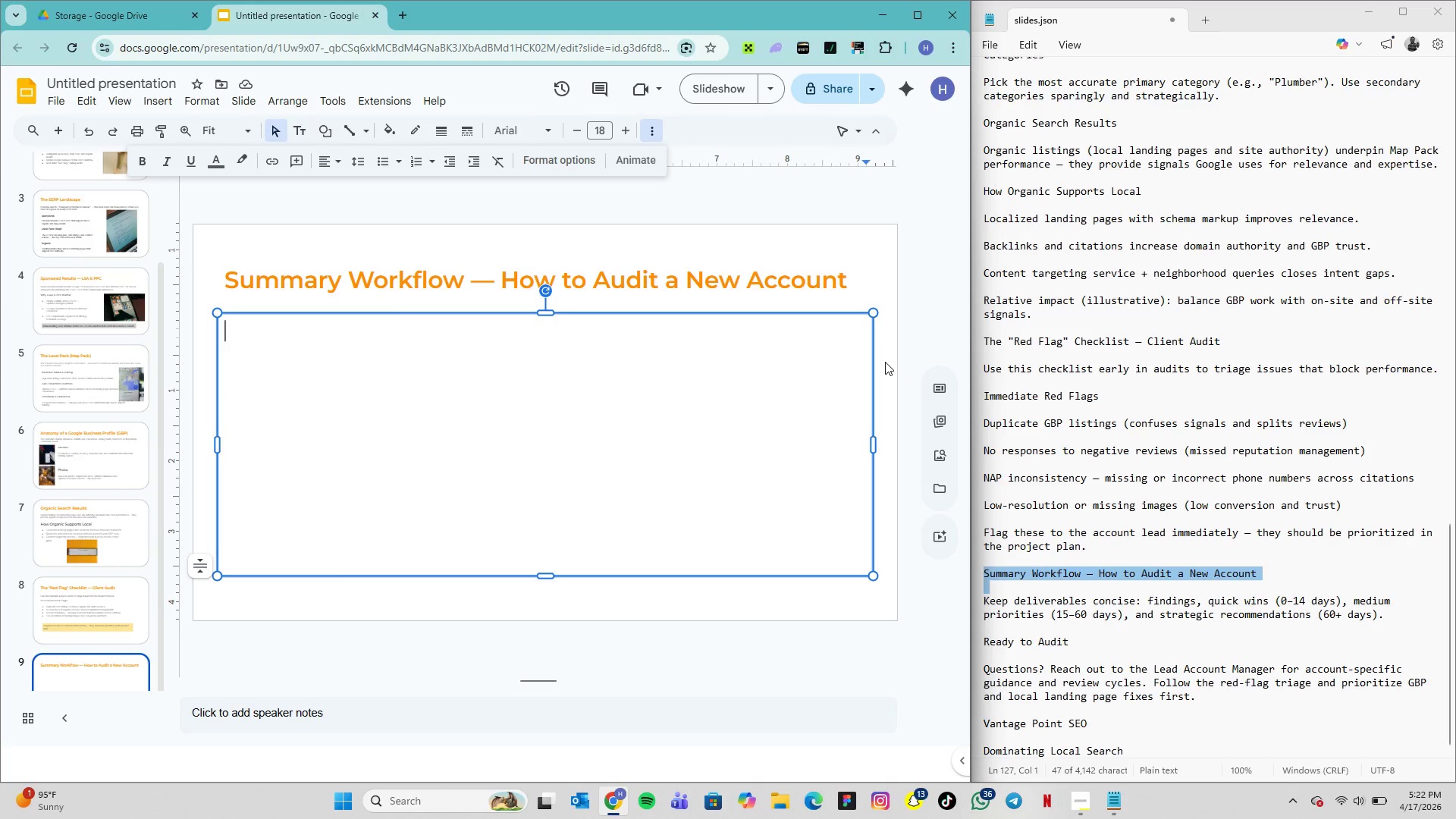 
wait(5.39)
 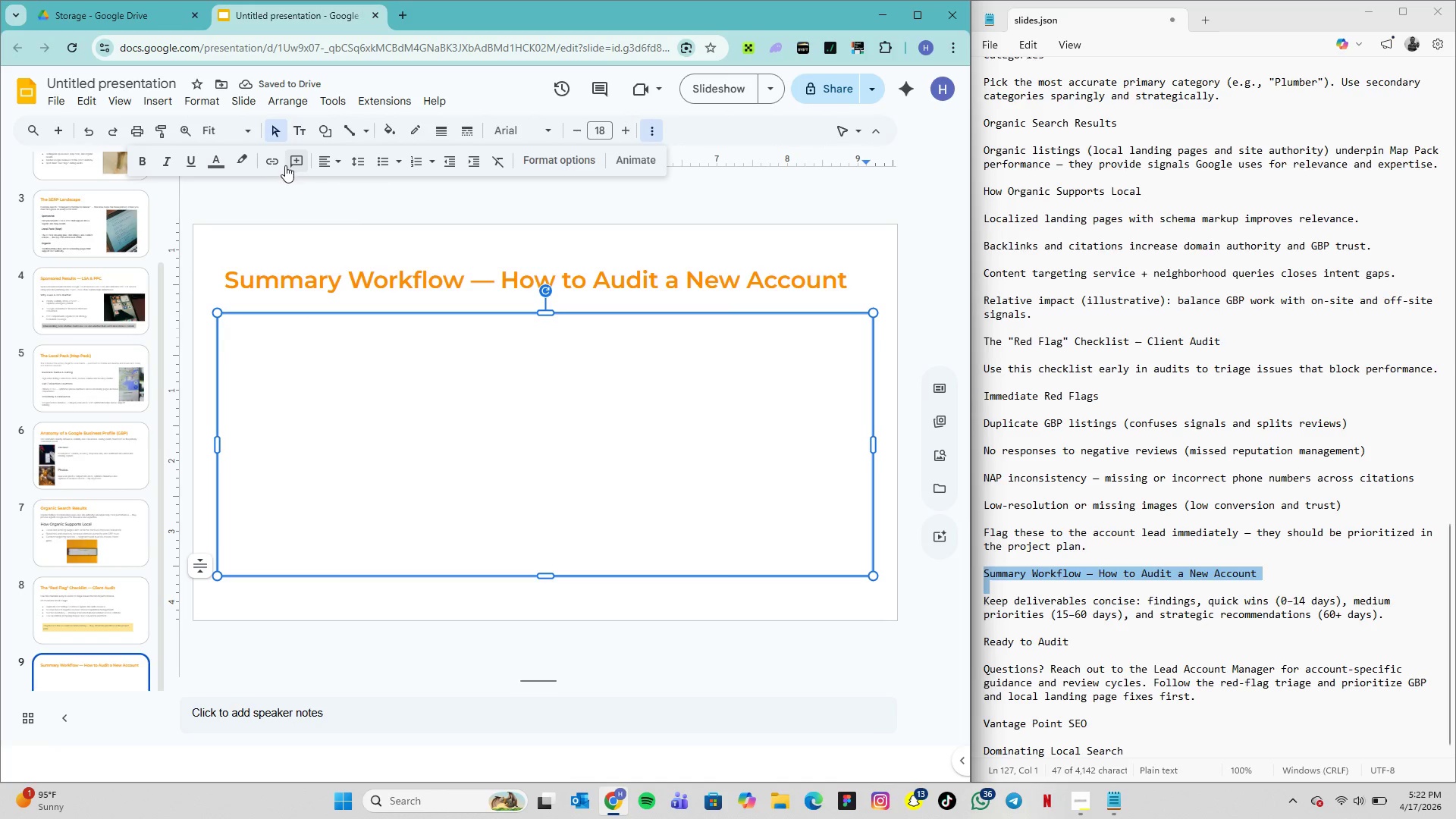 
key(Delete)
 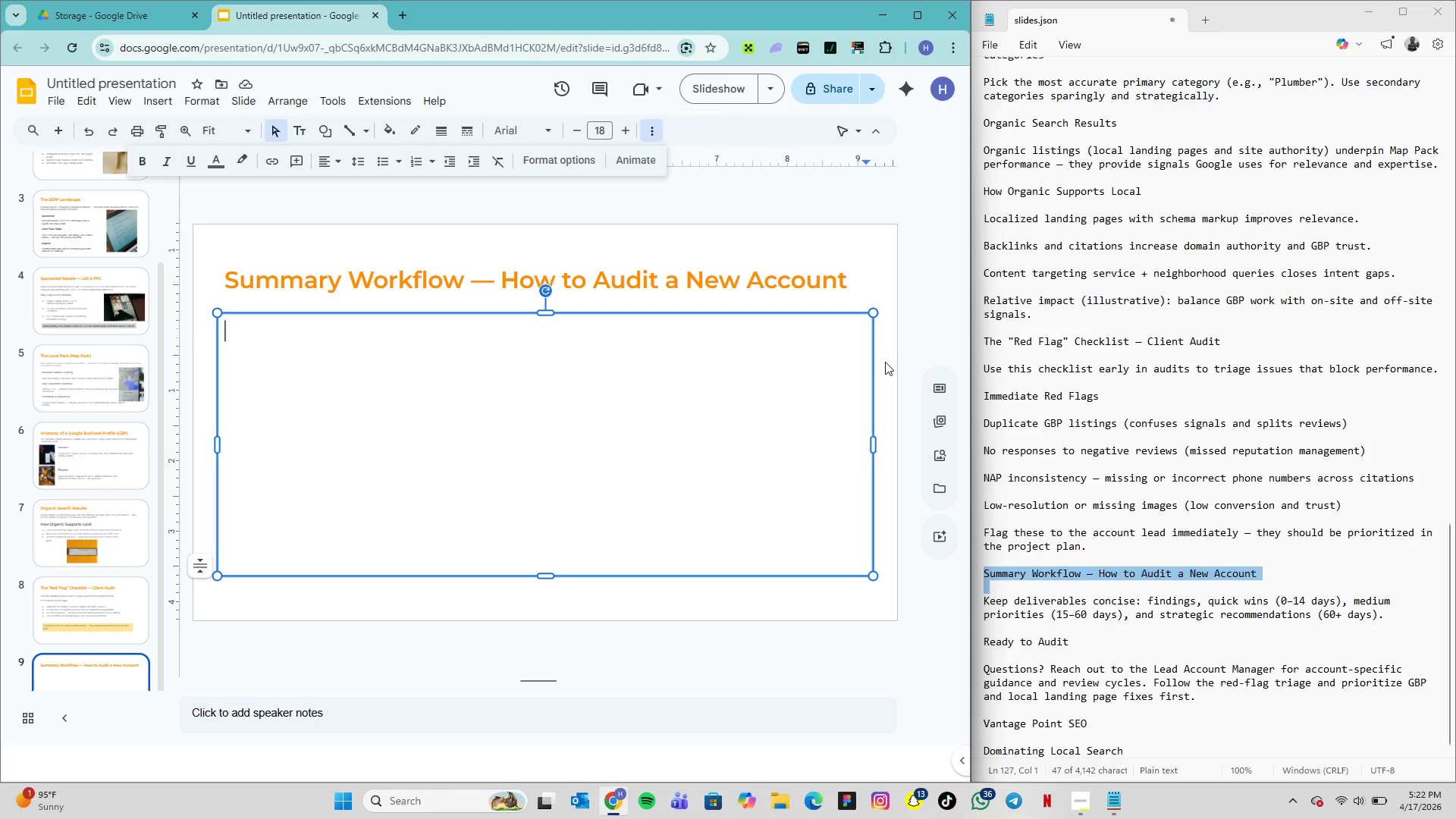 
left_click([885, 362])
 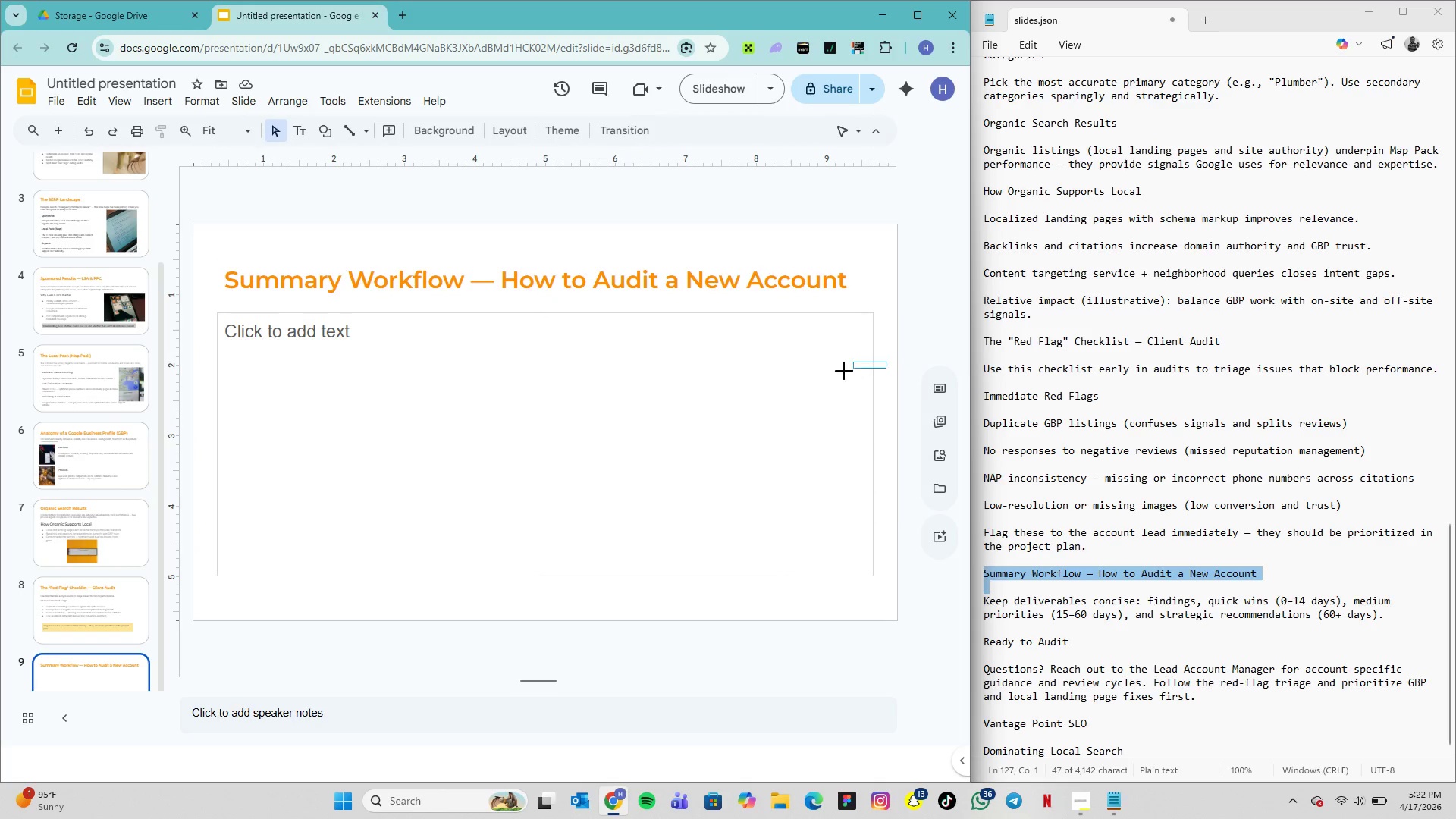 
left_click_drag(start_coordinate=[885, 362], to_coordinate=[750, 377])
 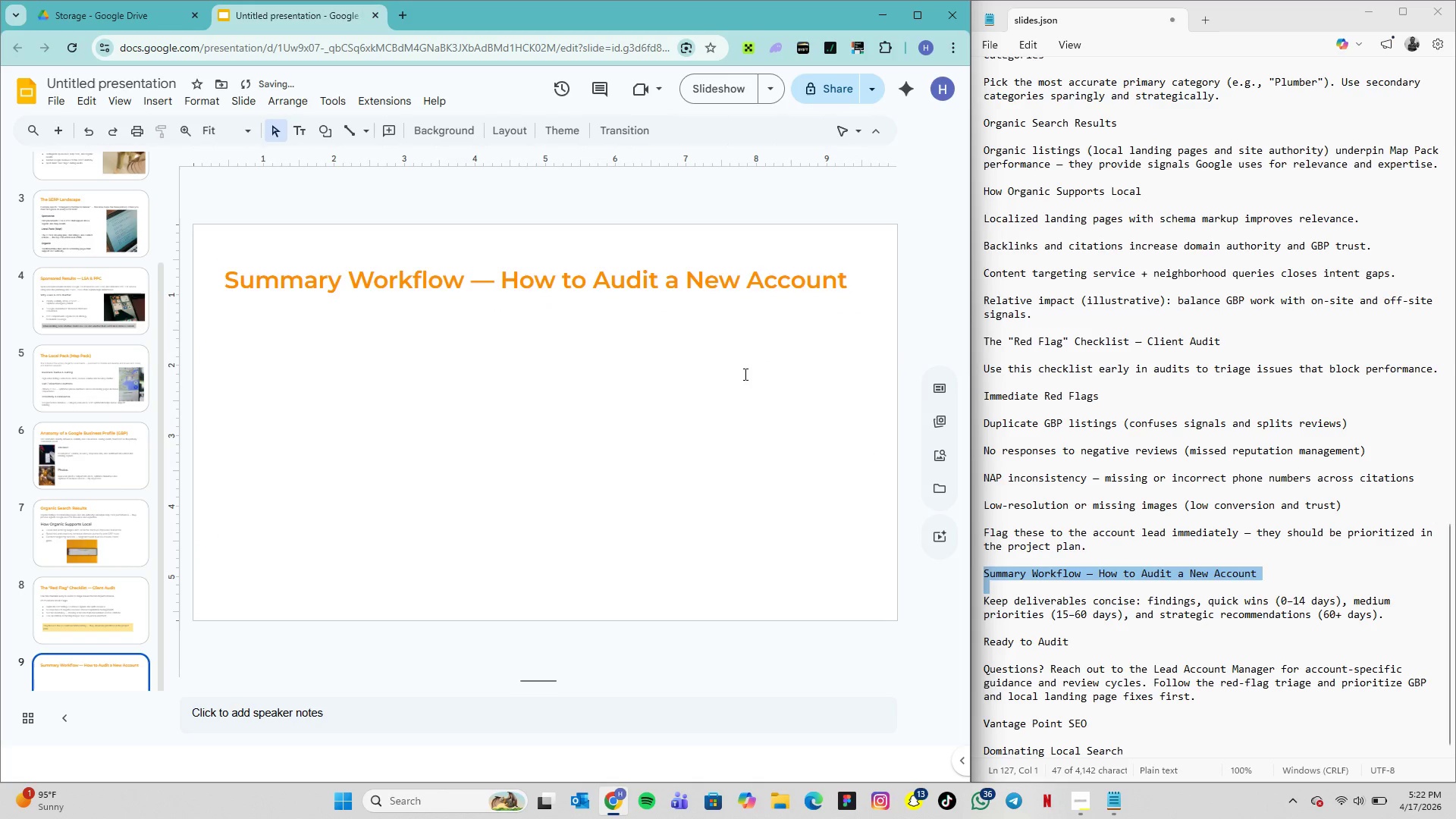 
key(Delete)
 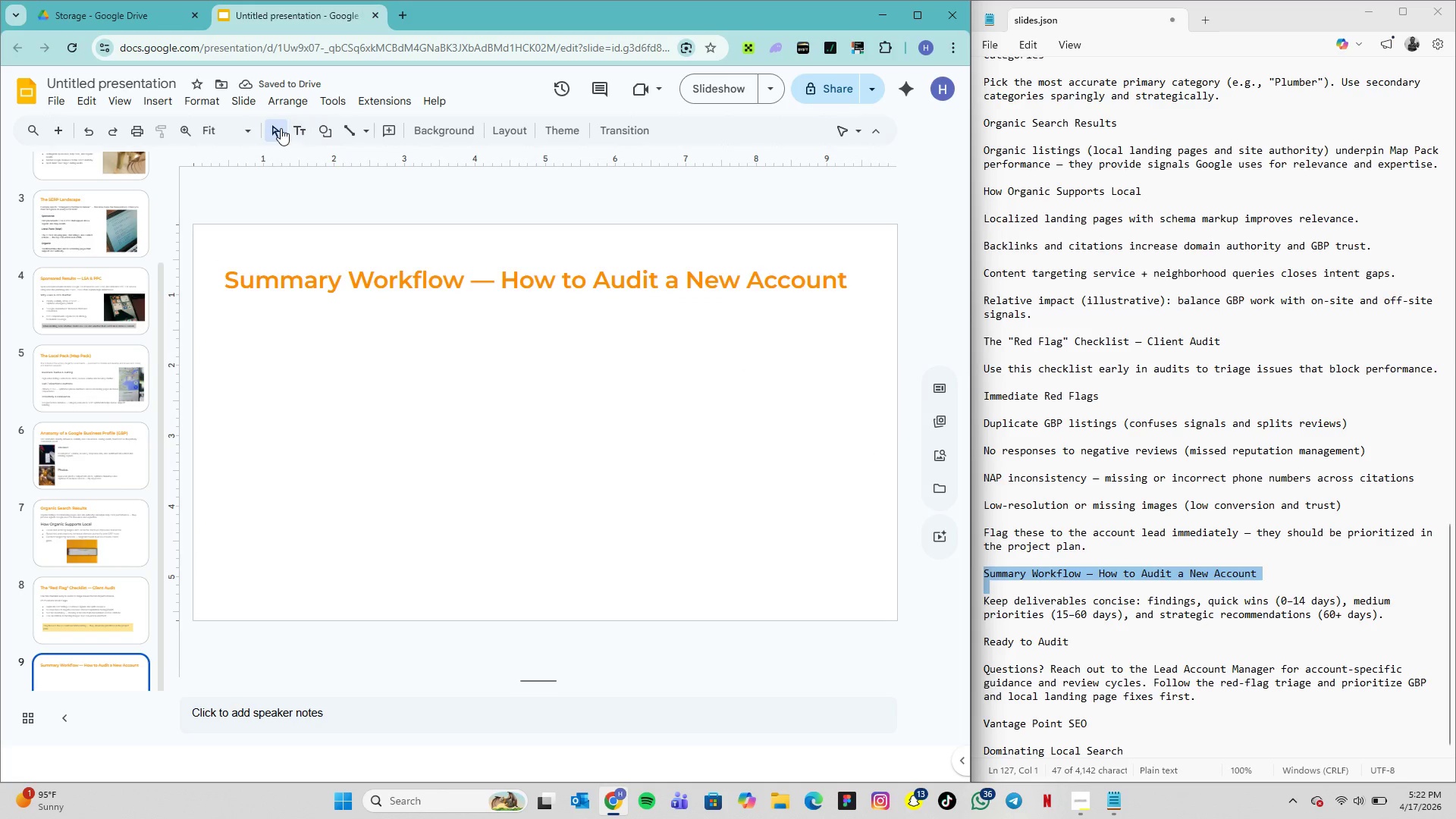 
left_click([325, 130])
 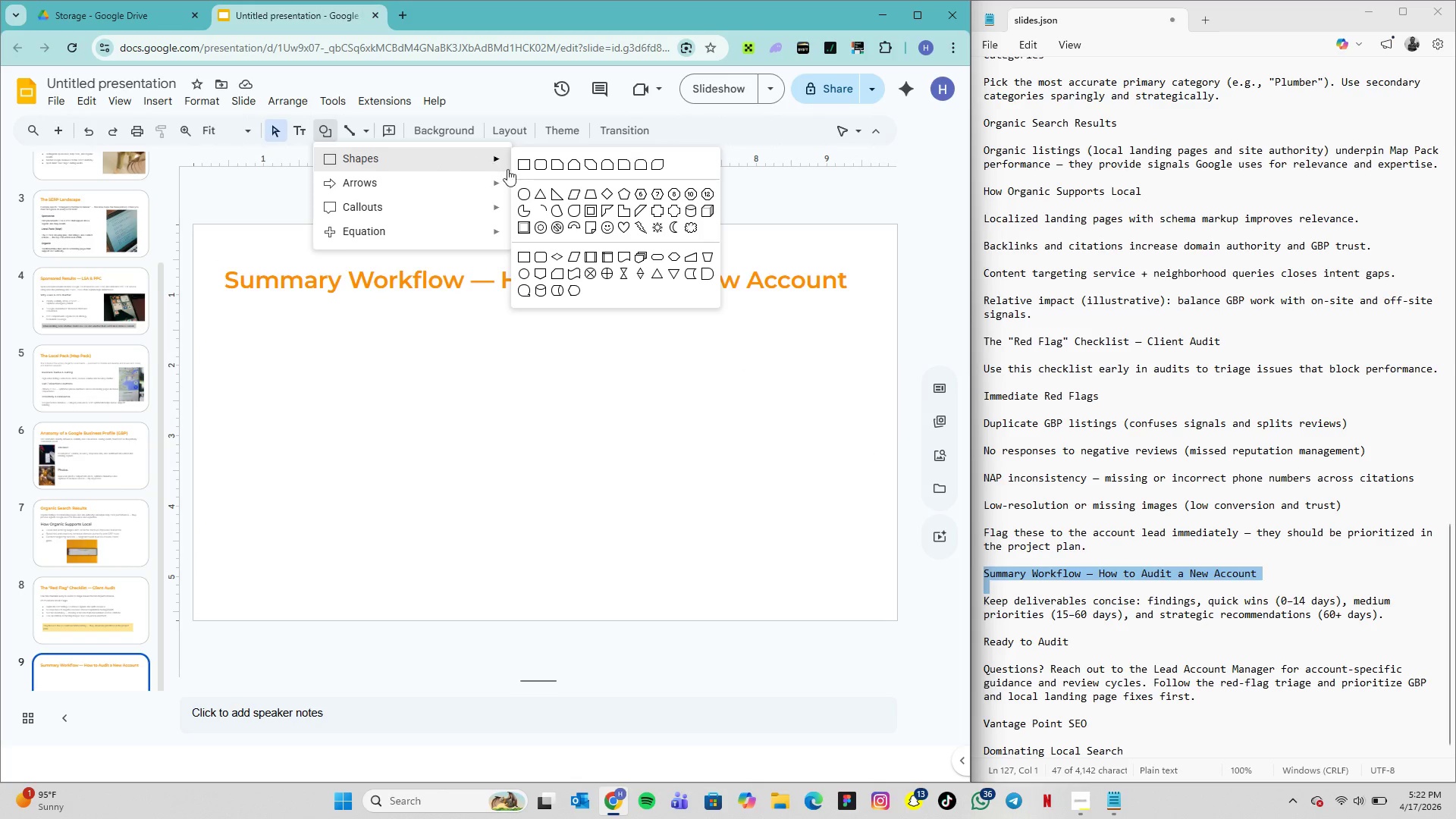 
left_click([527, 198])
 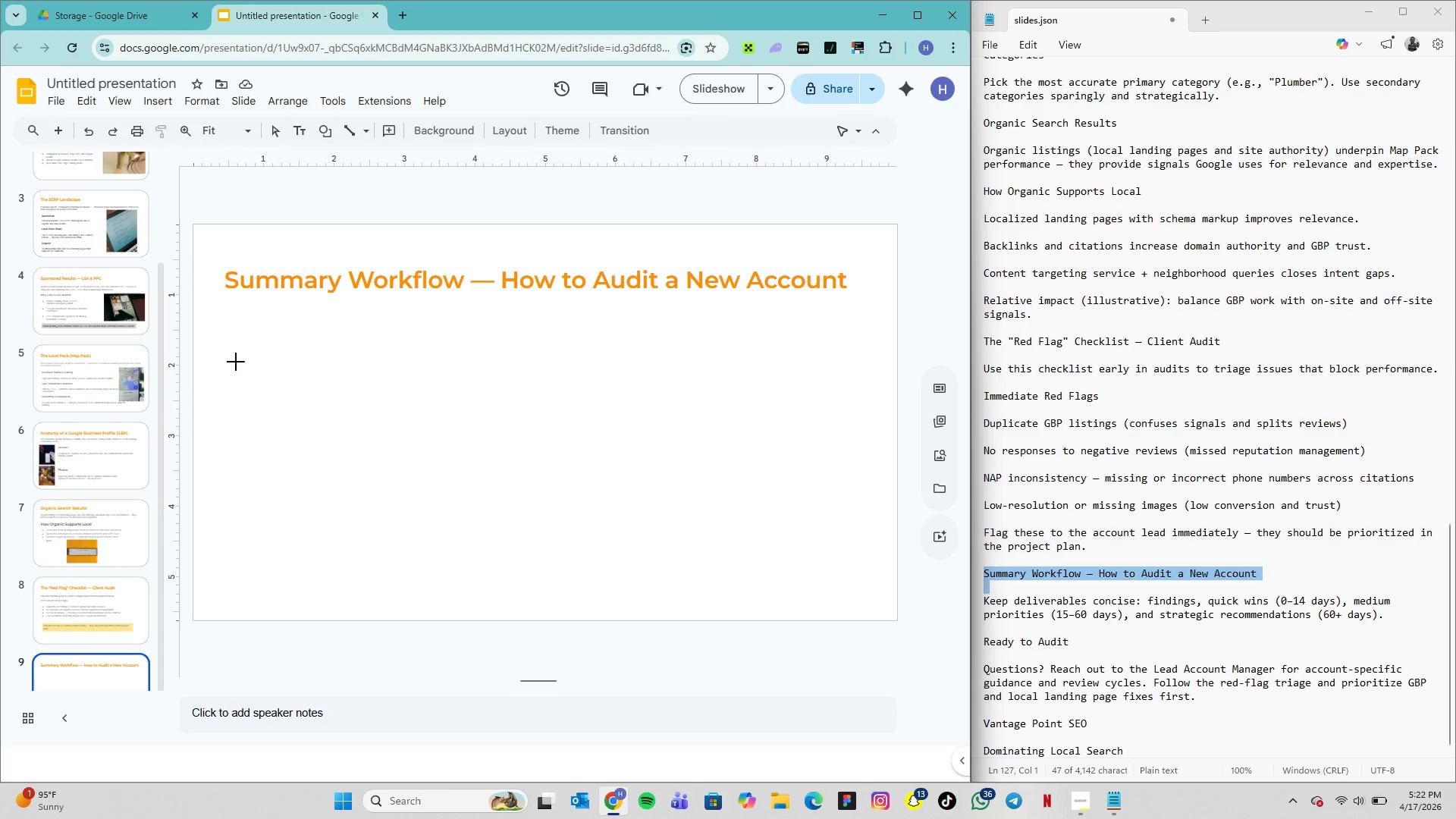 
hold_key(key=ShiftLeft, duration=5.19)
left_click_drag(start_coordinate=[232, 340], to_coordinate=[331, 485])
 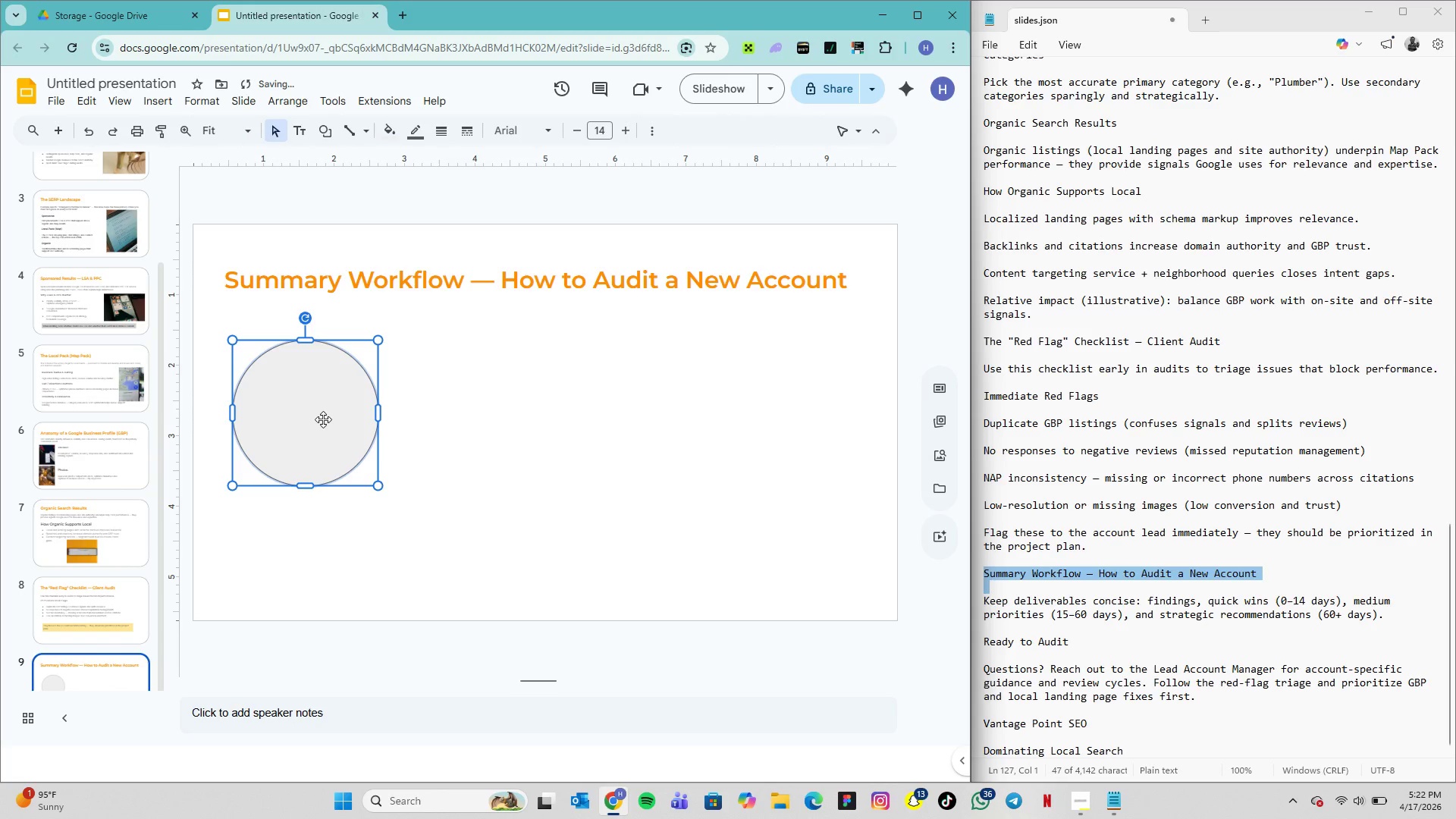 
key(Control+D)
 